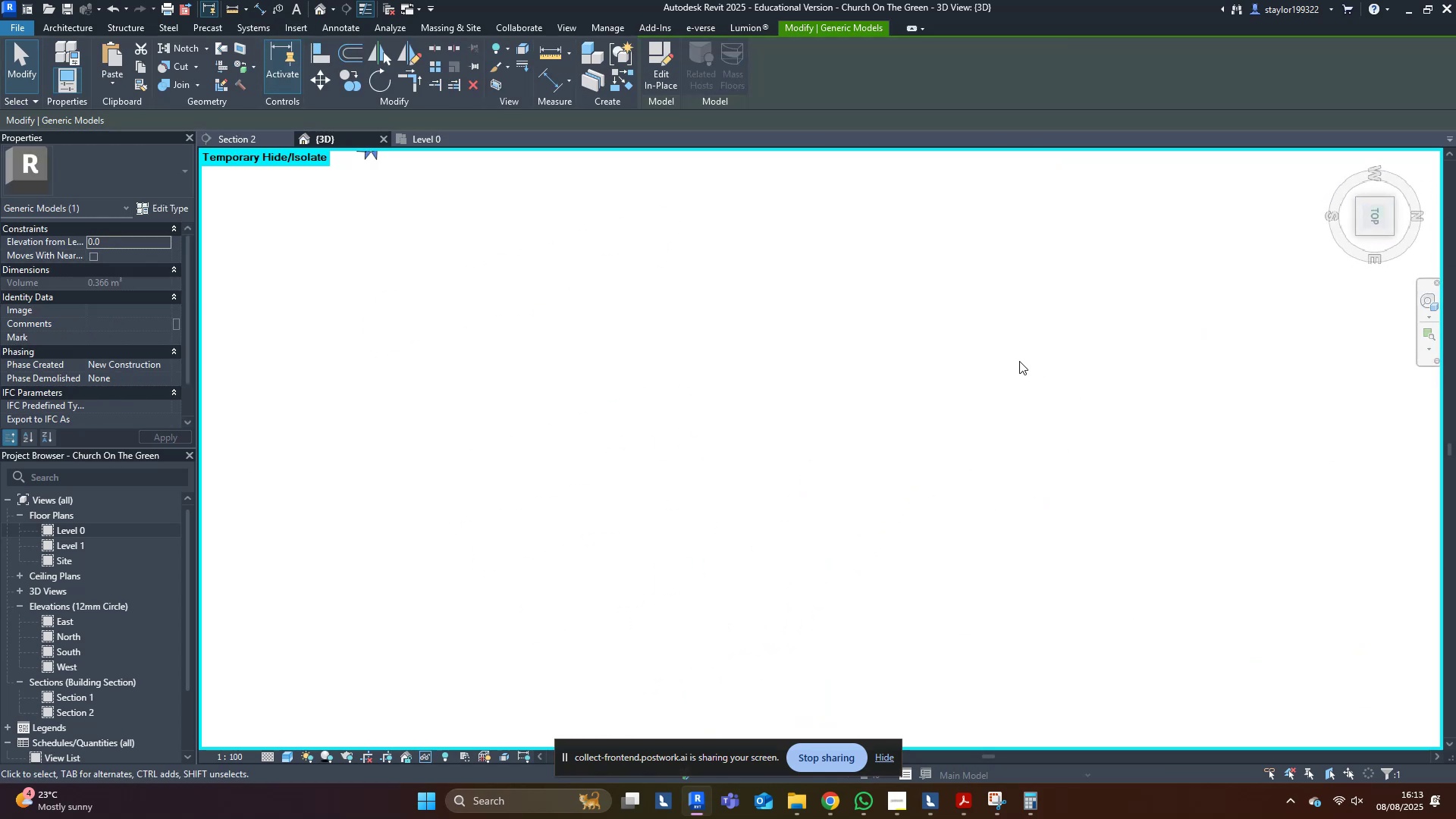 
type(ro)
key(Escape)
key(Escape)
type(mv)
key(Escape)
 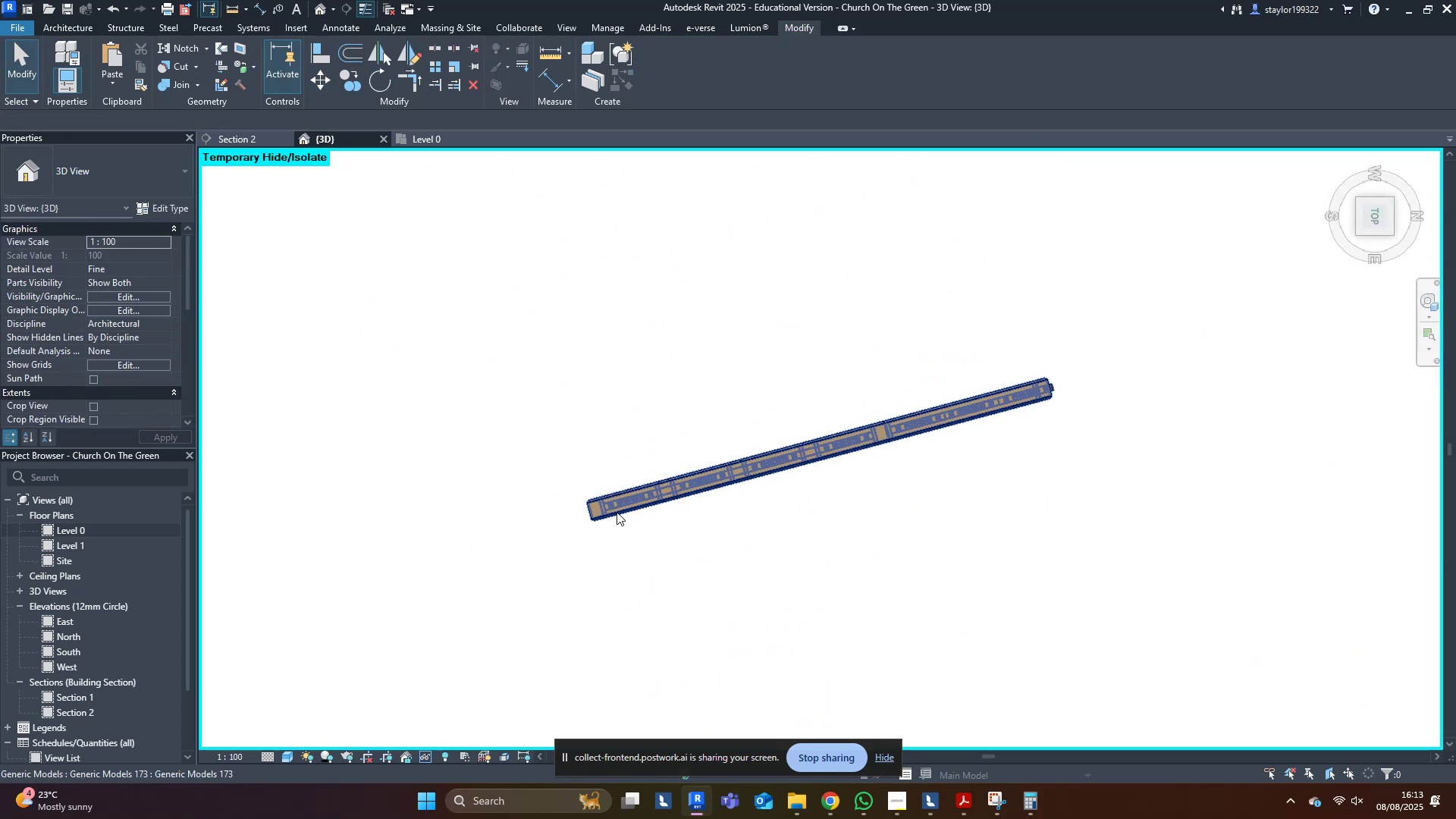 
left_click([617, 512])
 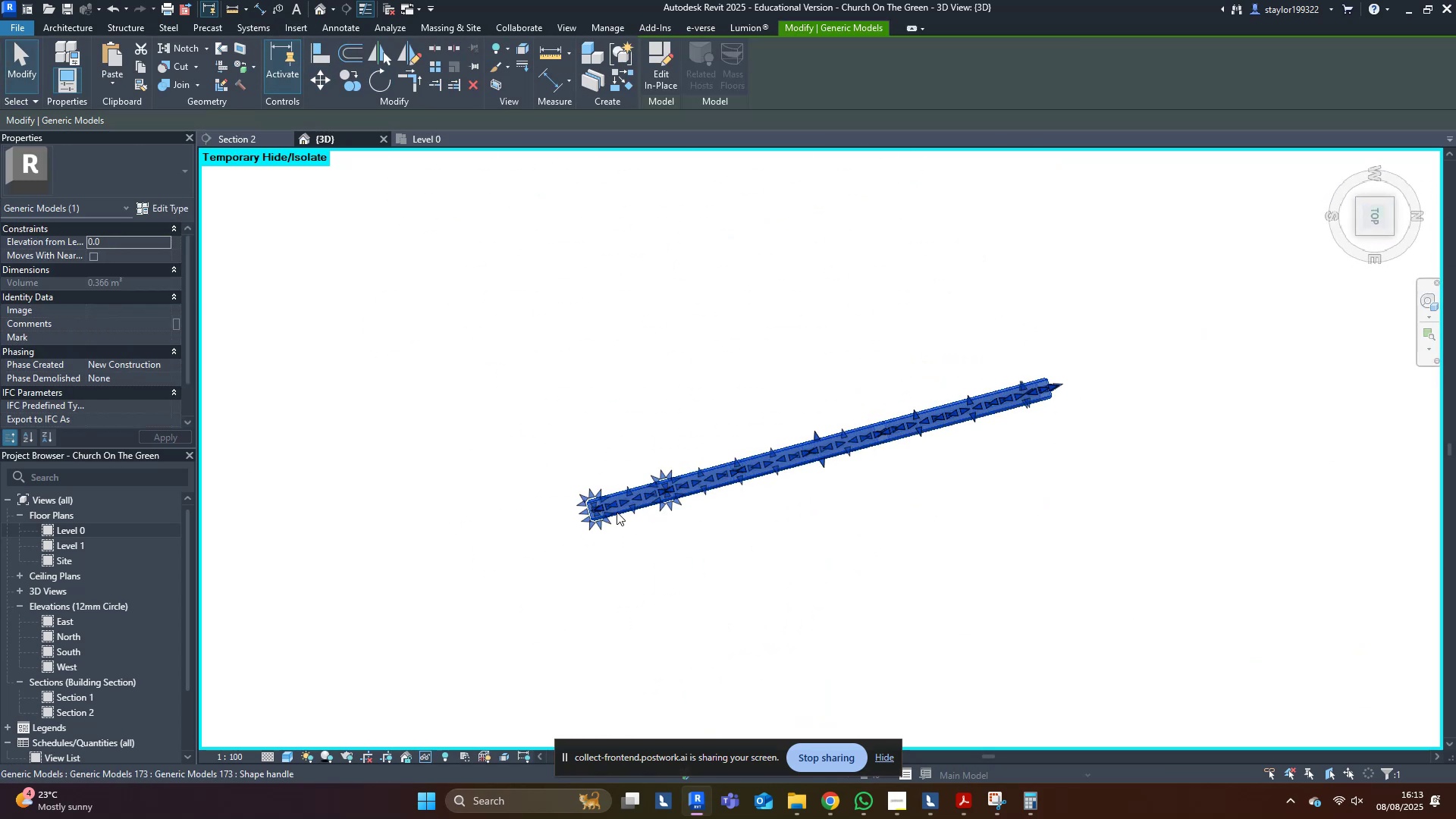 
type(mv)
 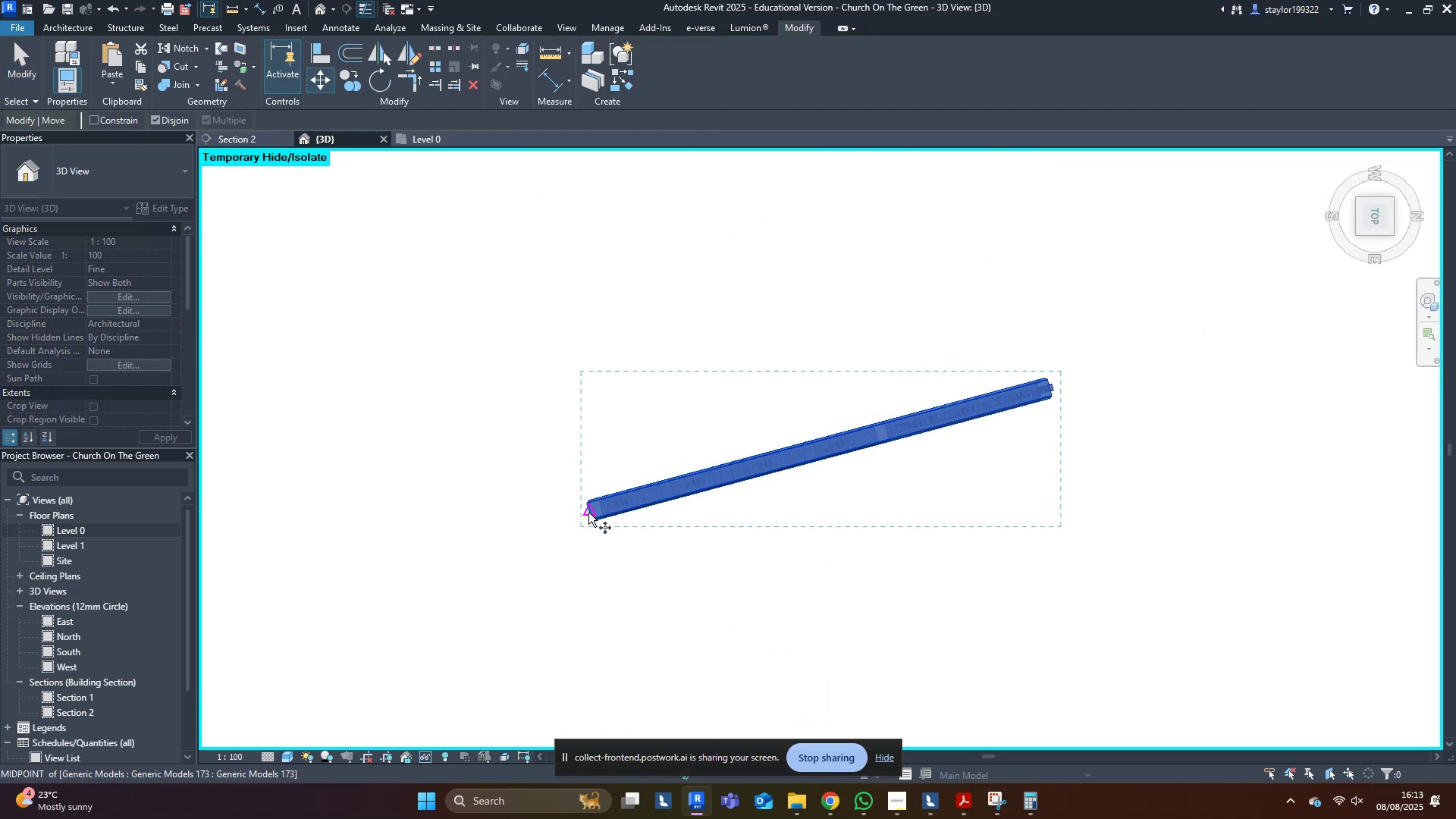 
left_click([588, 513])
 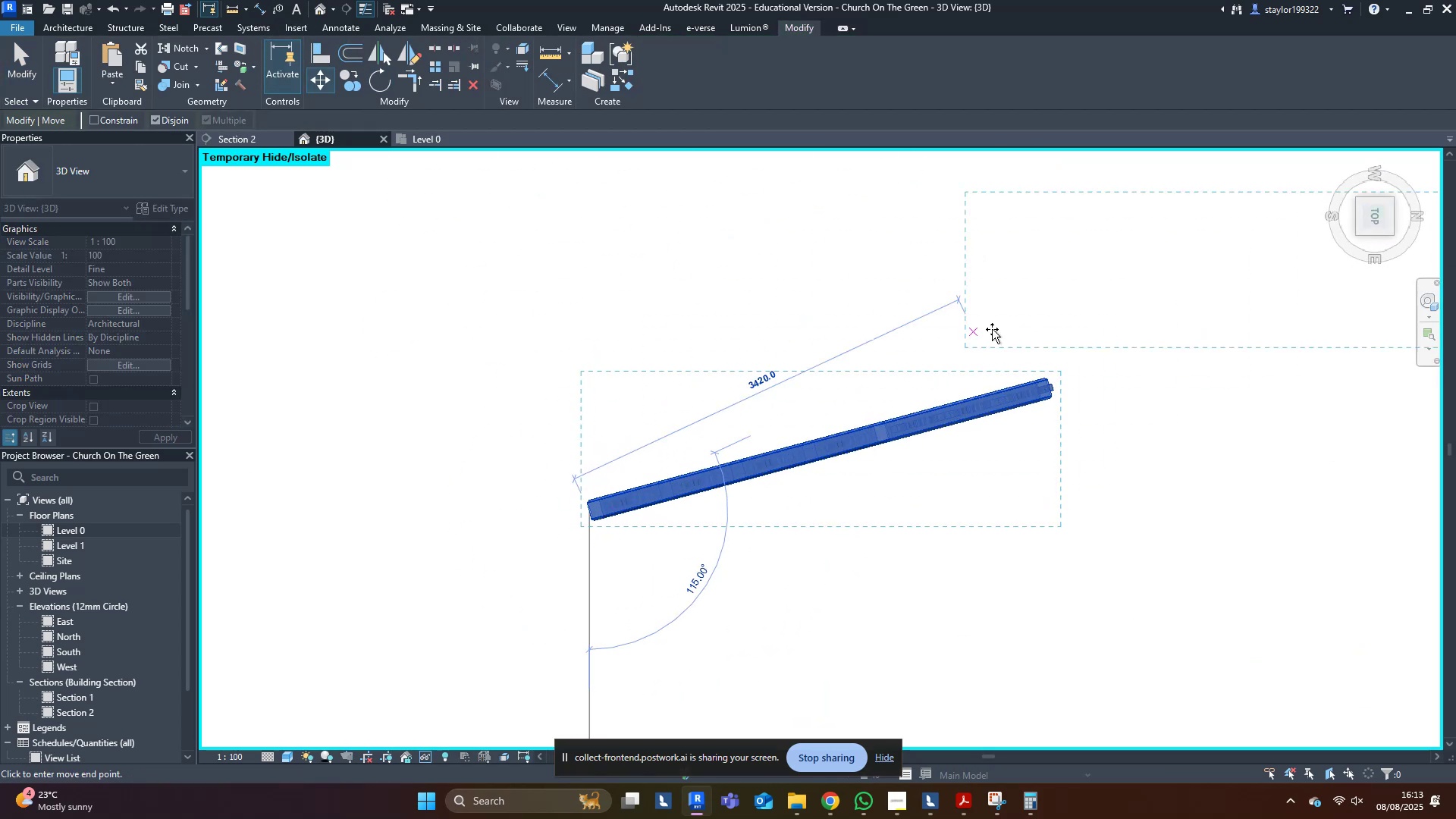 
hold_key(key=ControlLeft, duration=1.54)
 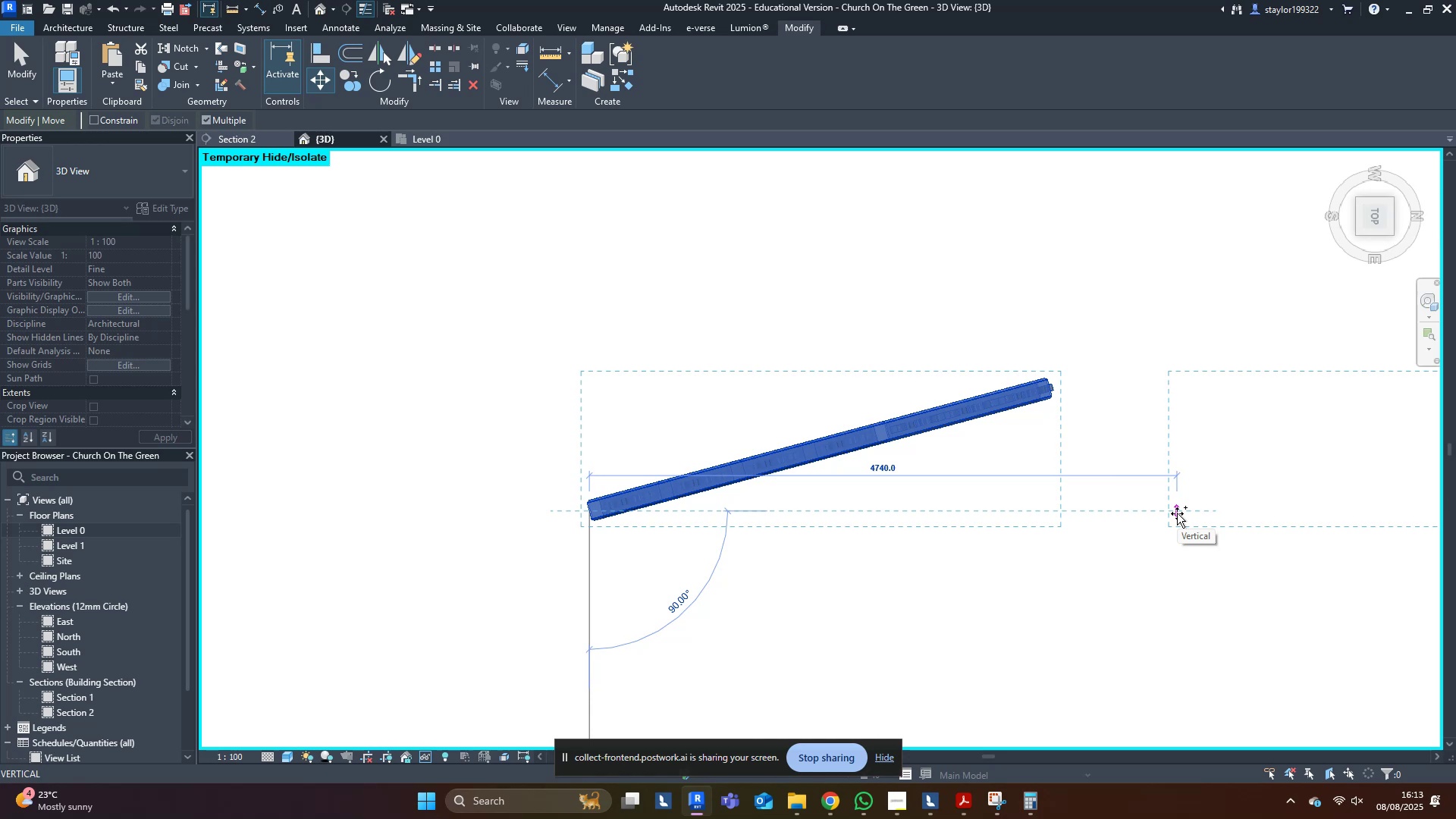 
hold_key(key=ControlLeft, duration=1.42)
left_click([1177, 513])
 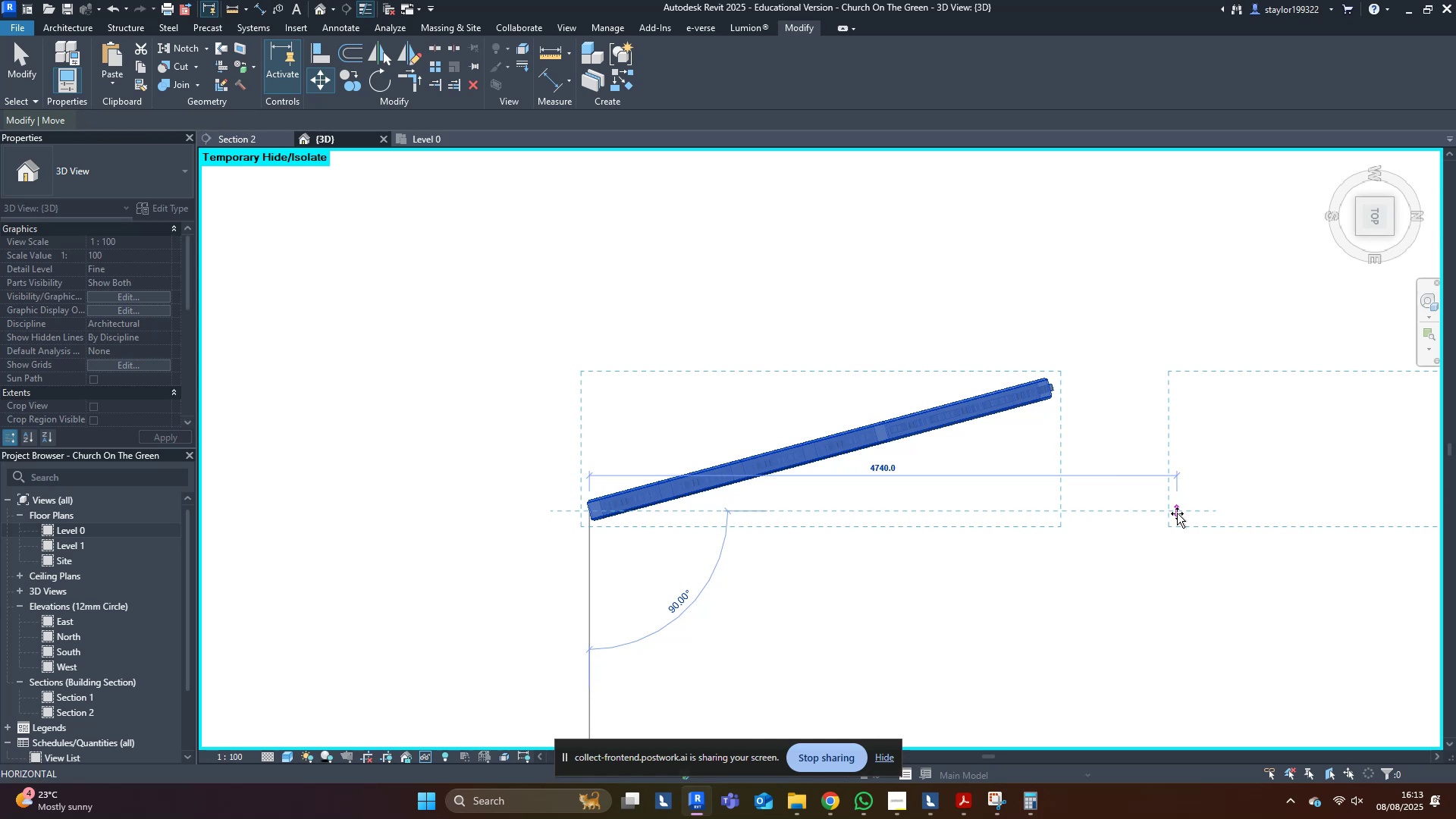 
key(Escape)
type(ro)
 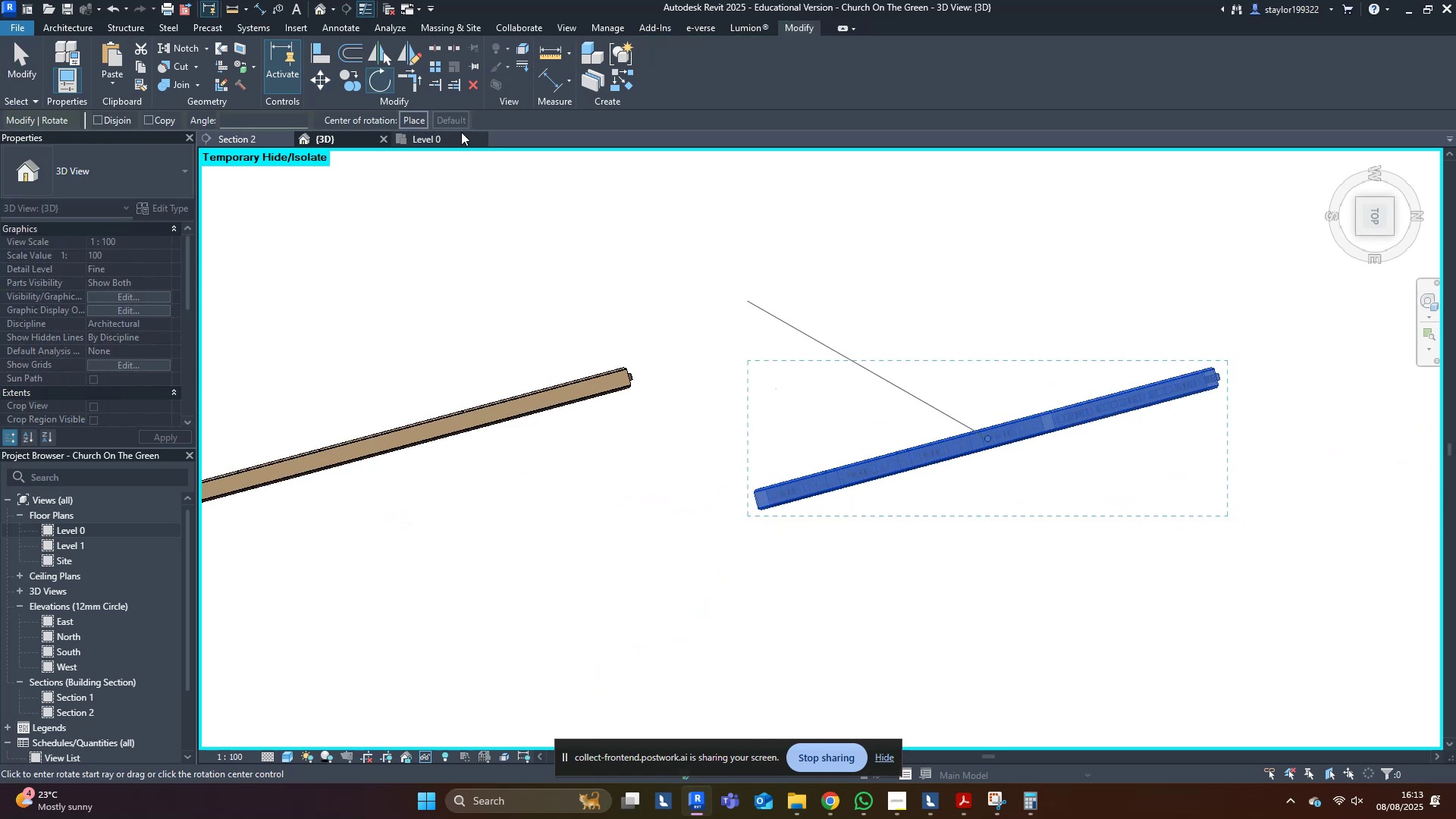 
left_click([416, 119])
 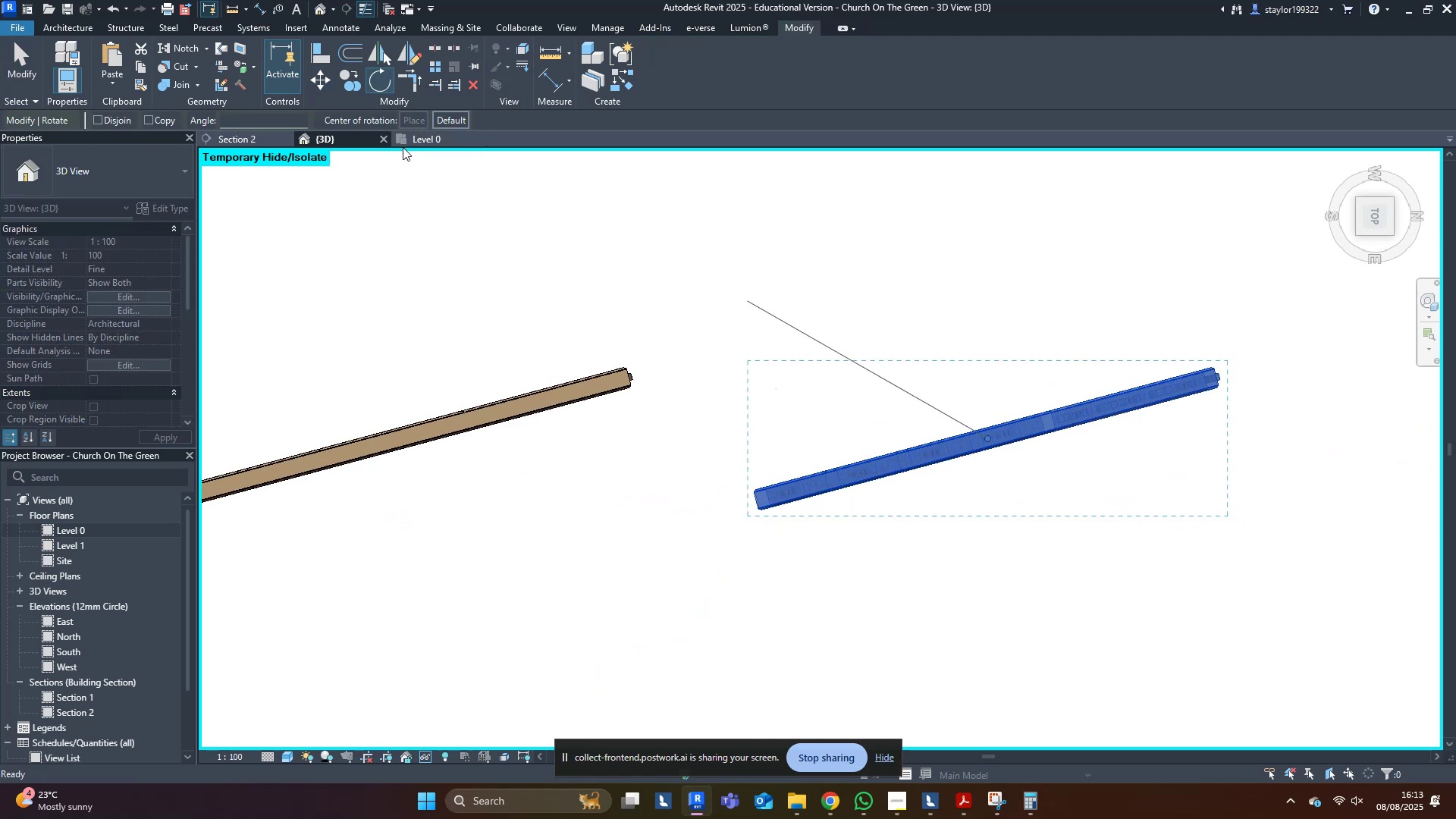 
scroll: coordinate [686, 532], scroll_direction: up, amount: 11.0
 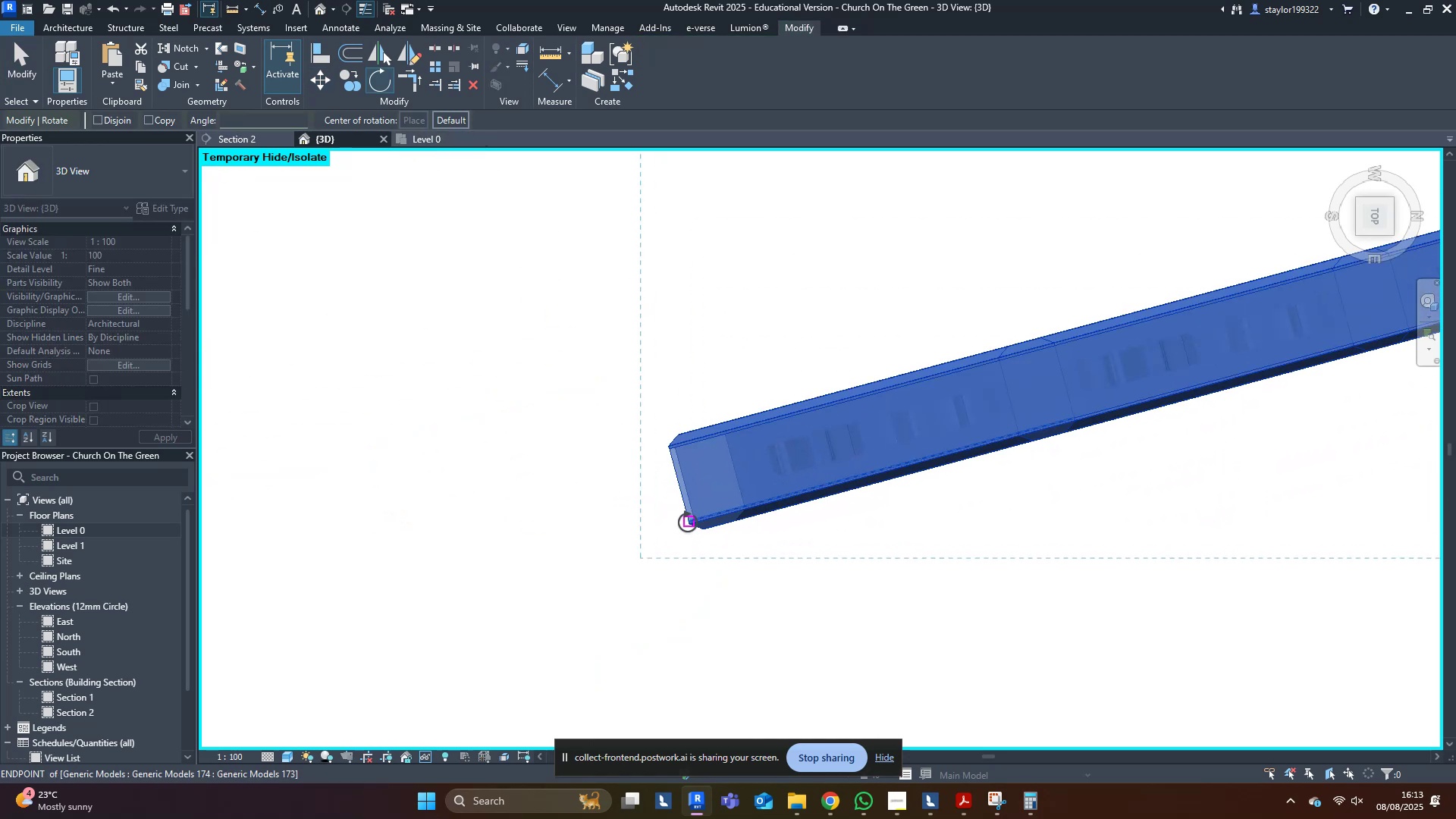 
left_click([688, 522])
 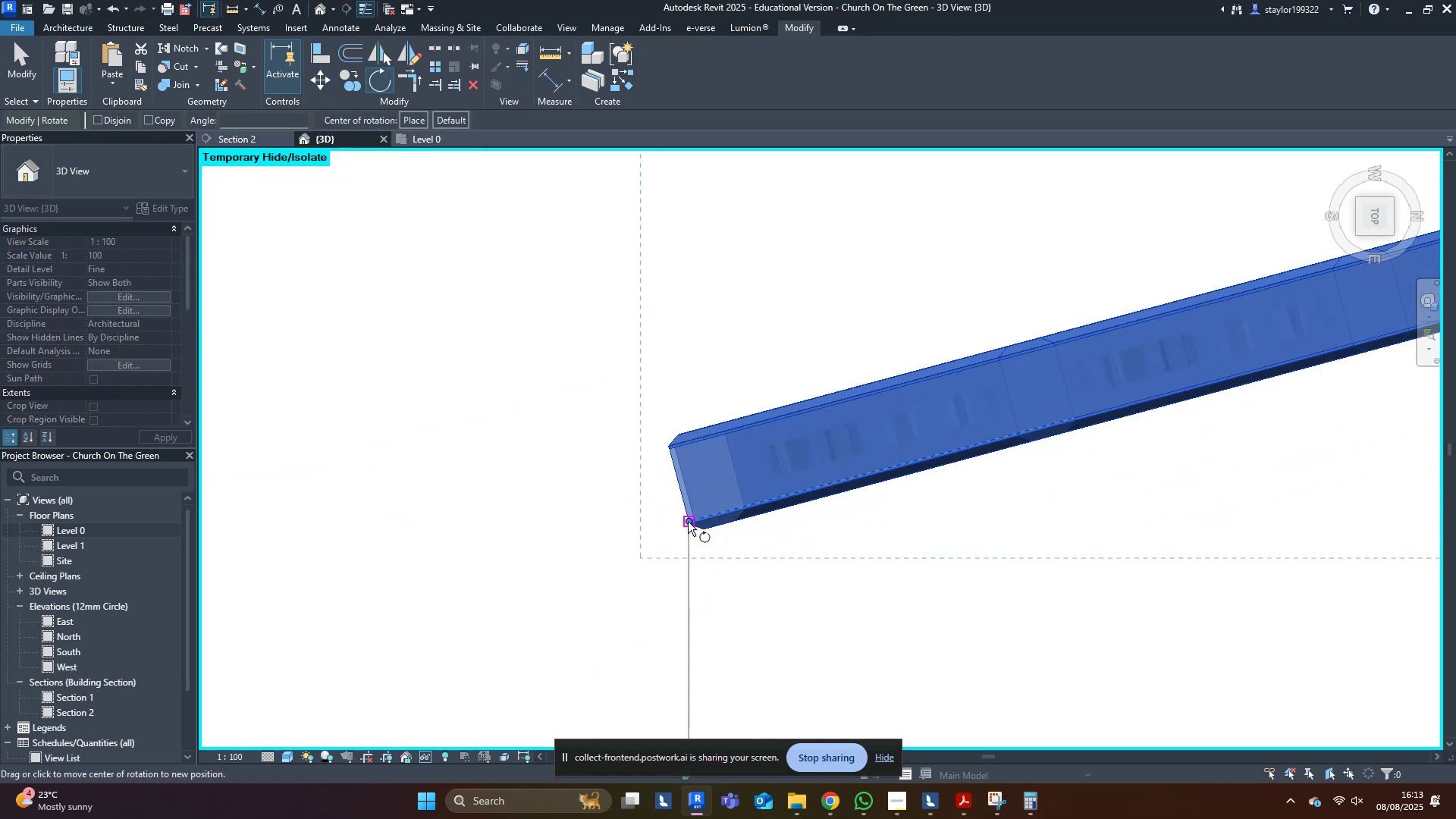 
scroll: coordinate [688, 522], scroll_direction: up, amount: 4.0
 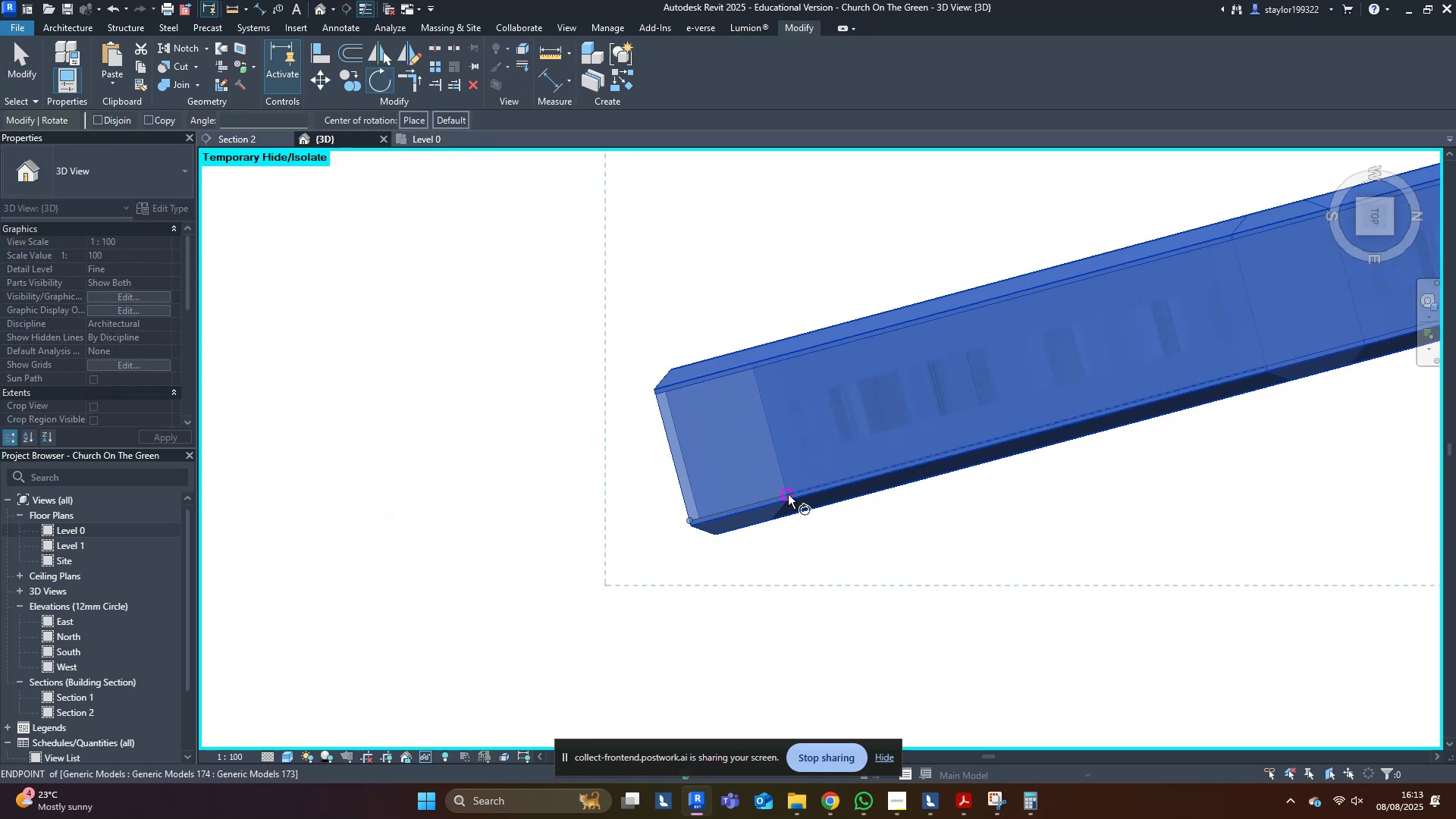 
left_click([788, 494])
 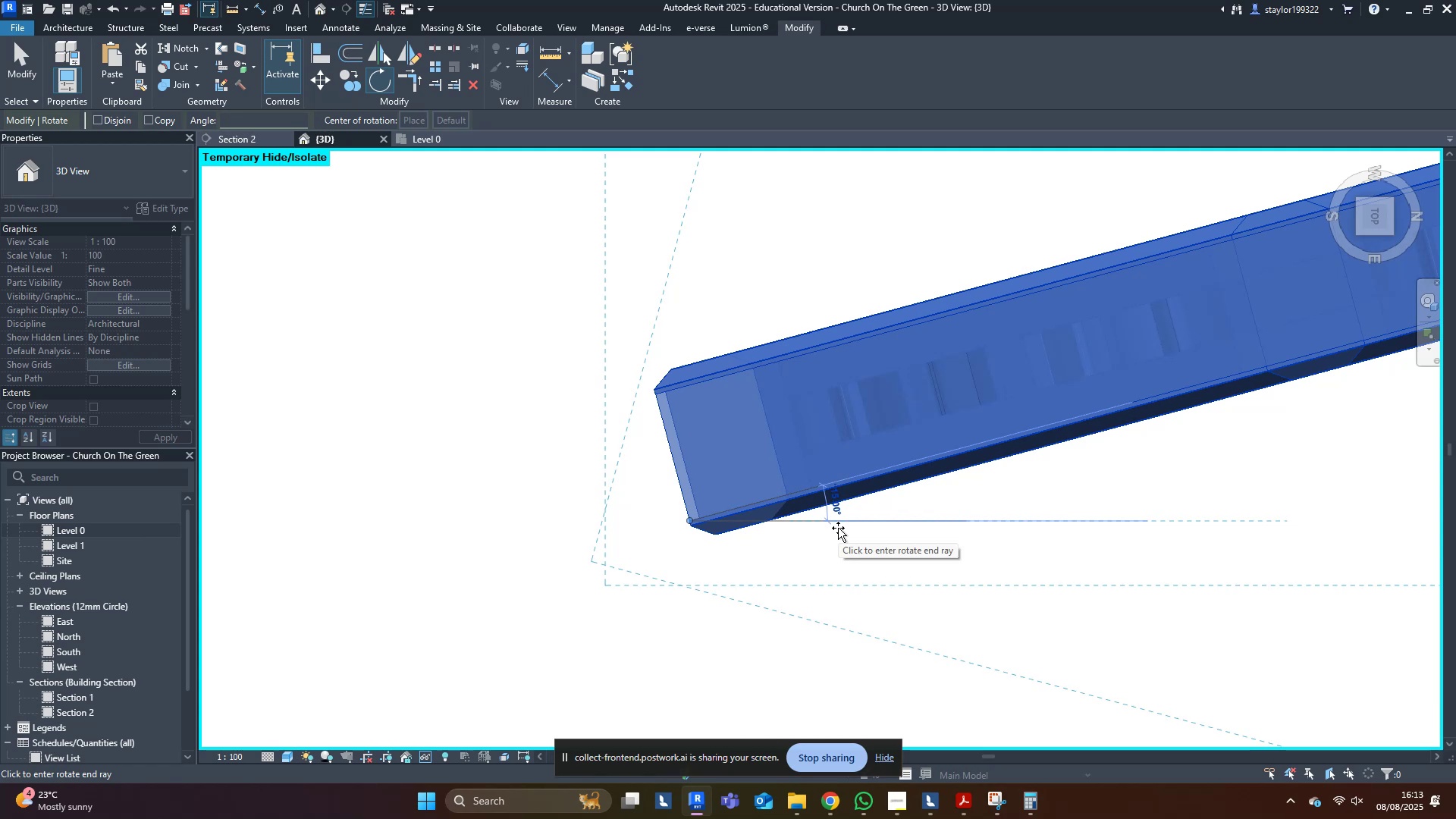 
left_click([838, 528])
 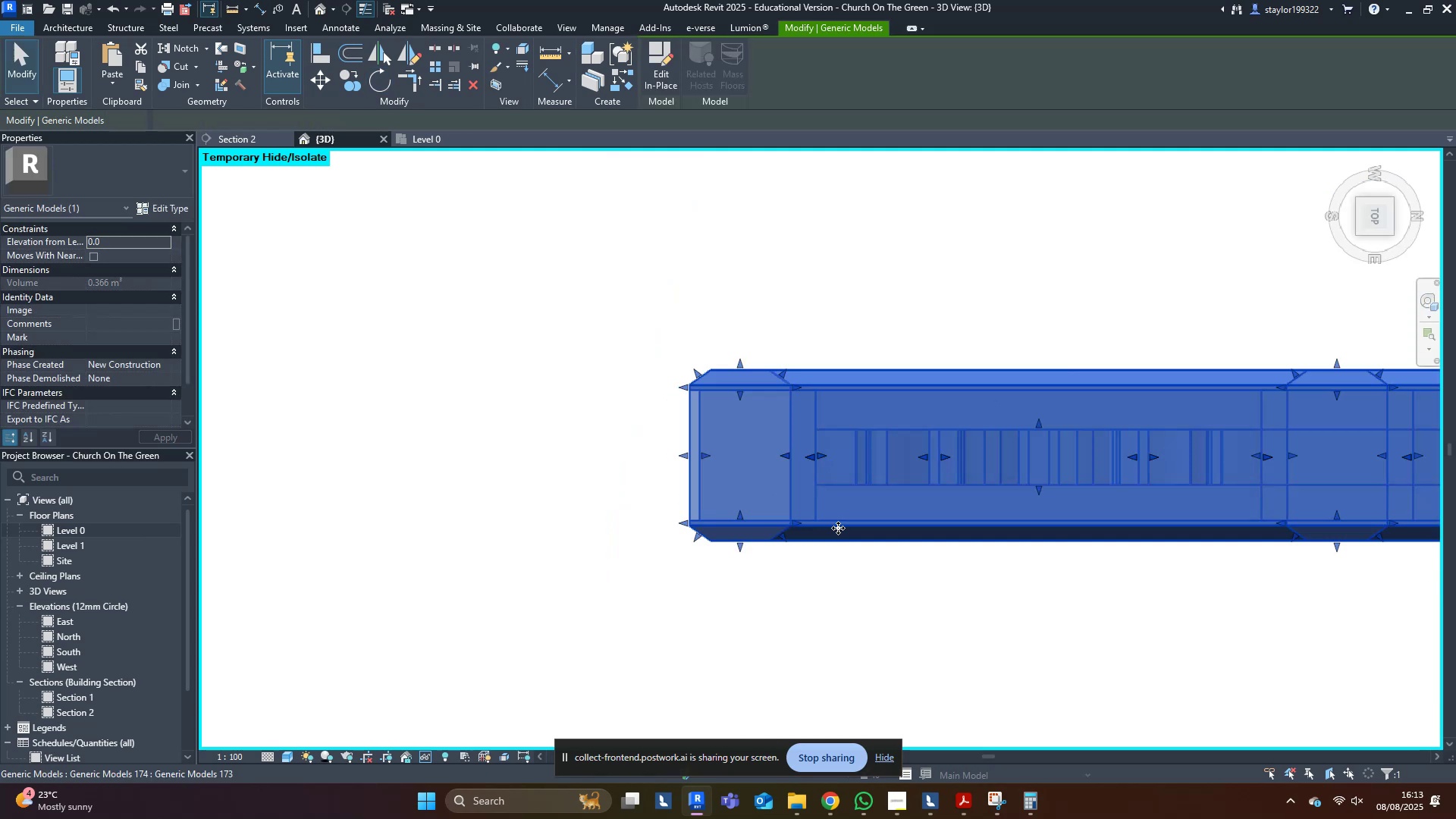 
scroll: coordinate [837, 522], scroll_direction: down, amount: 17.0
 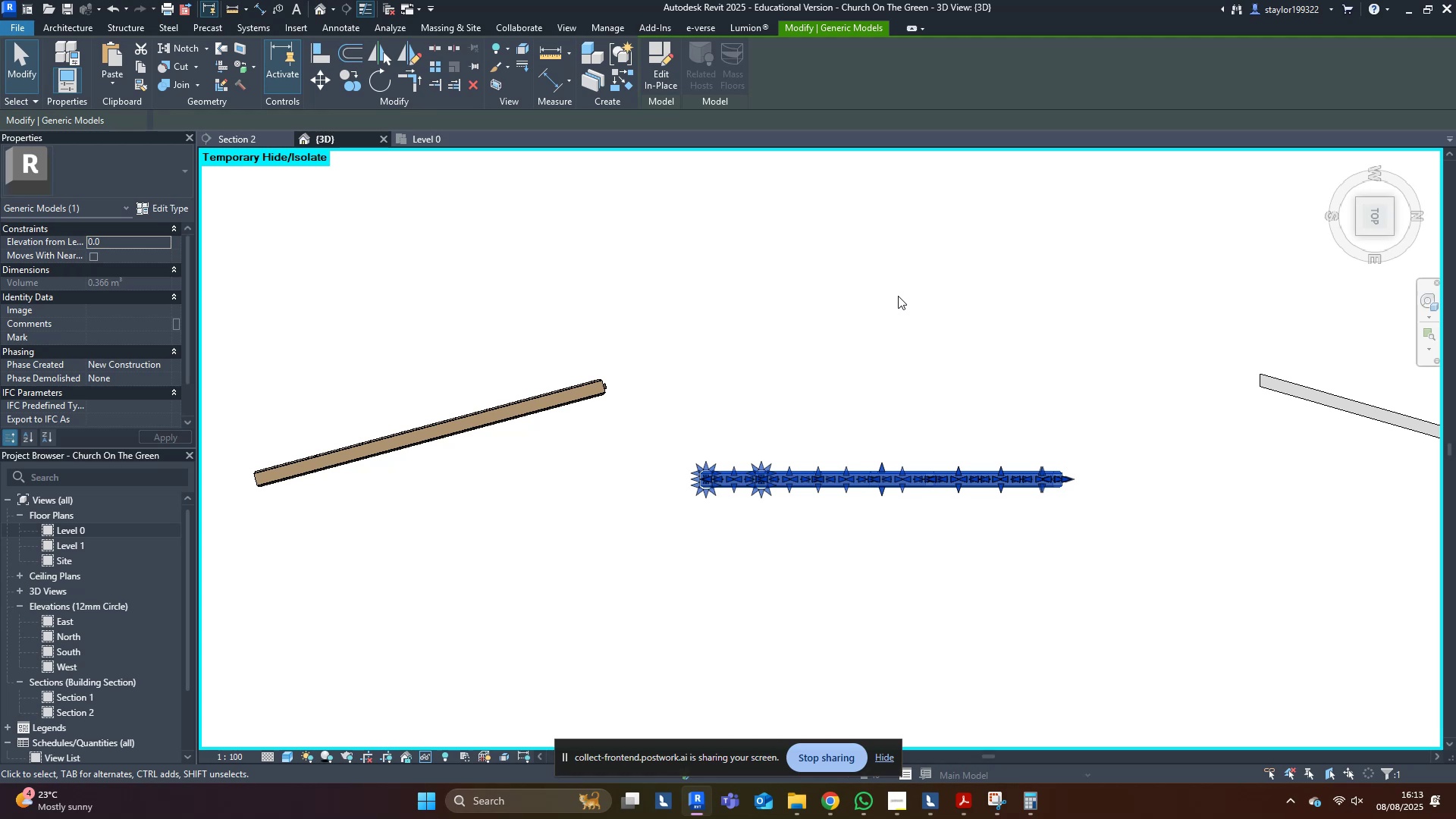 
wait(27.49)
 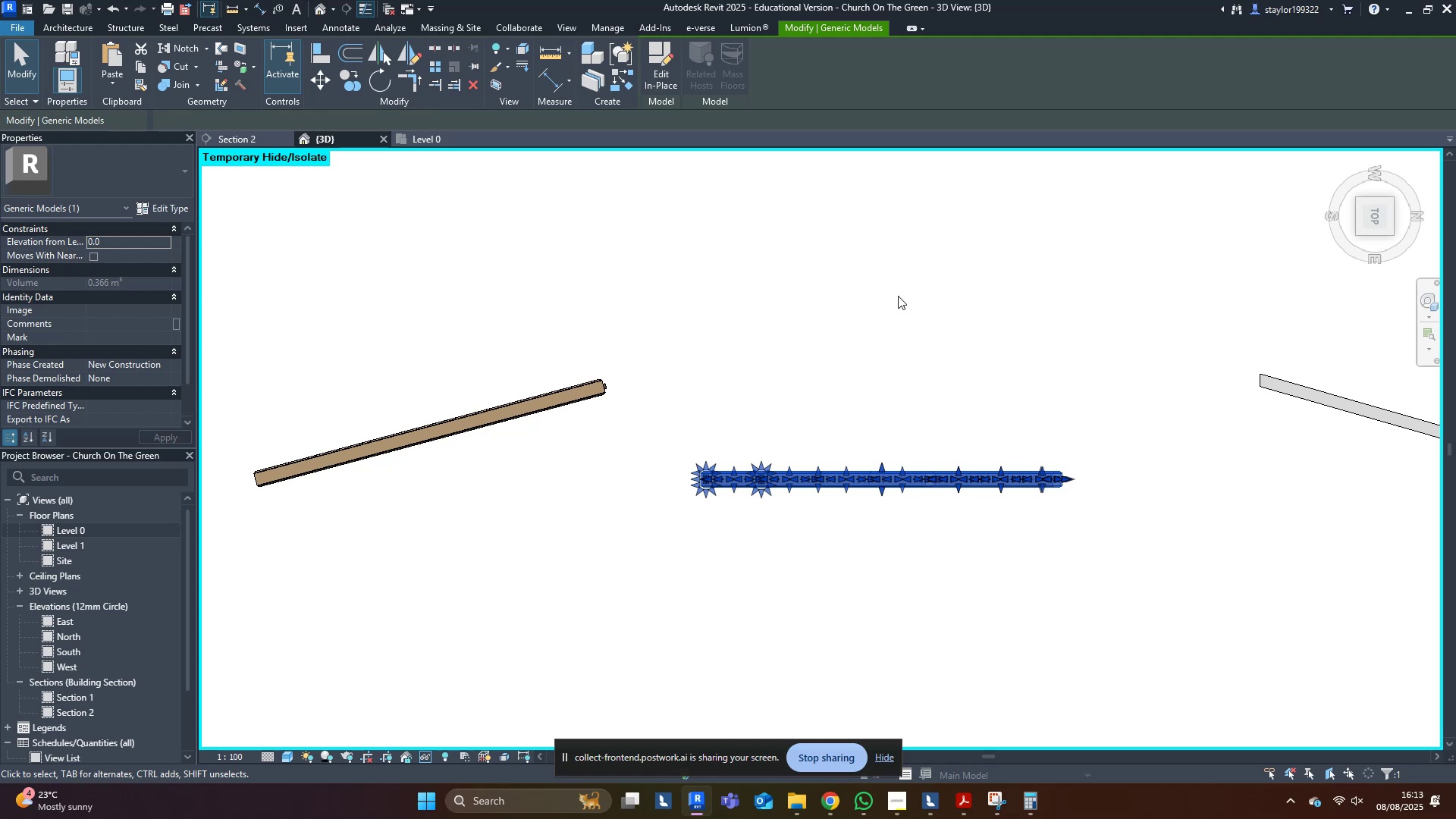 
left_click([323, 83])
 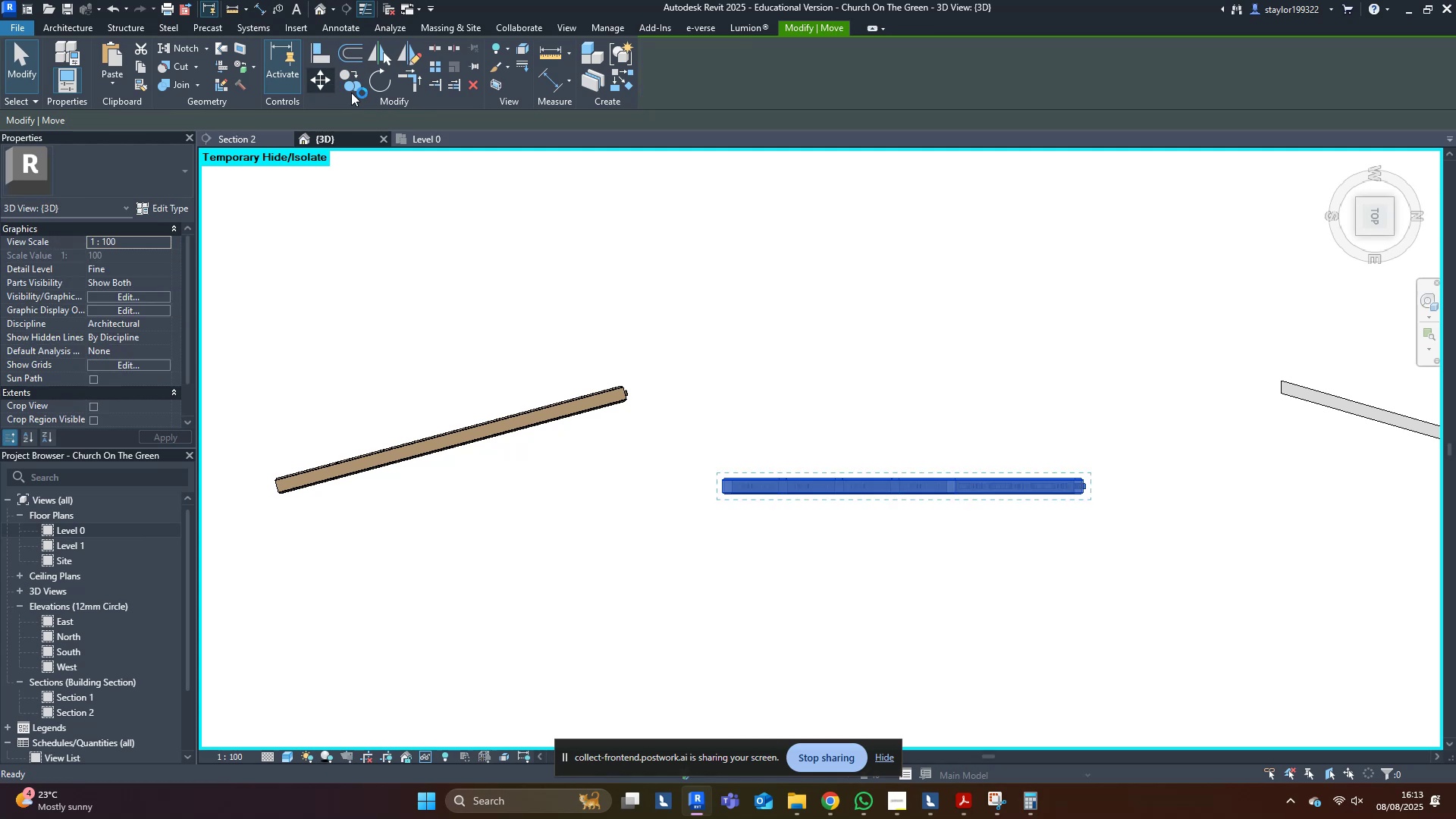 
scroll: coordinate [839, 509], scroll_direction: up, amount: 6.0
 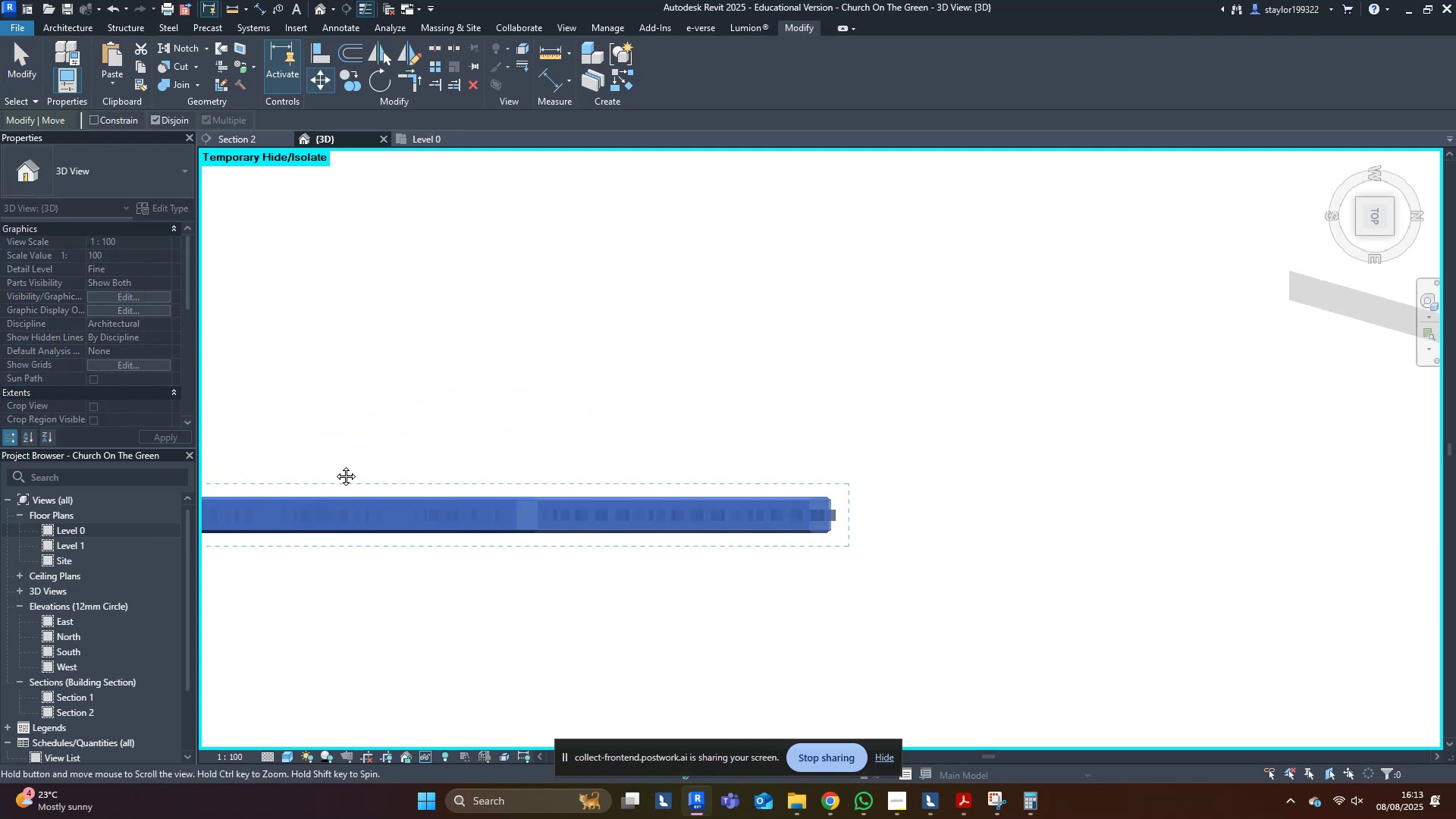 
scroll: coordinate [1021, 519], scroll_direction: down, amount: 4.0
 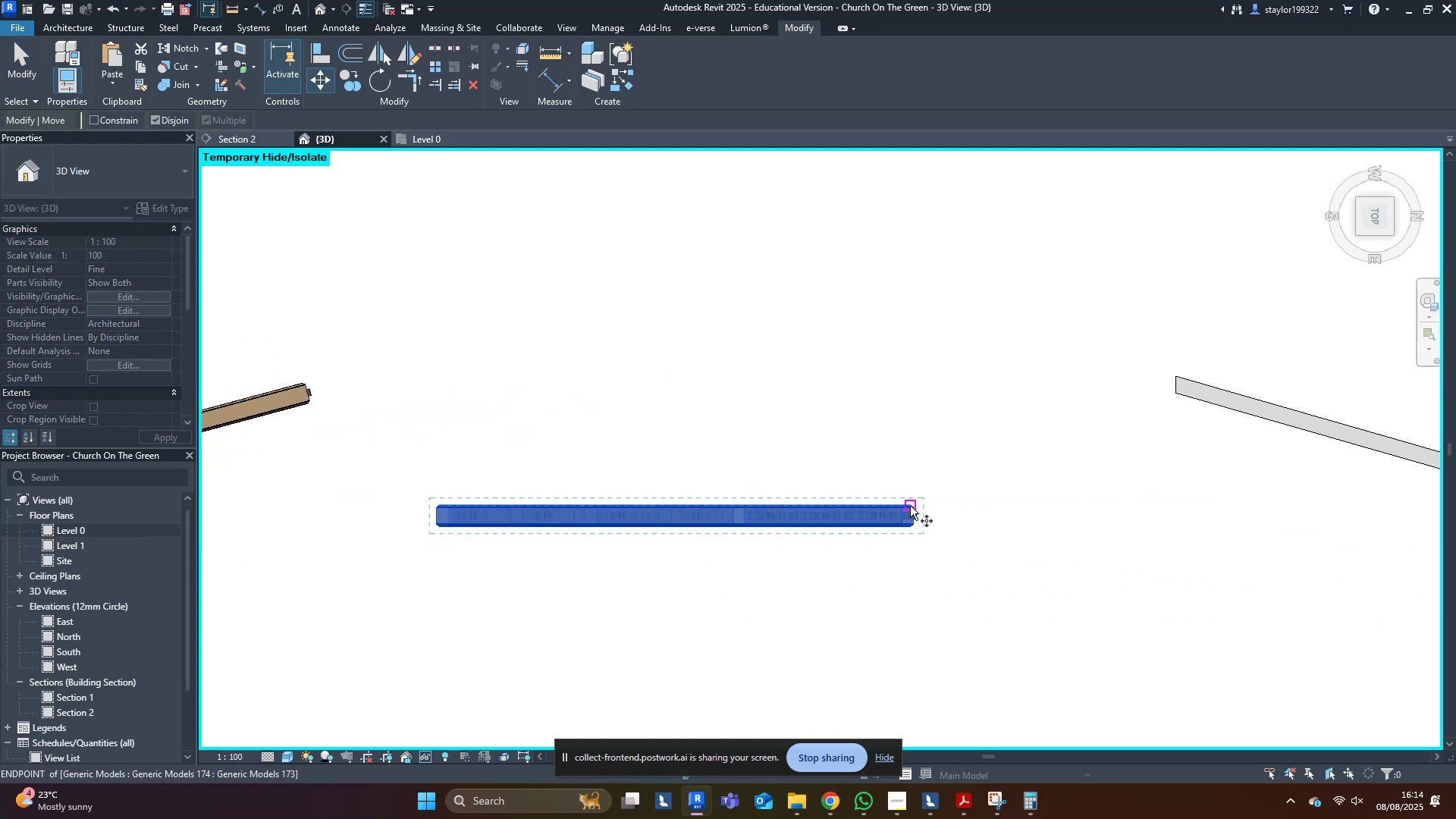 
left_click([910, 506])
 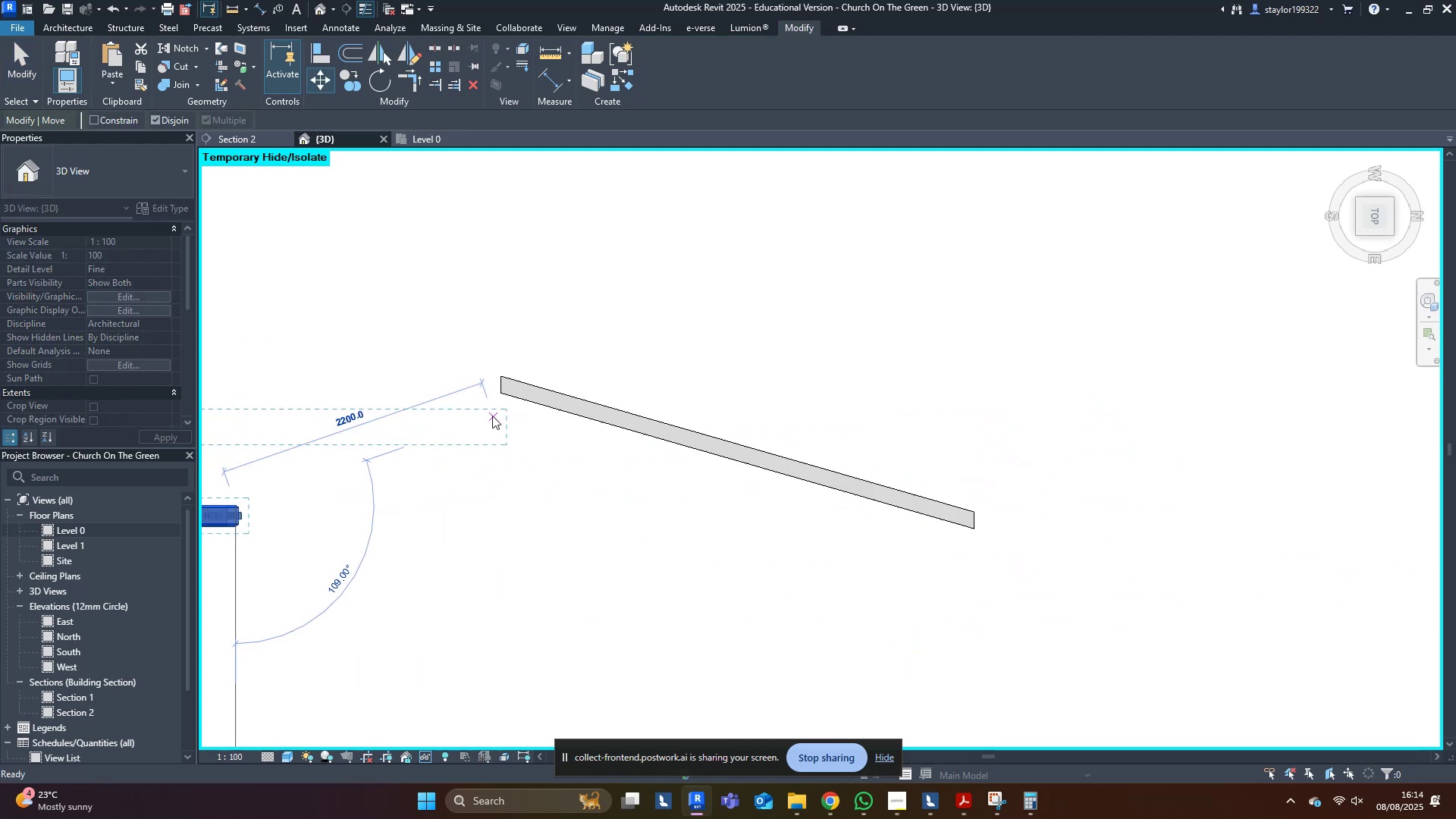 
hold_key(key=ShiftLeft, duration=1.5)
left_click([976, 521])
 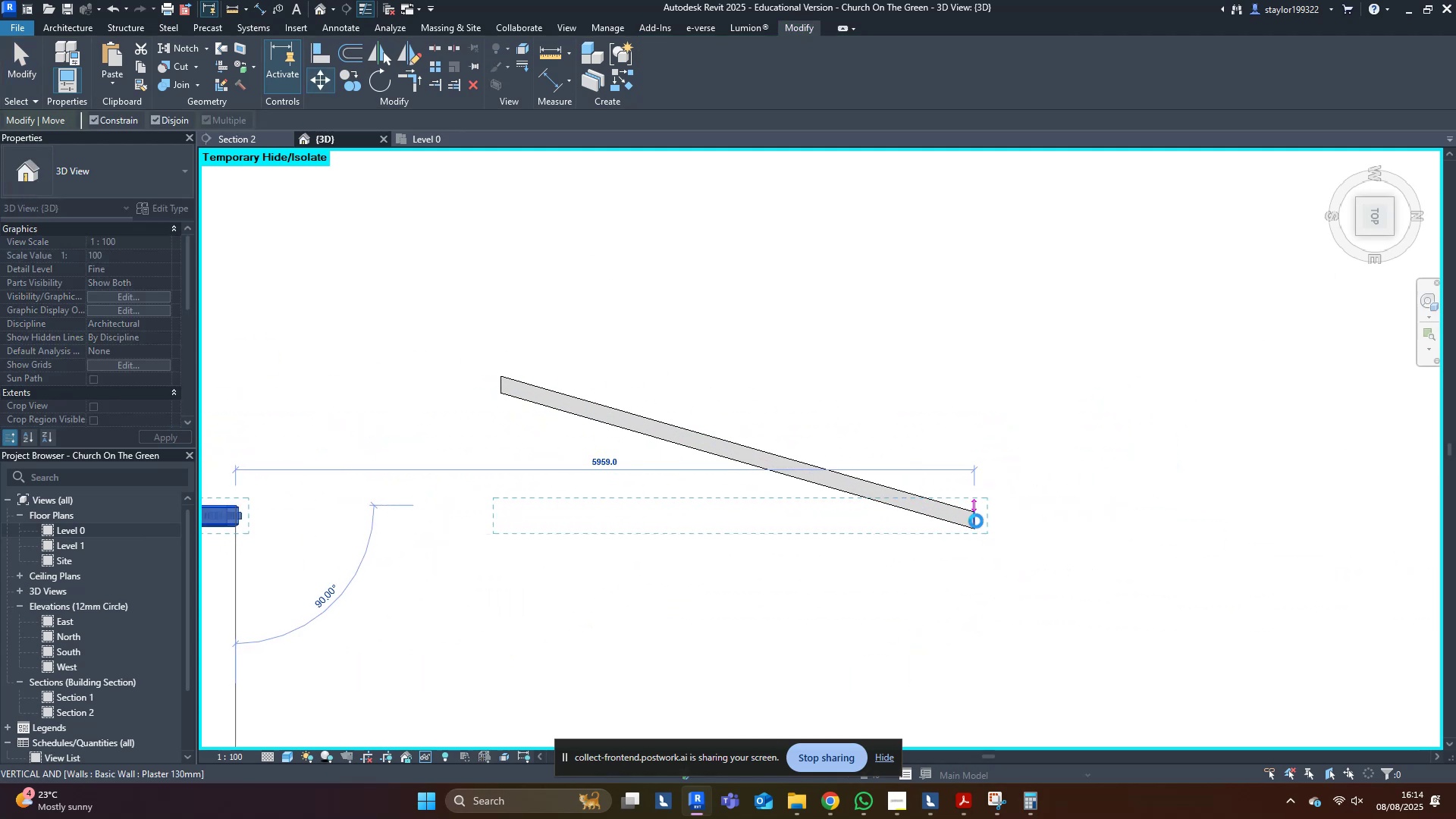 
key(Shift+ArrowDown)
 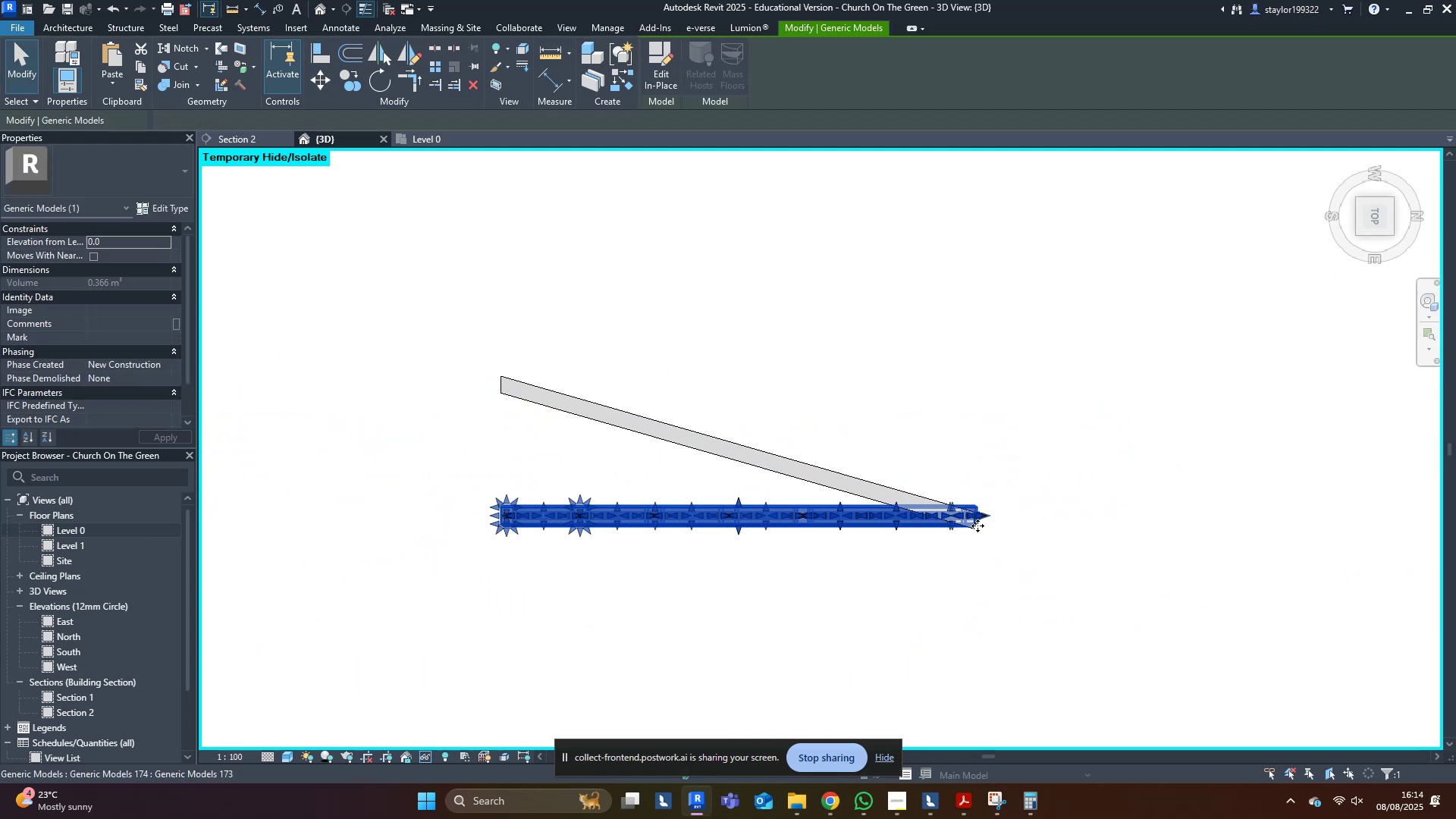 
key(Shift+ArrowDown)
 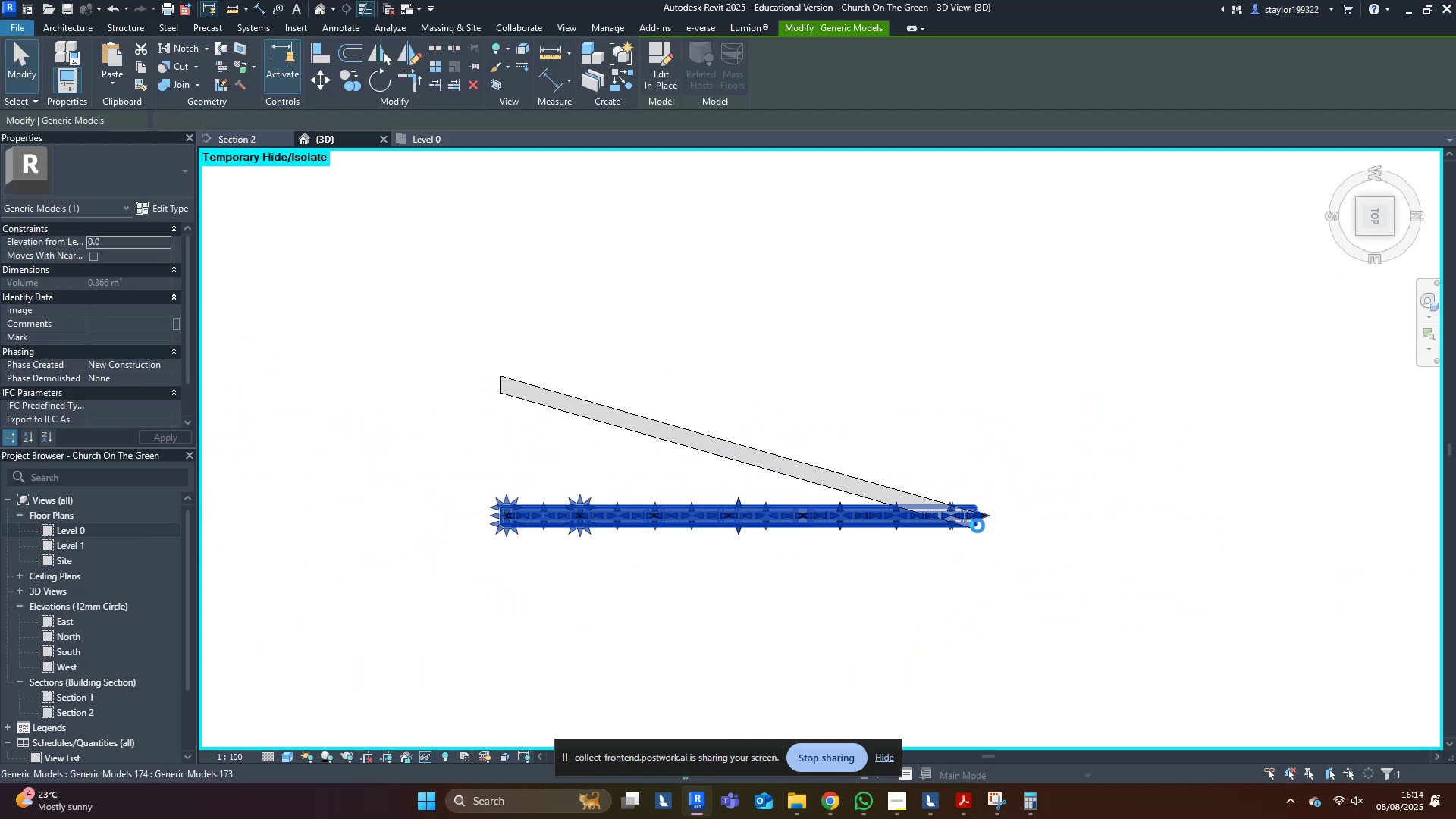 
key(Shift+ArrowDown)
 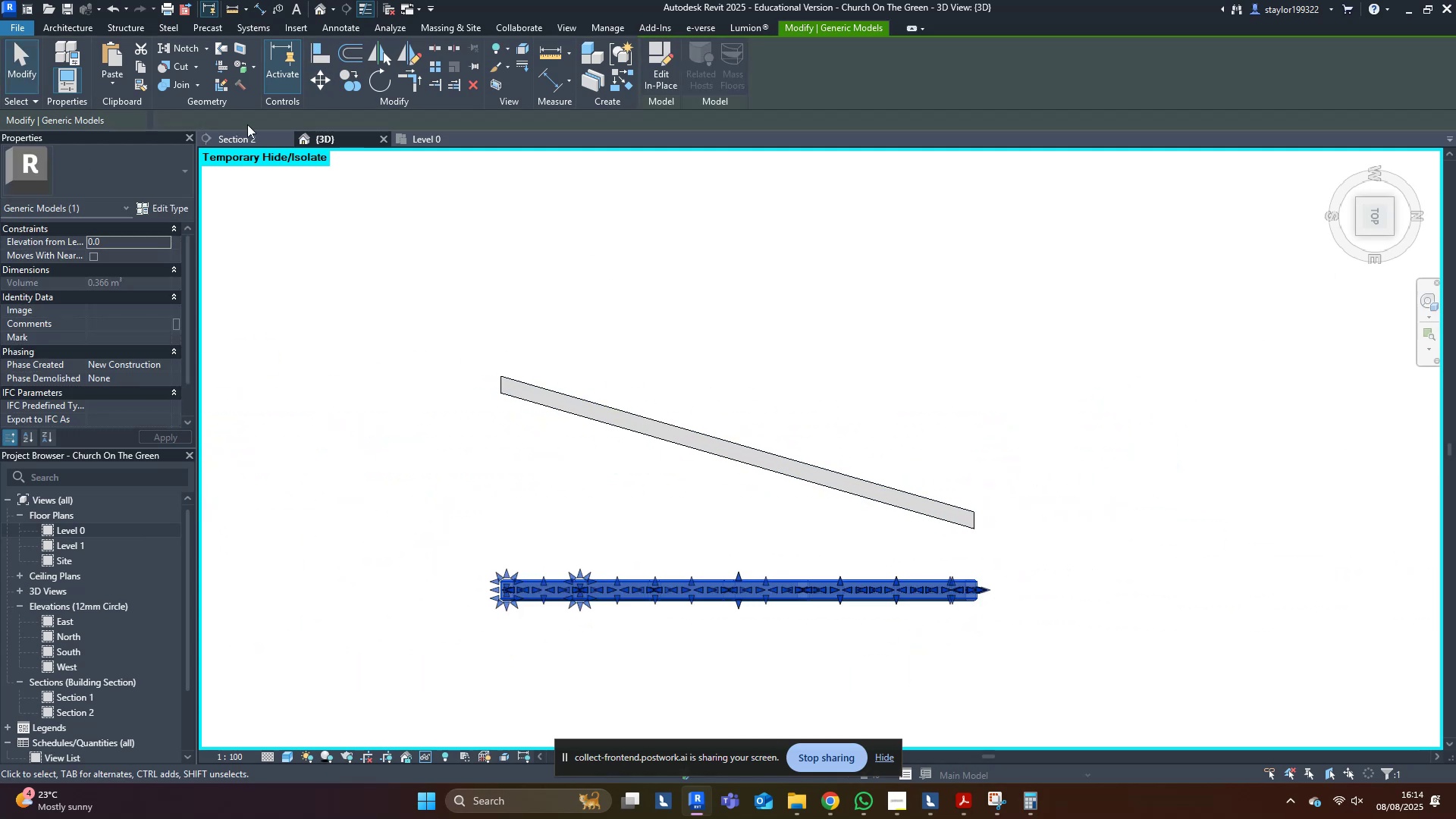 
left_click([251, 136])
 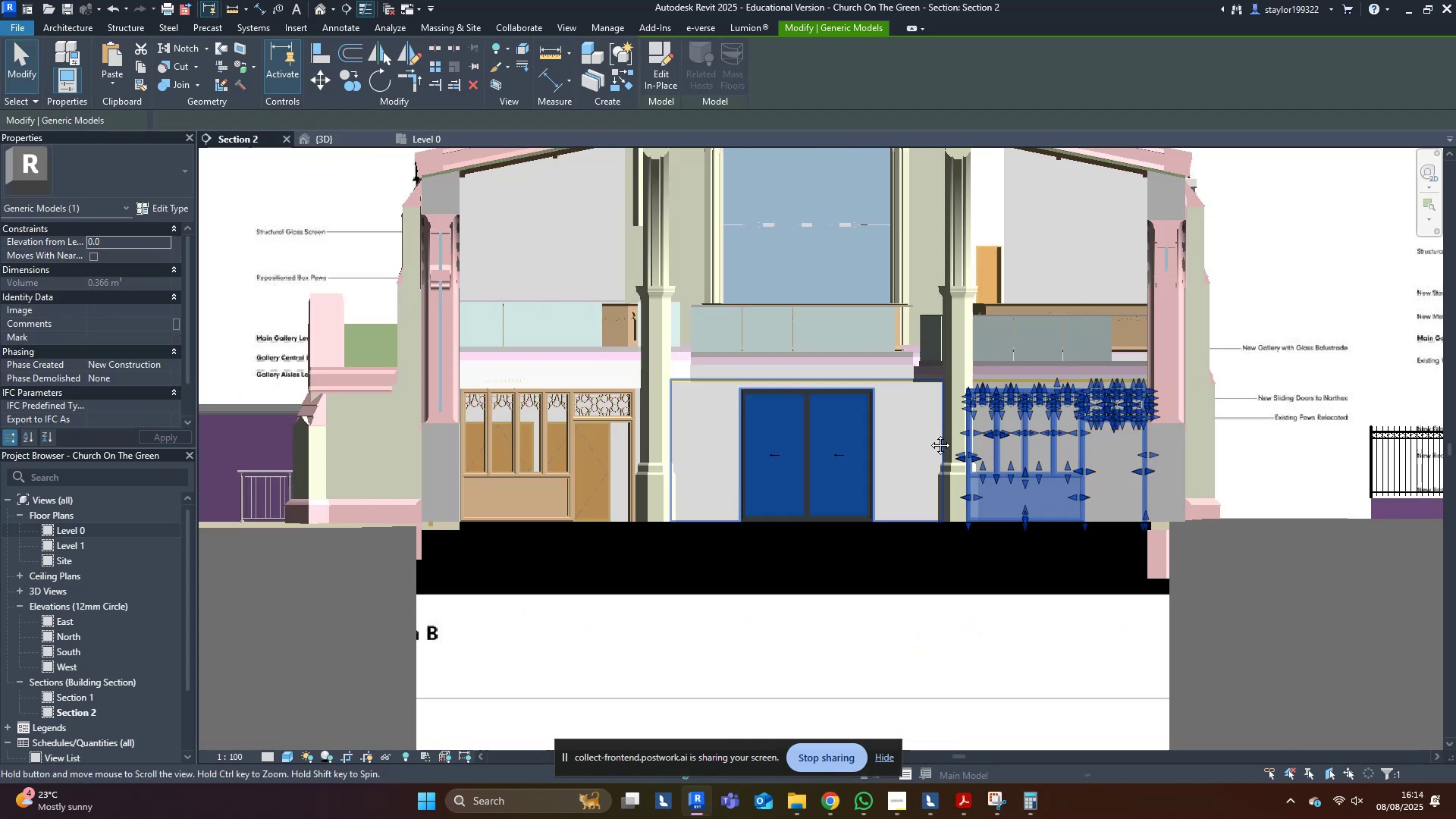 
scroll: coordinate [1160, 499], scroll_direction: none, amount: 0.0
 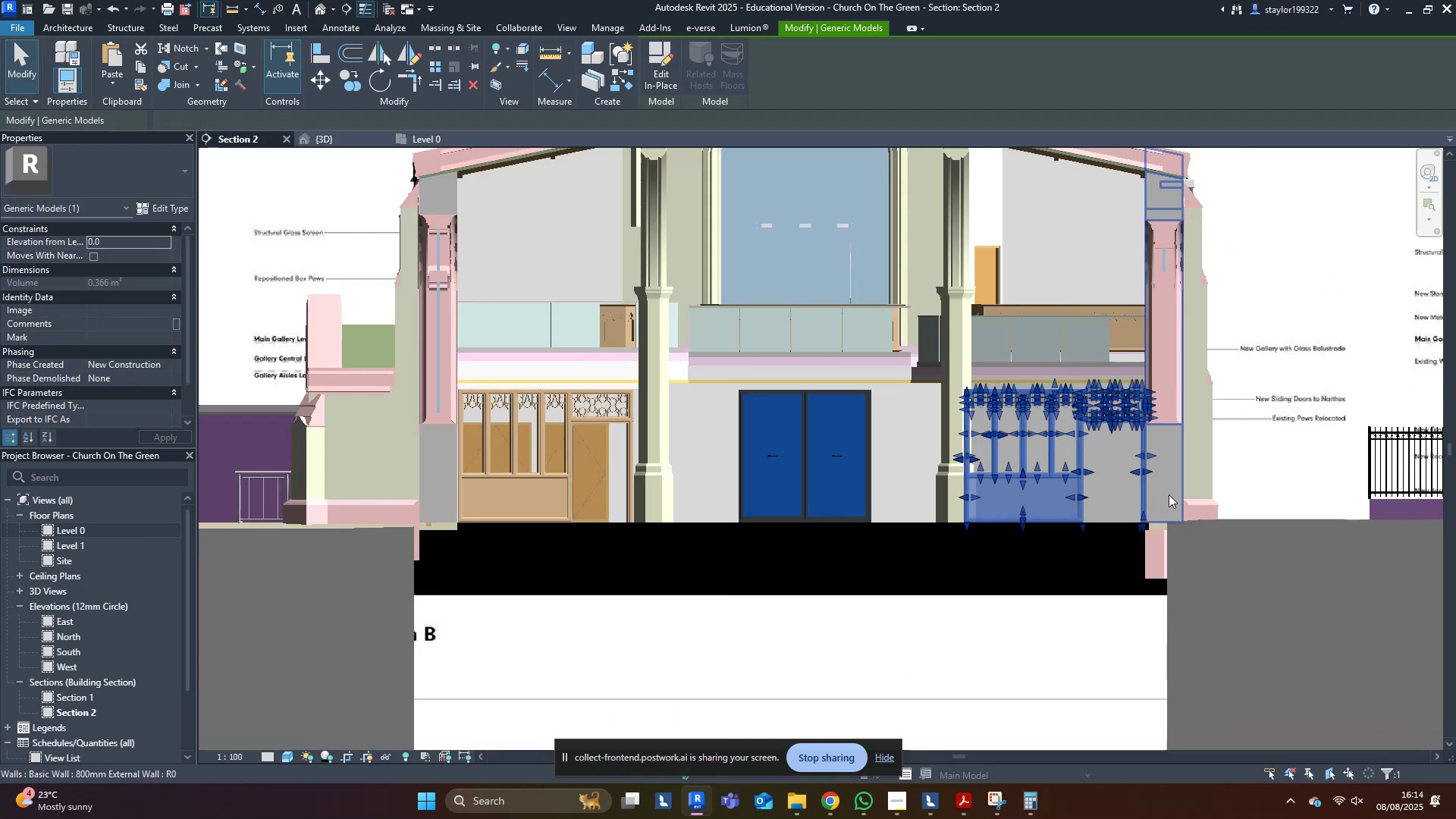 
hold_key(key=ControlLeft, duration=0.69)
left_click([1285, 407])
 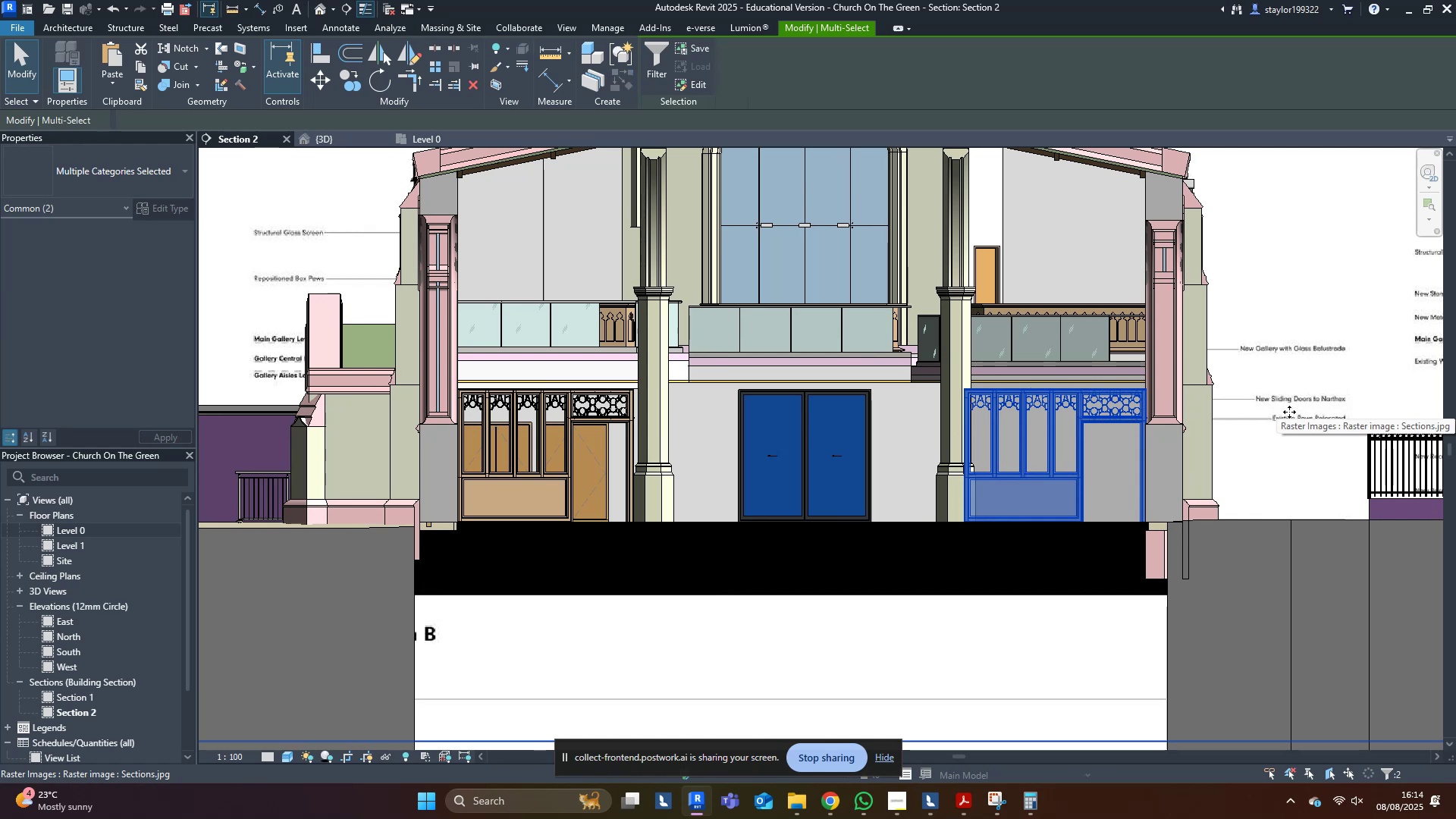 
type(hi)
key(Escape)
 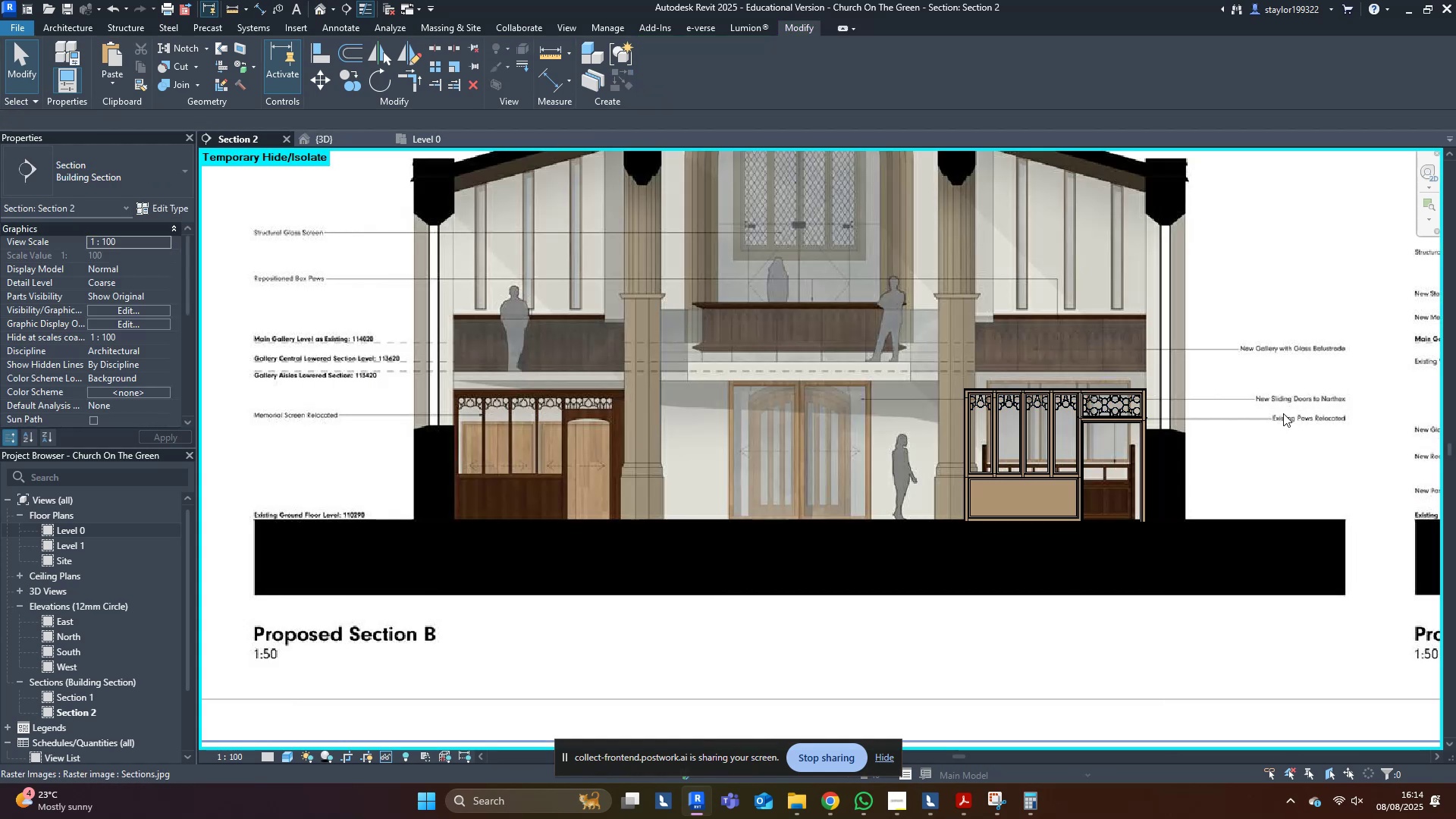 
scroll: coordinate [1246, 477], scroll_direction: up, amount: 4.0
 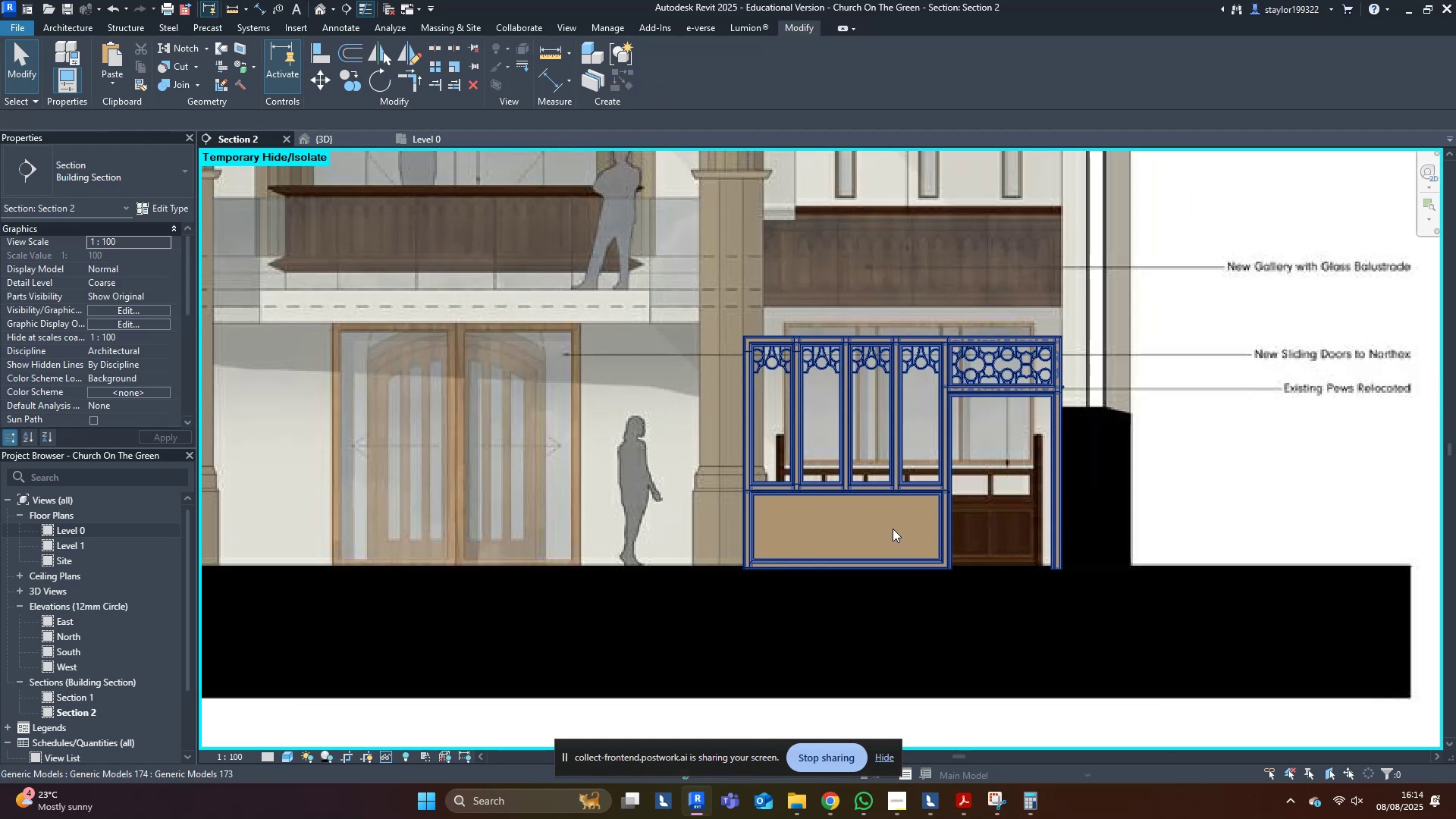 
double_click([893, 529])
 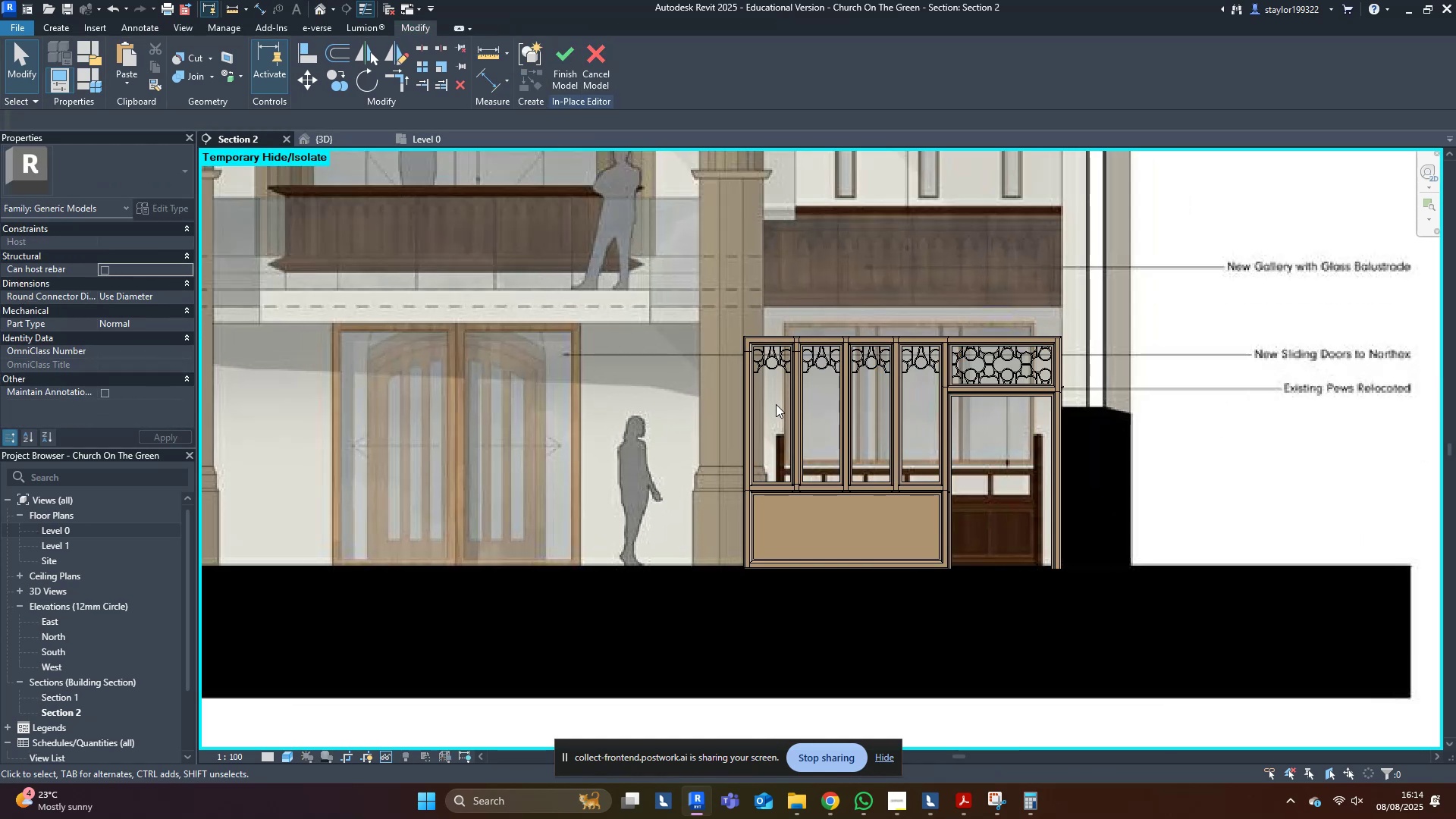 
left_click([793, 402])
 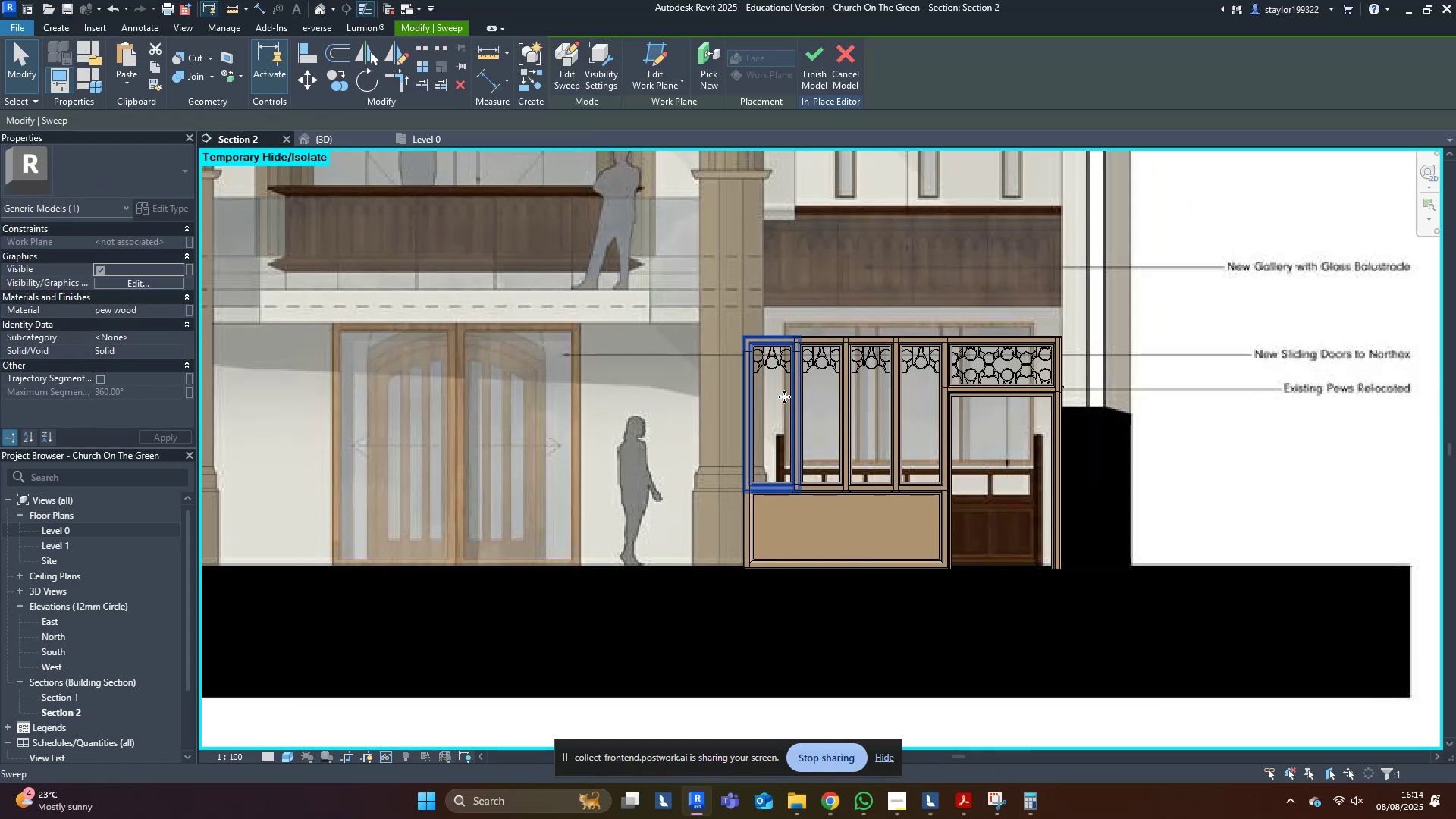 
left_click([650, 304])
 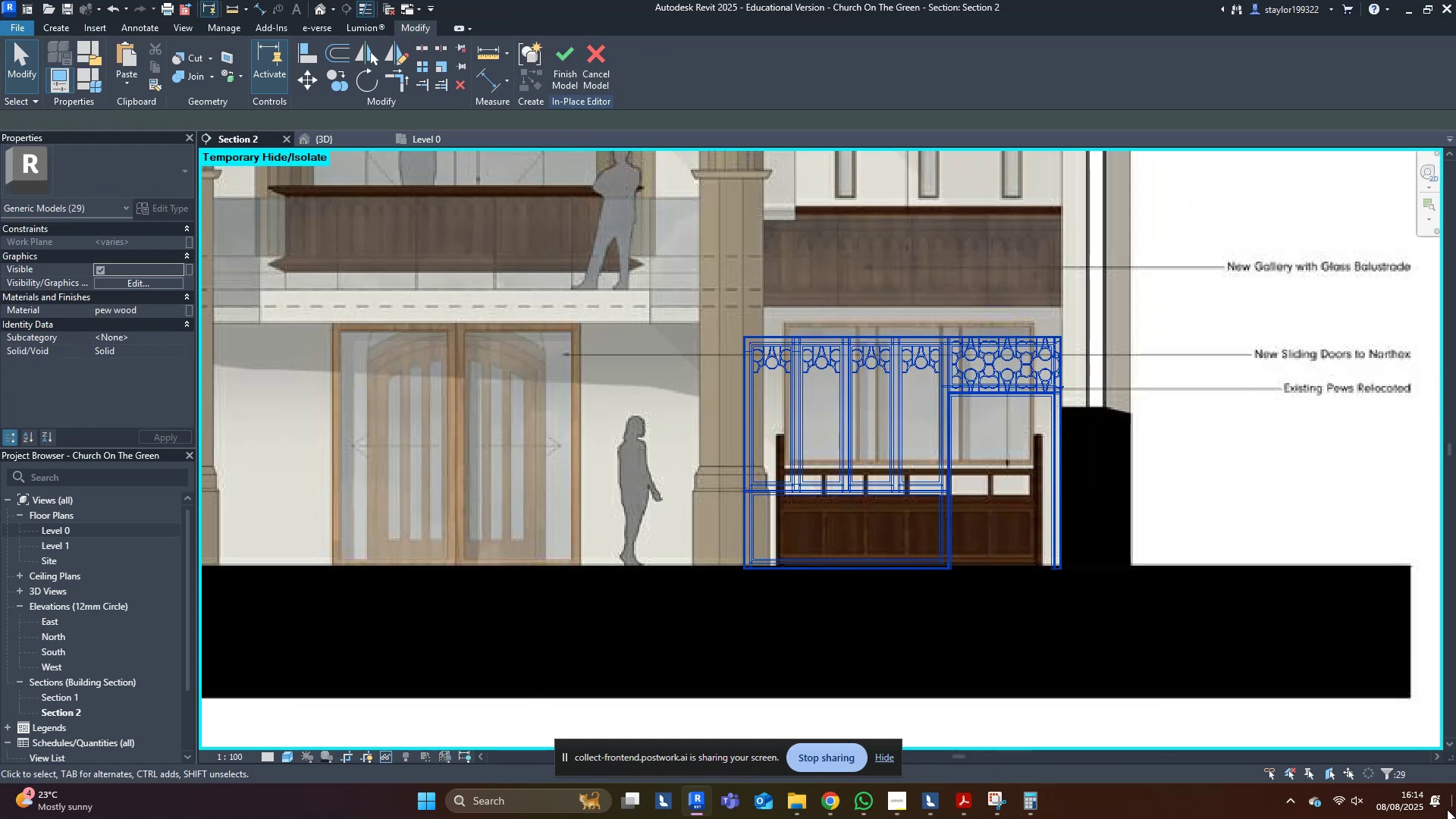 
scroll: coordinate [731, 524], scroll_direction: up, amount: 4.0
 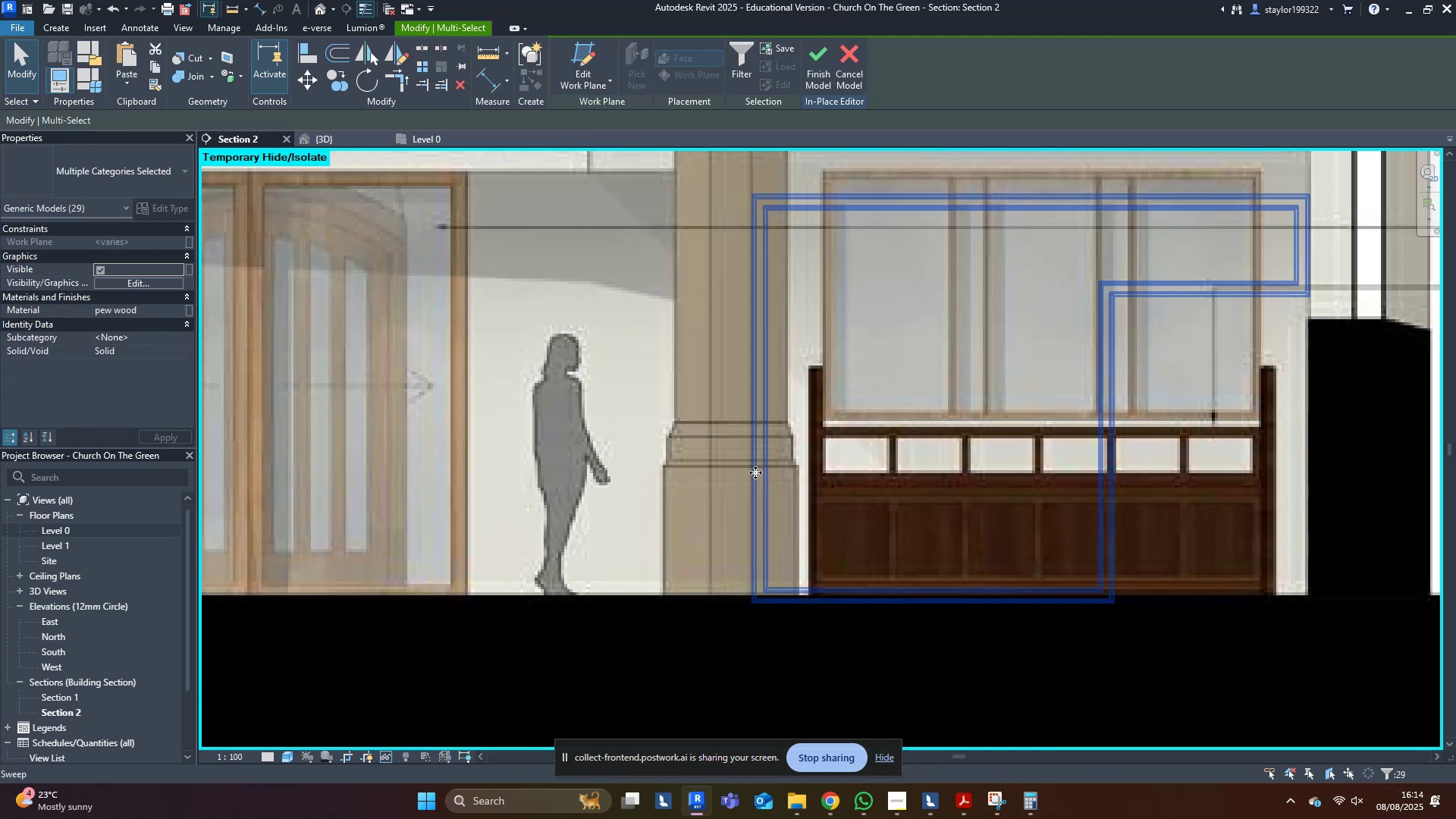 
hold_key(key=ShiftLeft, duration=0.98)
left_click([846, 394])
 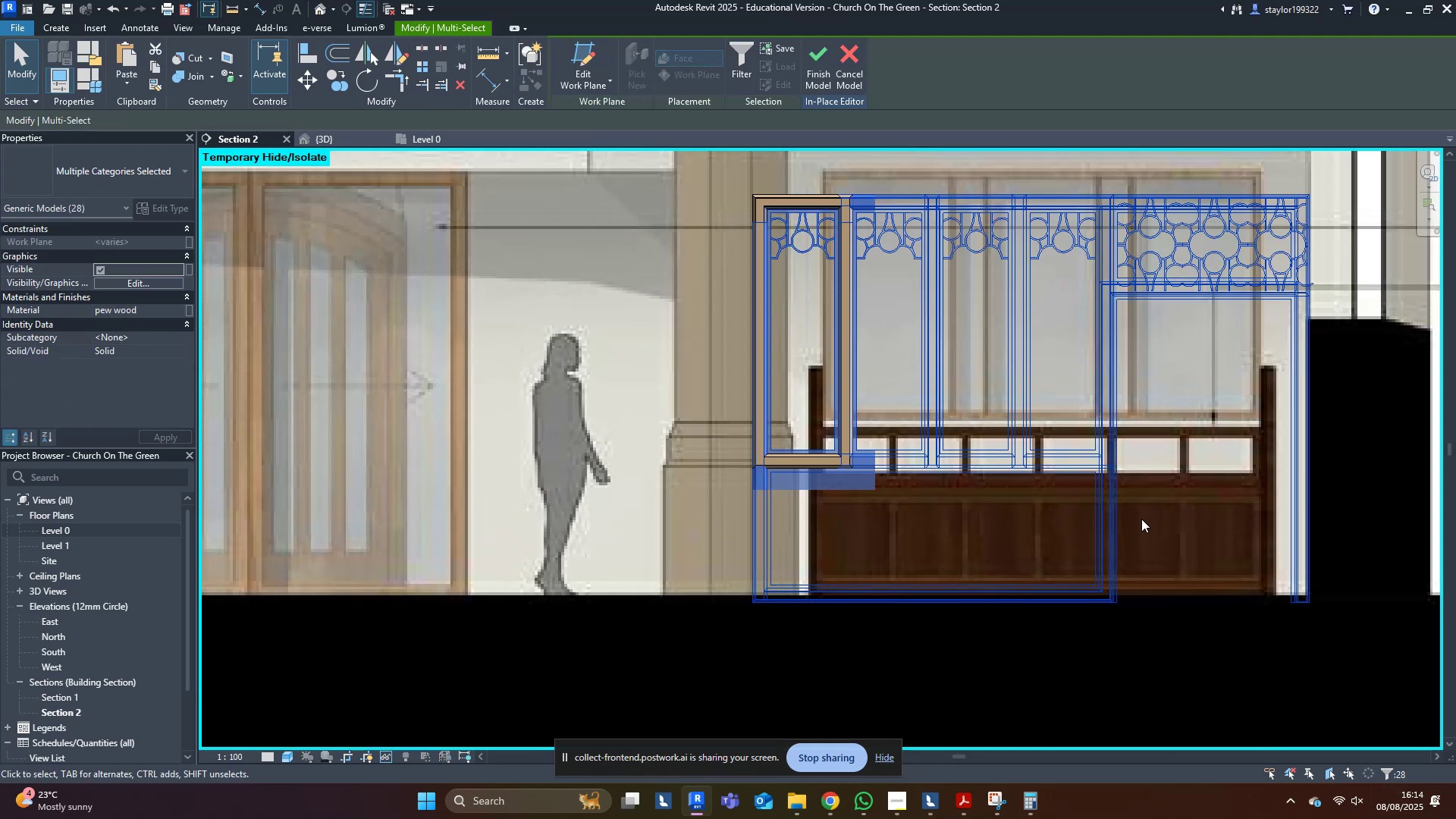 
key(Delete)
 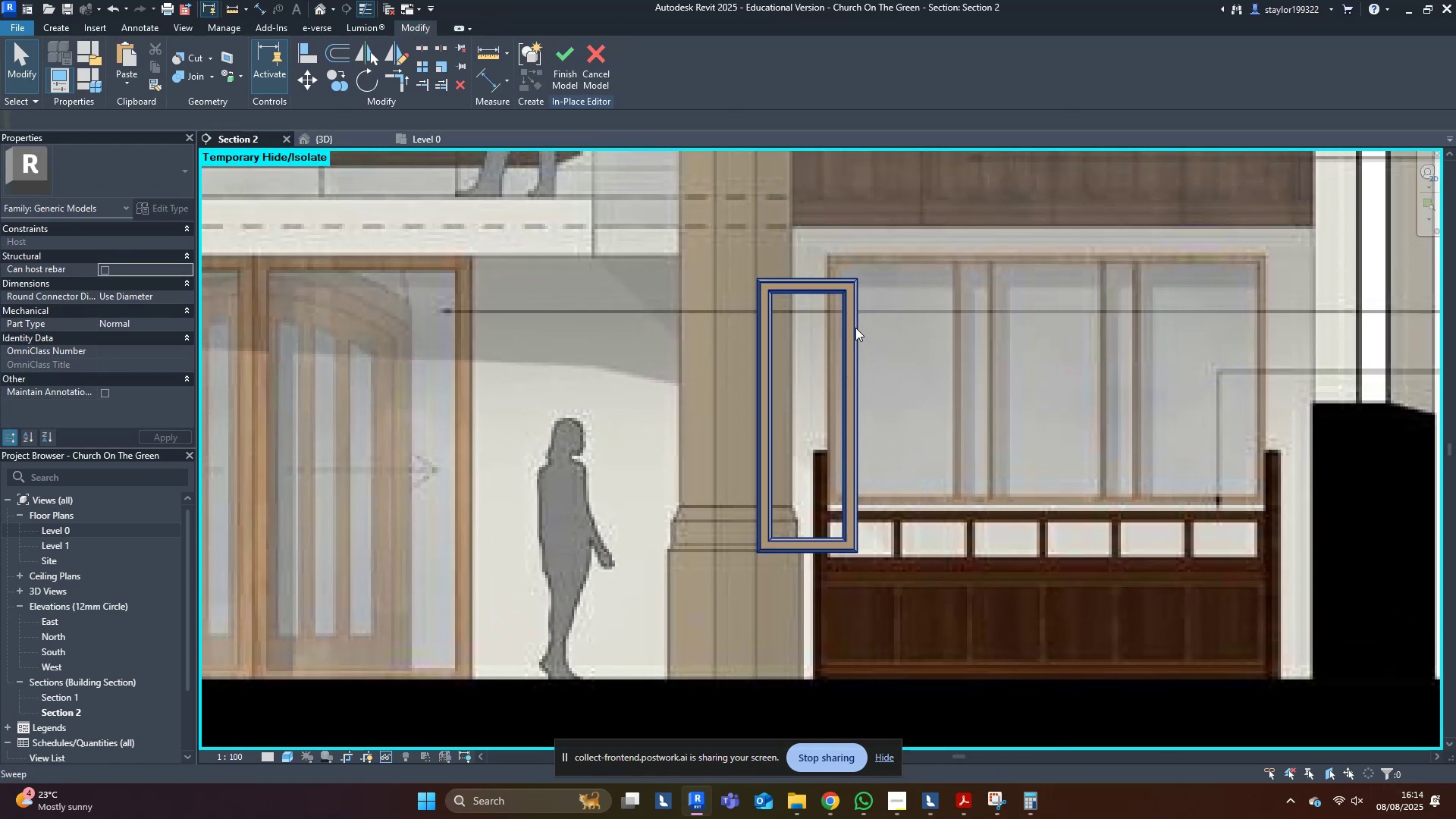 
double_click([855, 328])
 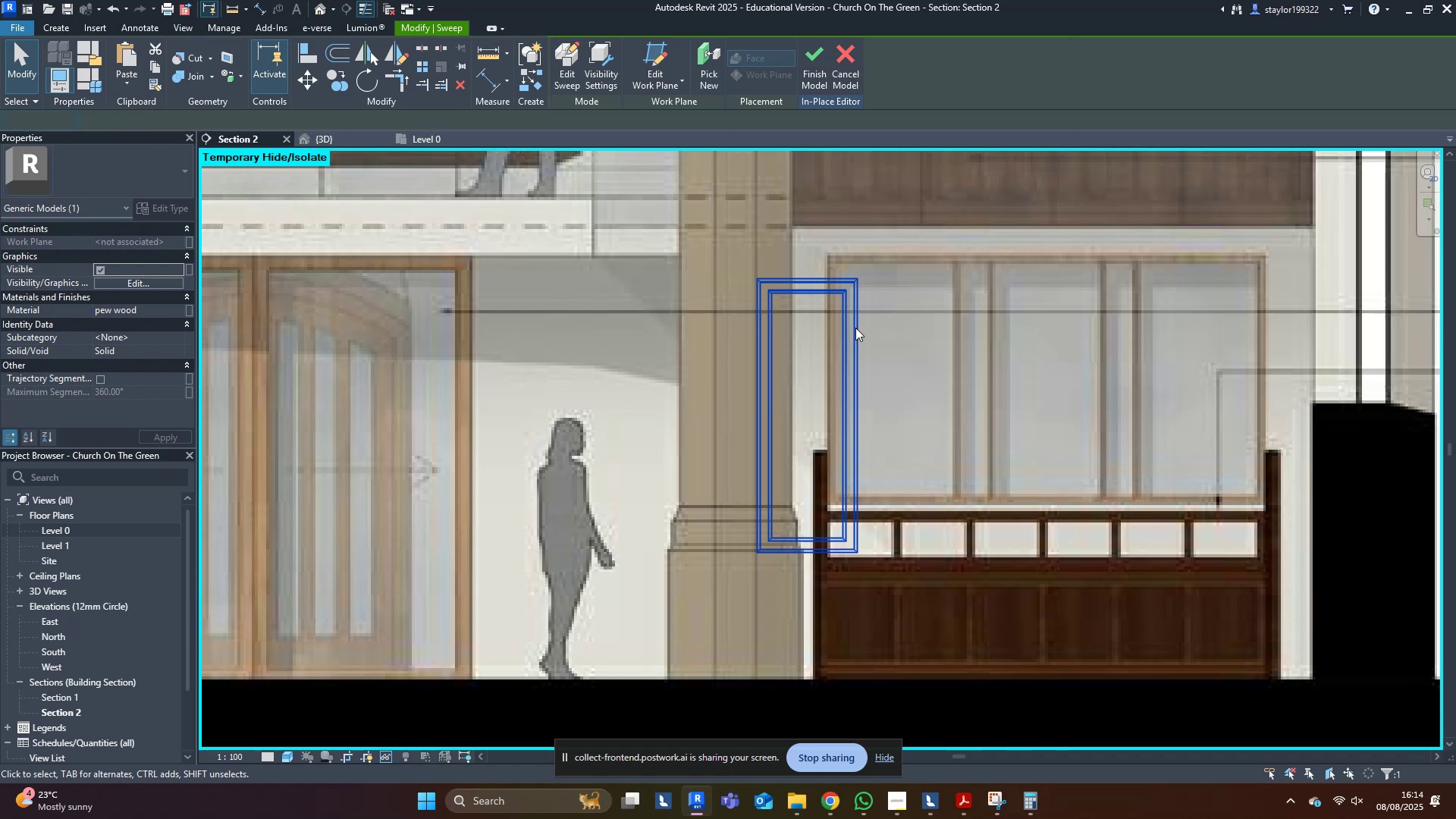 
double_click([855, 328])
 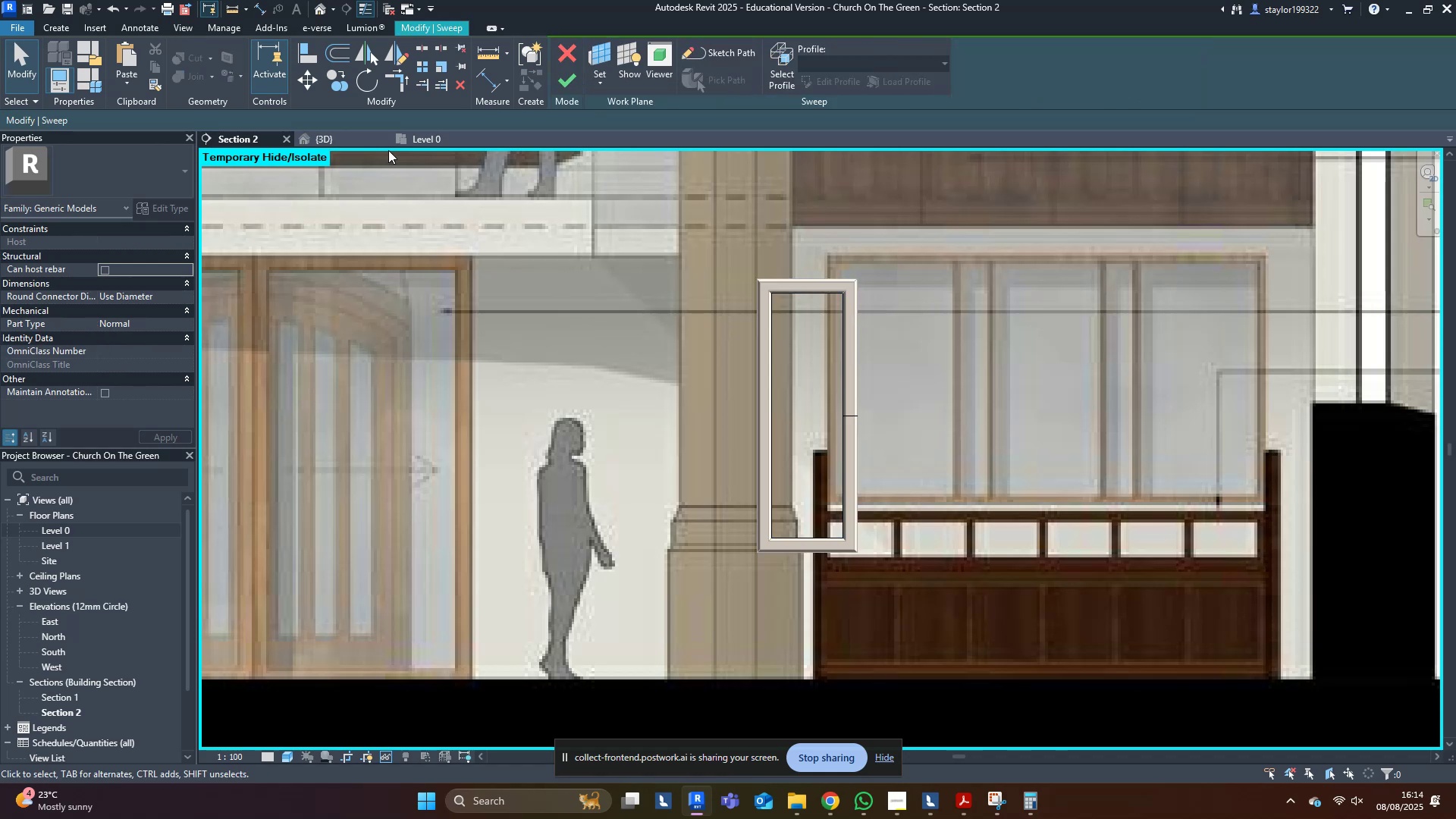 
left_click([334, 133])
 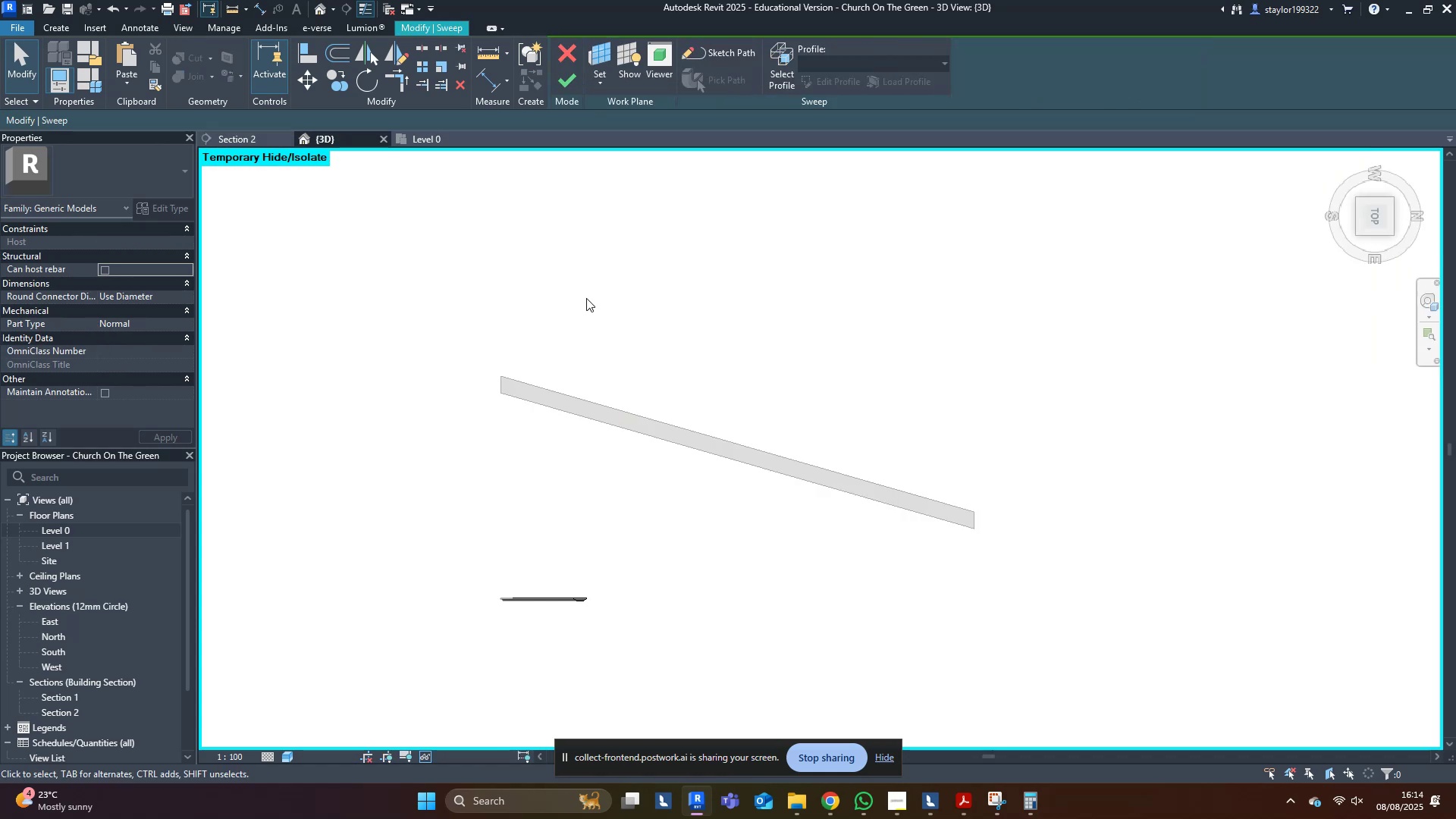 
scroll: coordinate [500, 573], scroll_direction: up, amount: 8.0
 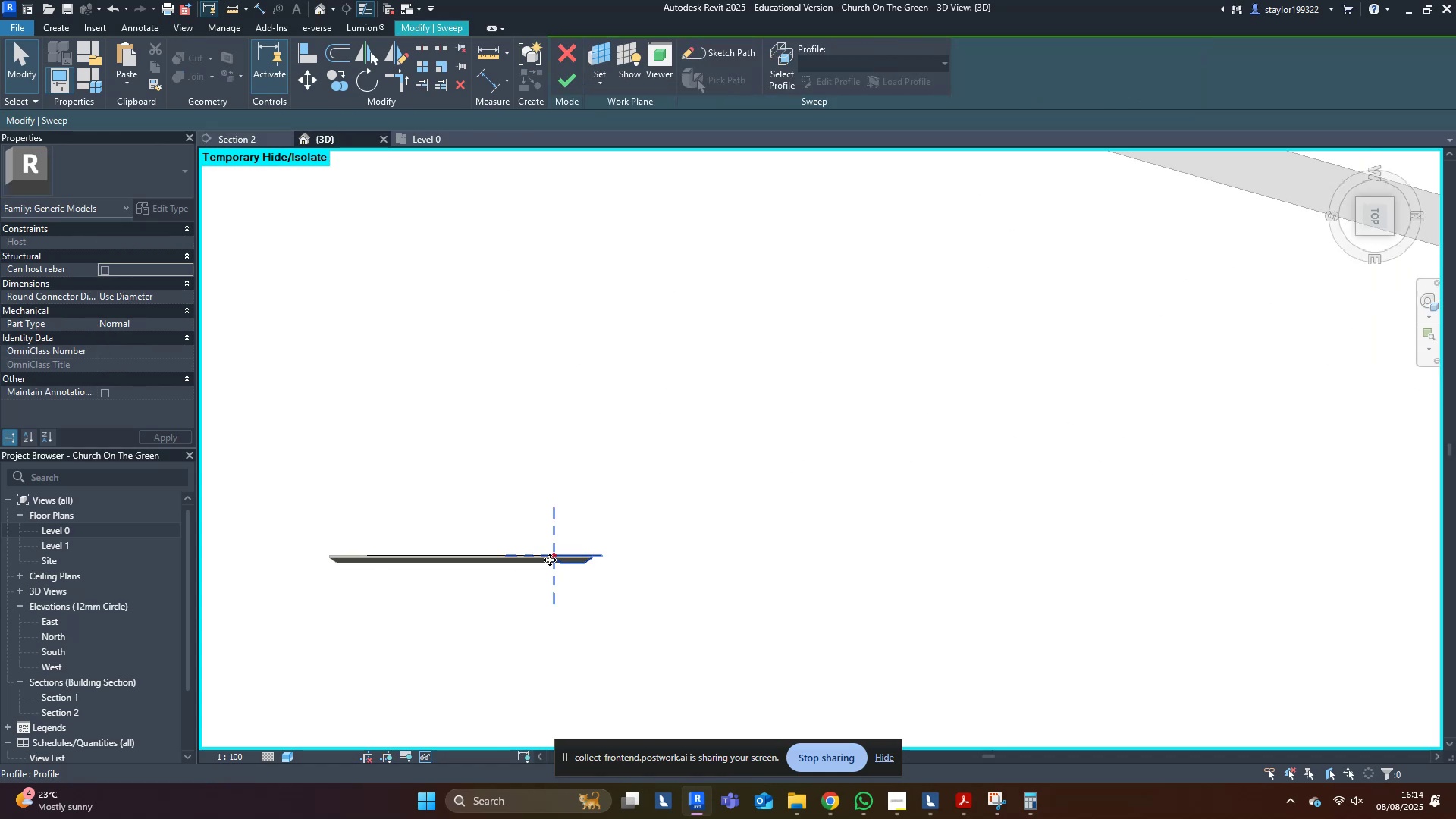 
double_click([550, 560])
 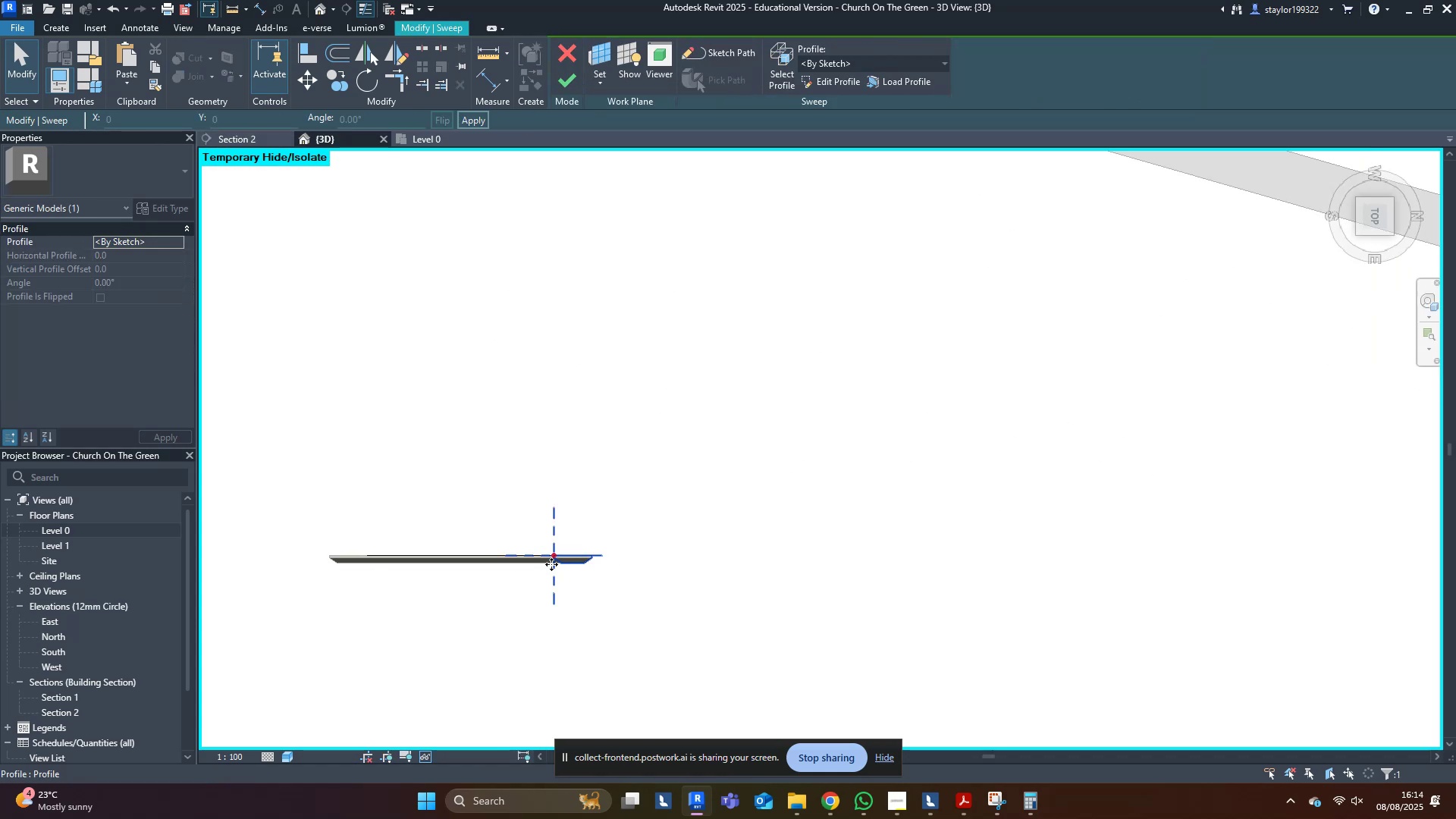 
scroll: coordinate [560, 570], scroll_direction: up, amount: 4.0
 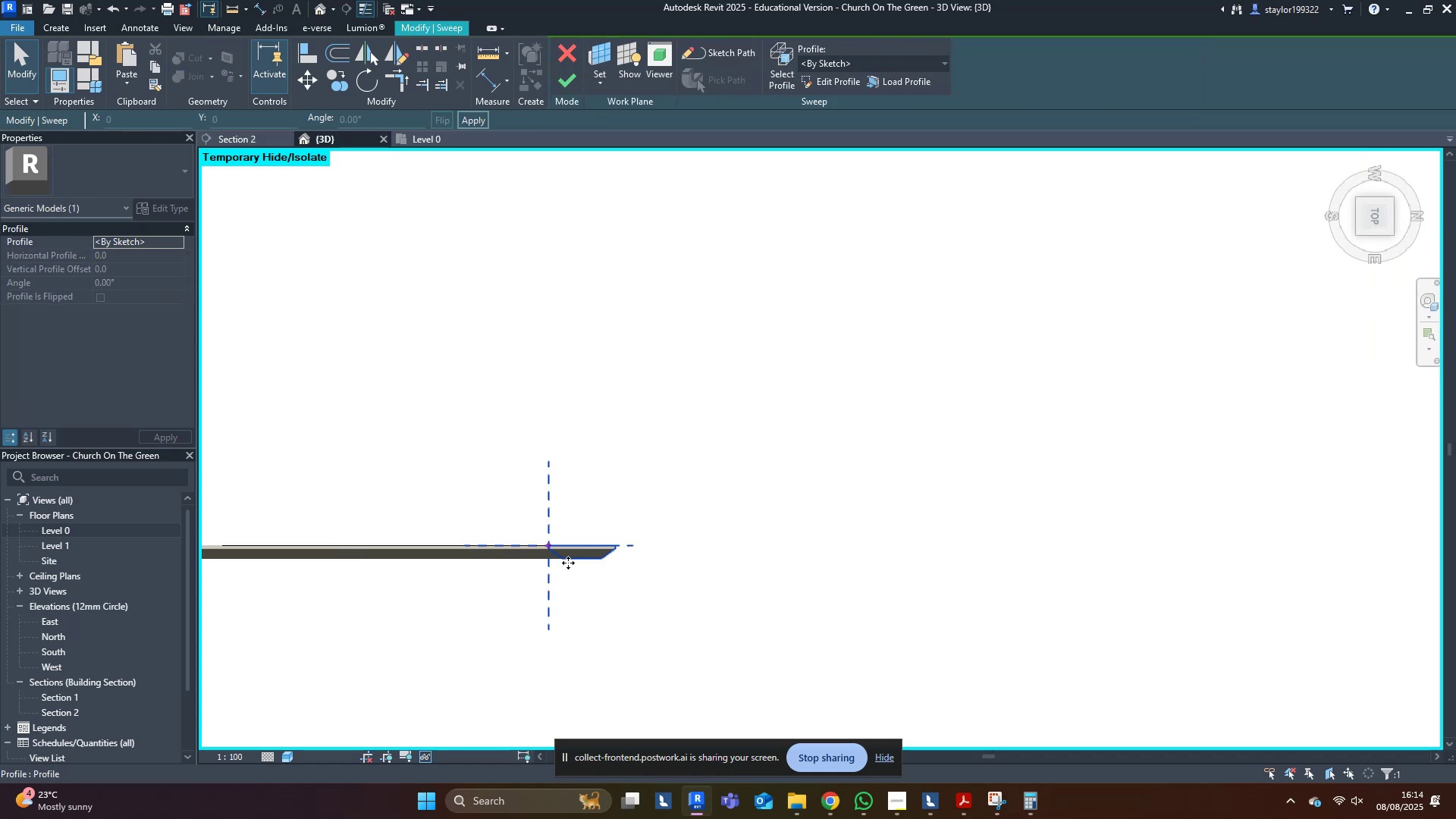 
left_click([572, 555])
 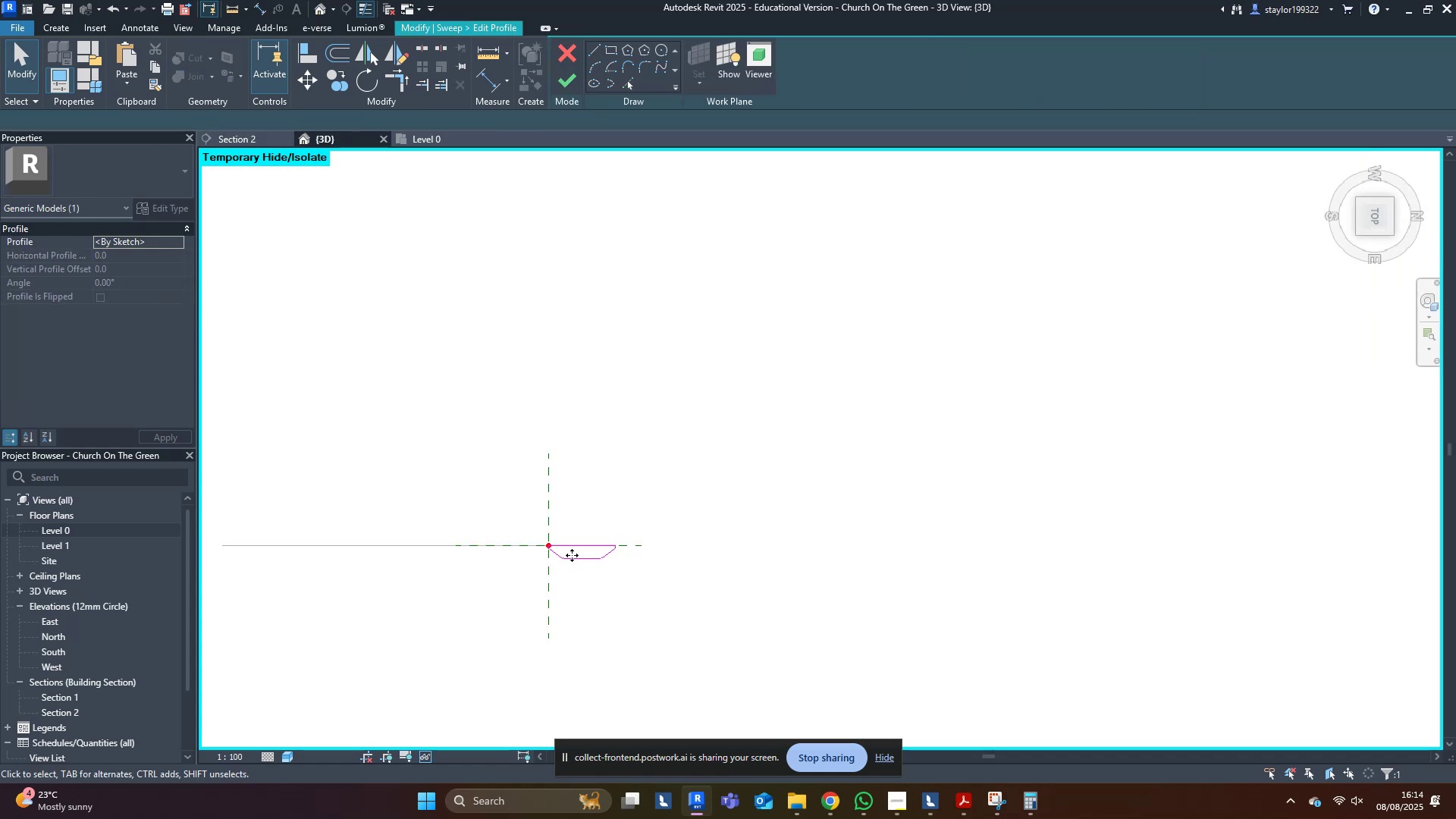 
scroll: coordinate [562, 568], scroll_direction: up, amount: 4.0
 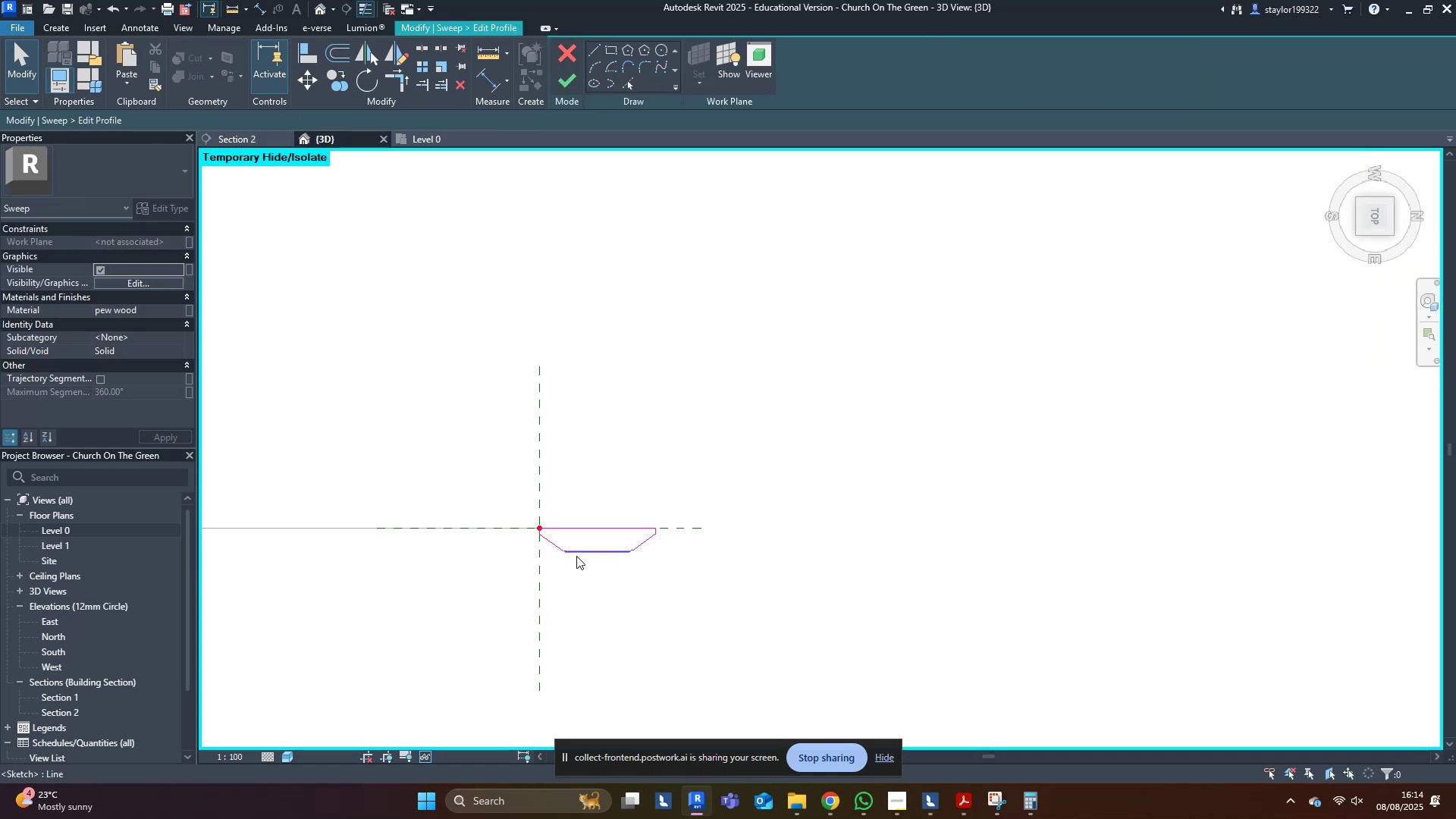 
key(Tab)
 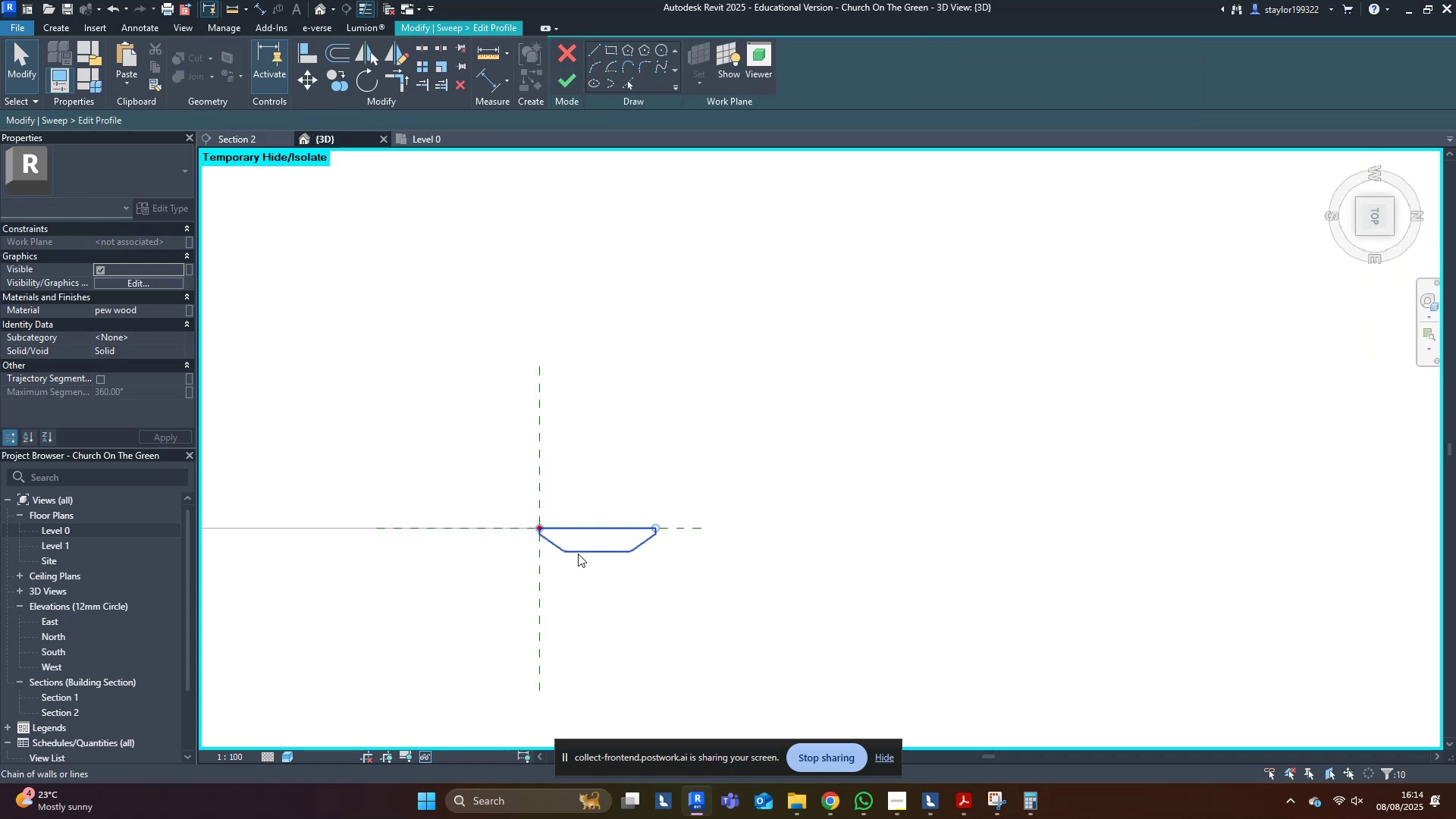 
left_click([578, 554])
 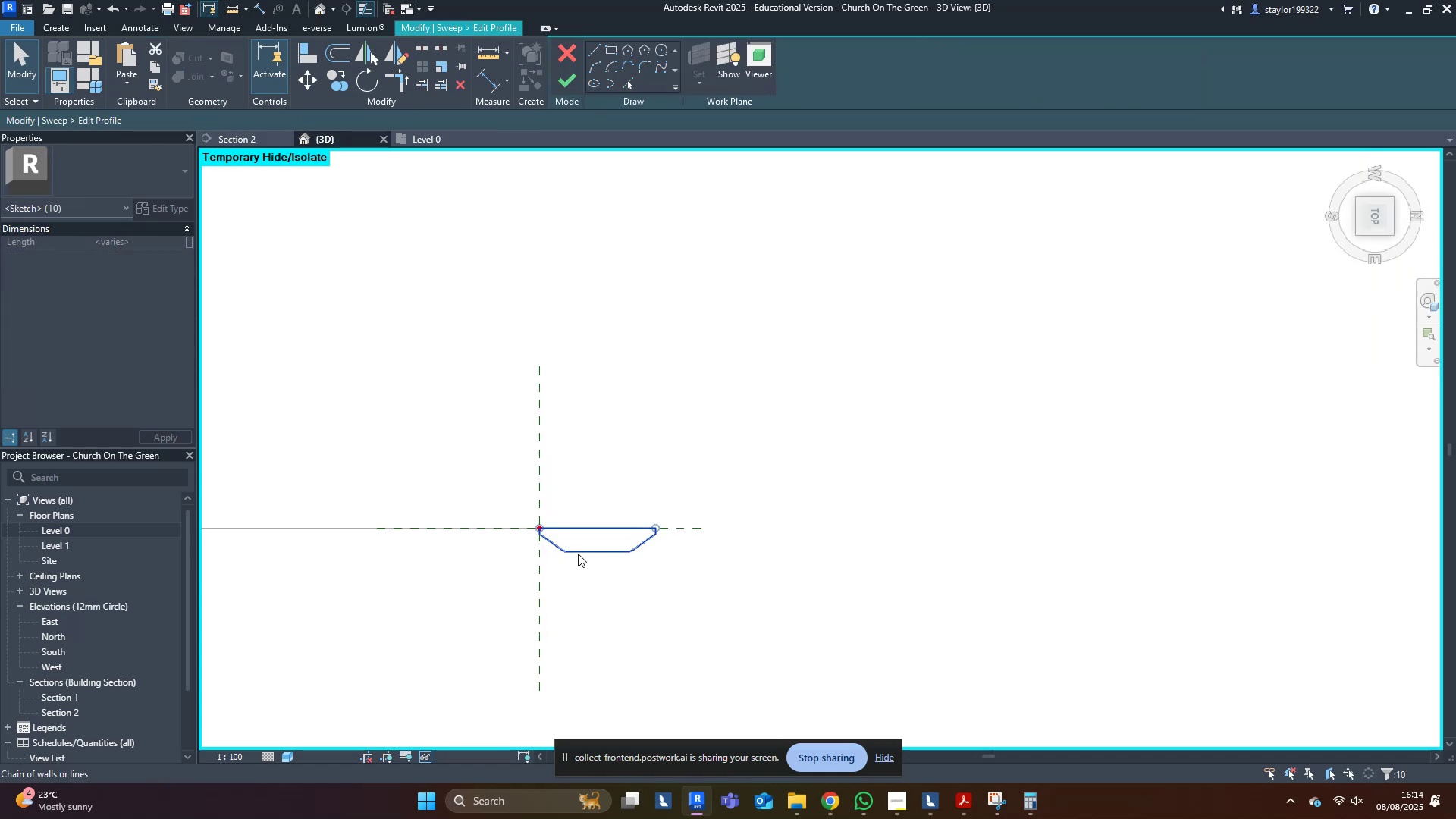 
scroll: coordinate [572, 555], scroll_direction: up, amount: 4.0
 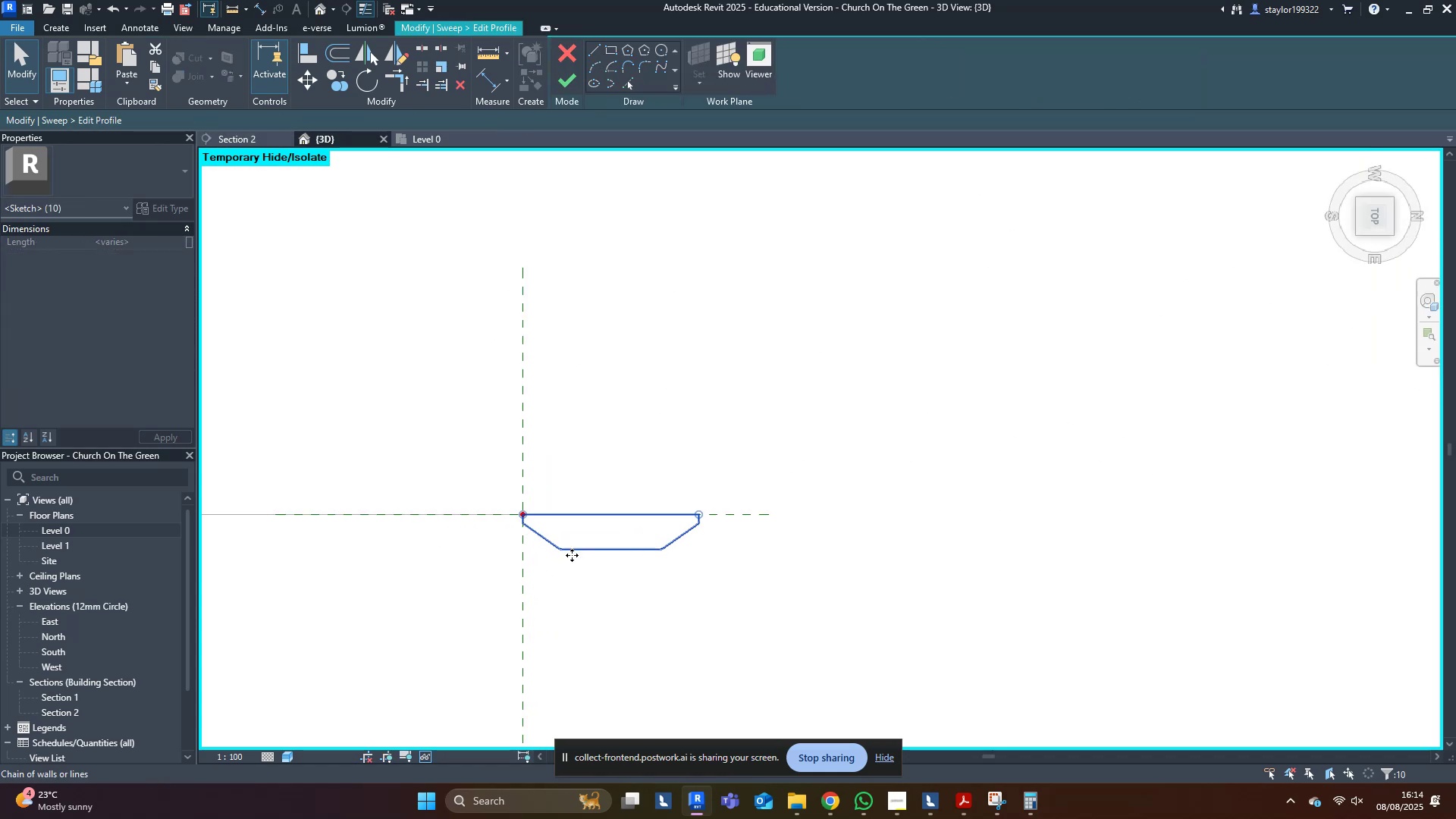 
type(re)
 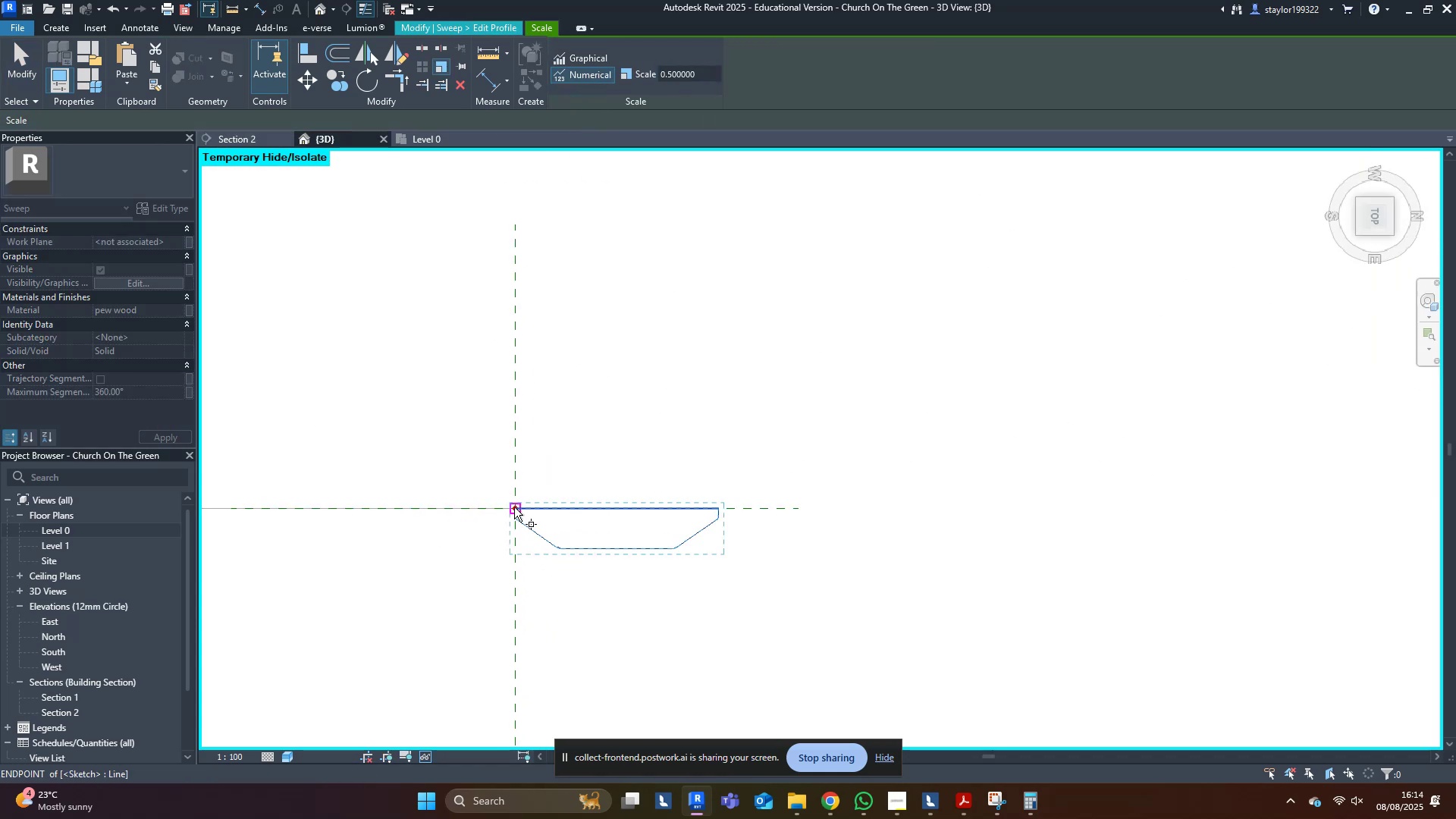 
double_click([904, 394])
 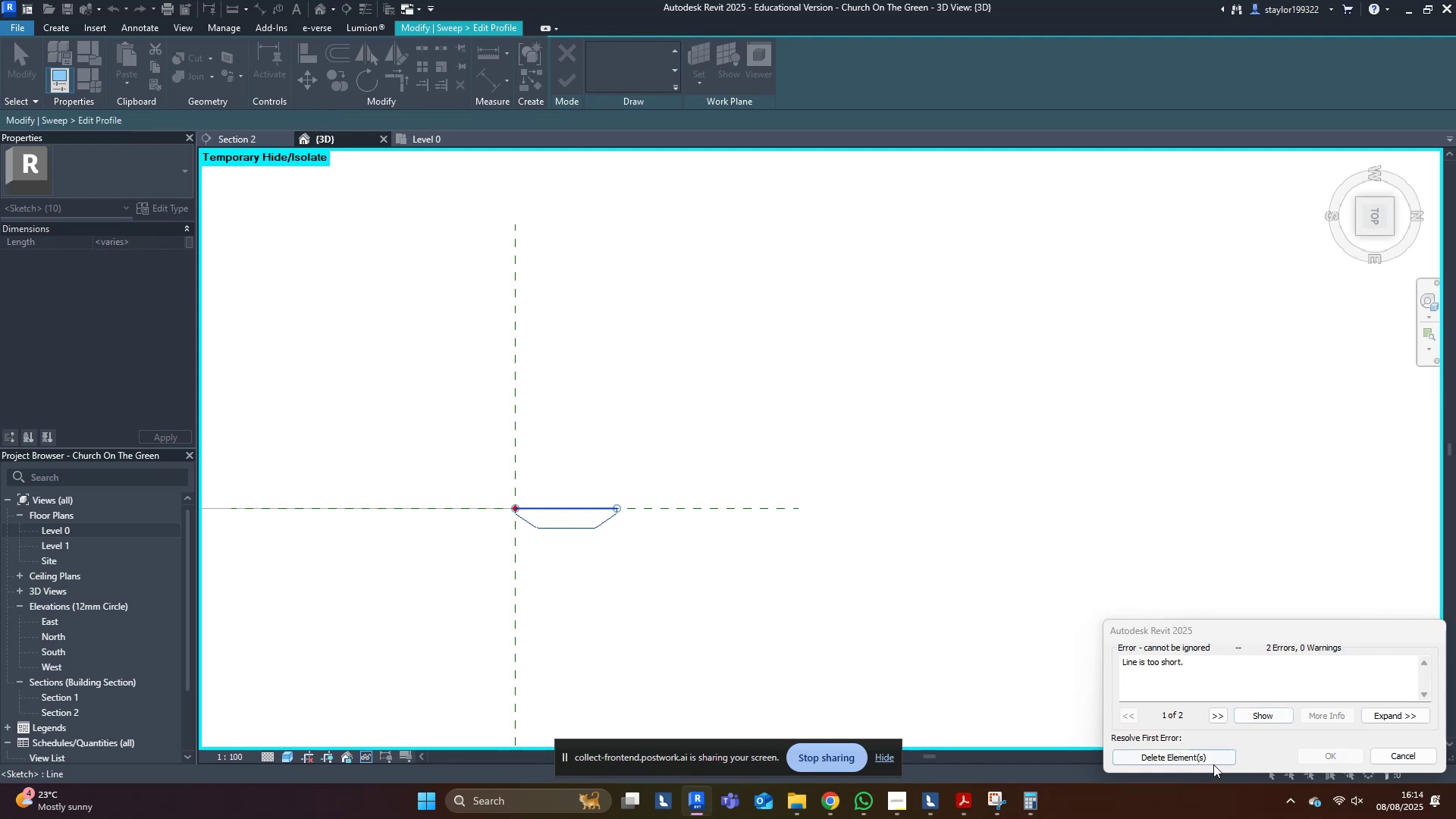 
left_click([1202, 759])
 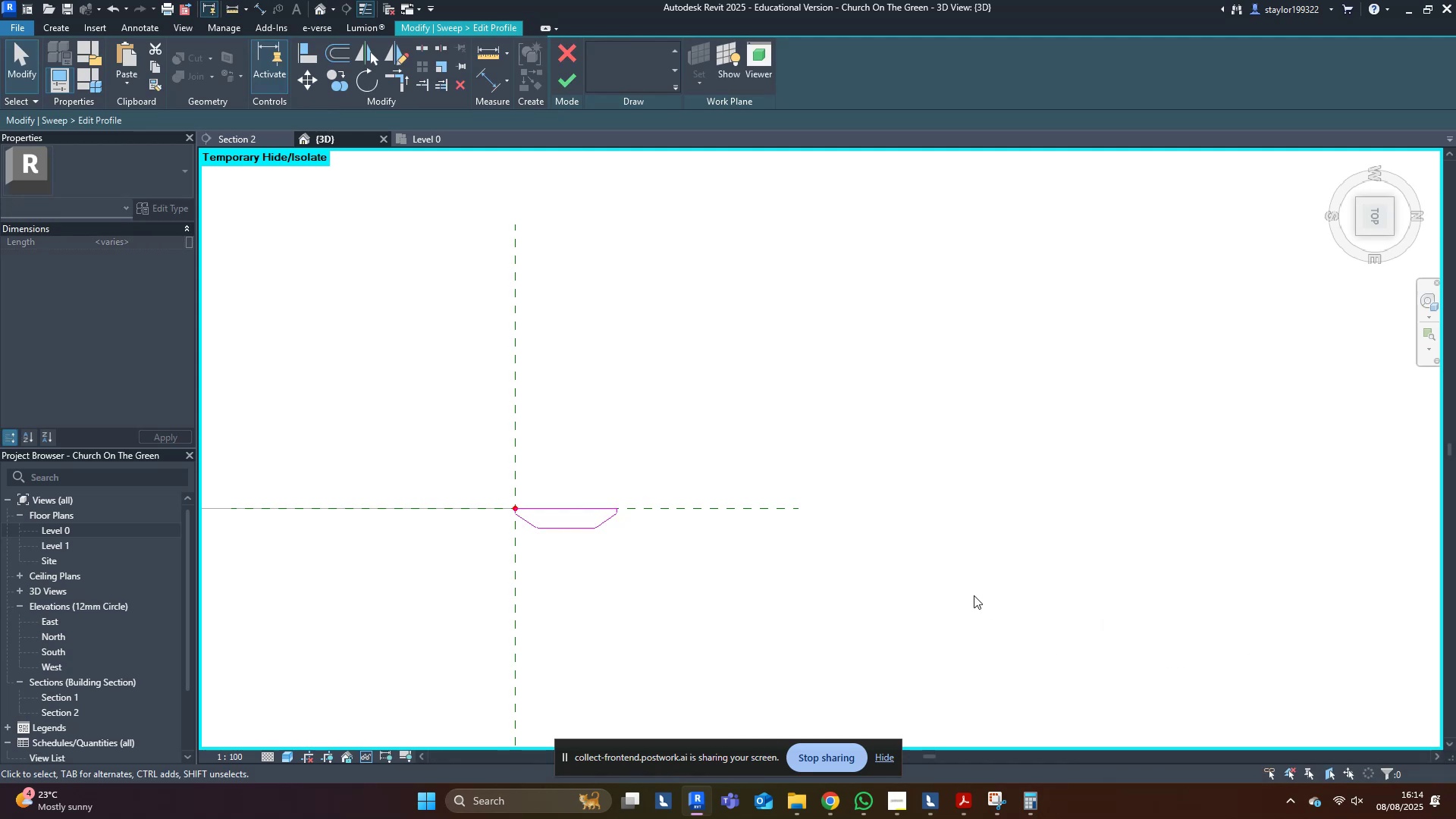 
scroll: coordinate [468, 445], scroll_direction: up, amount: 15.0
 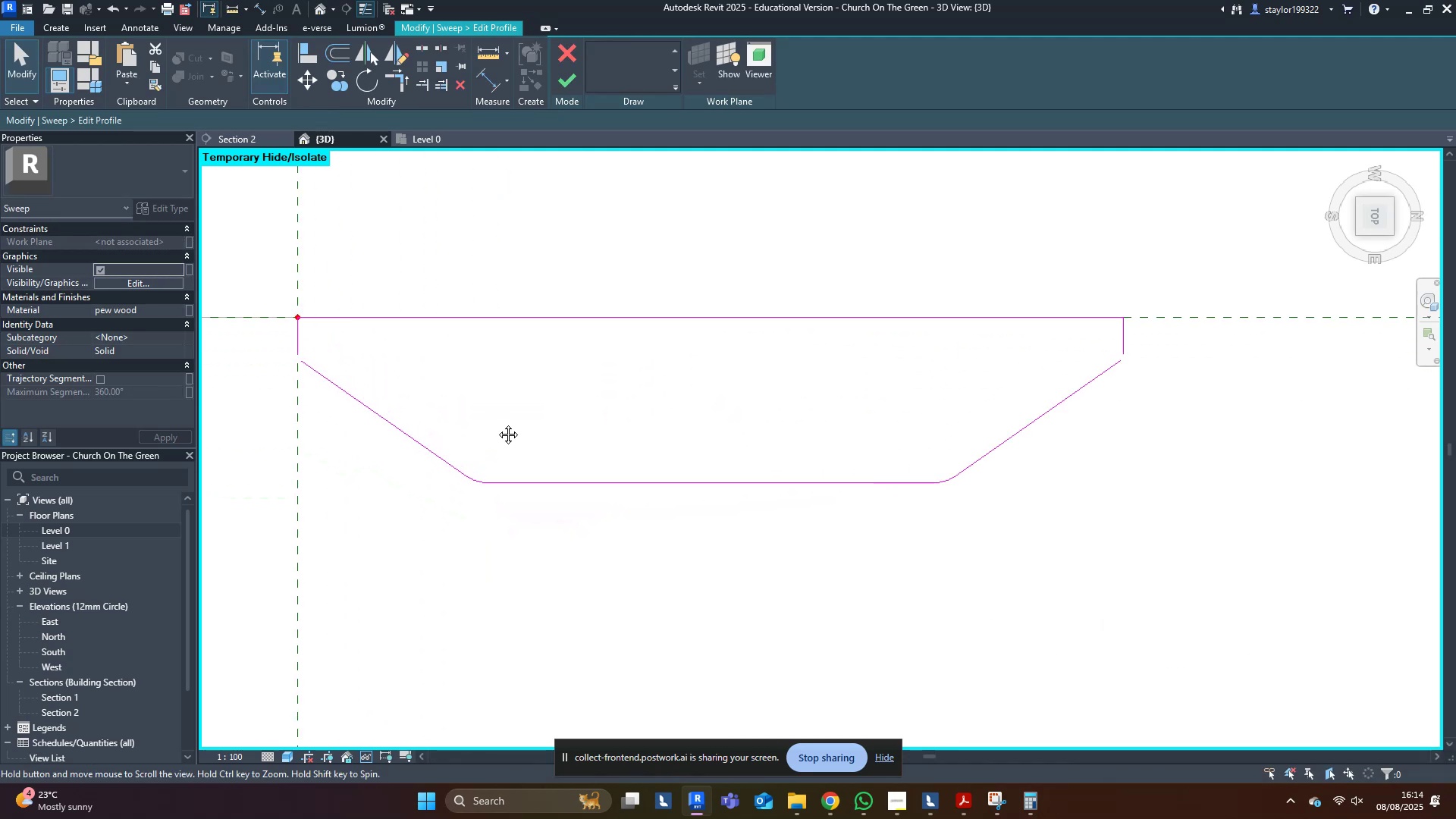 
middle_click([580, 584])
 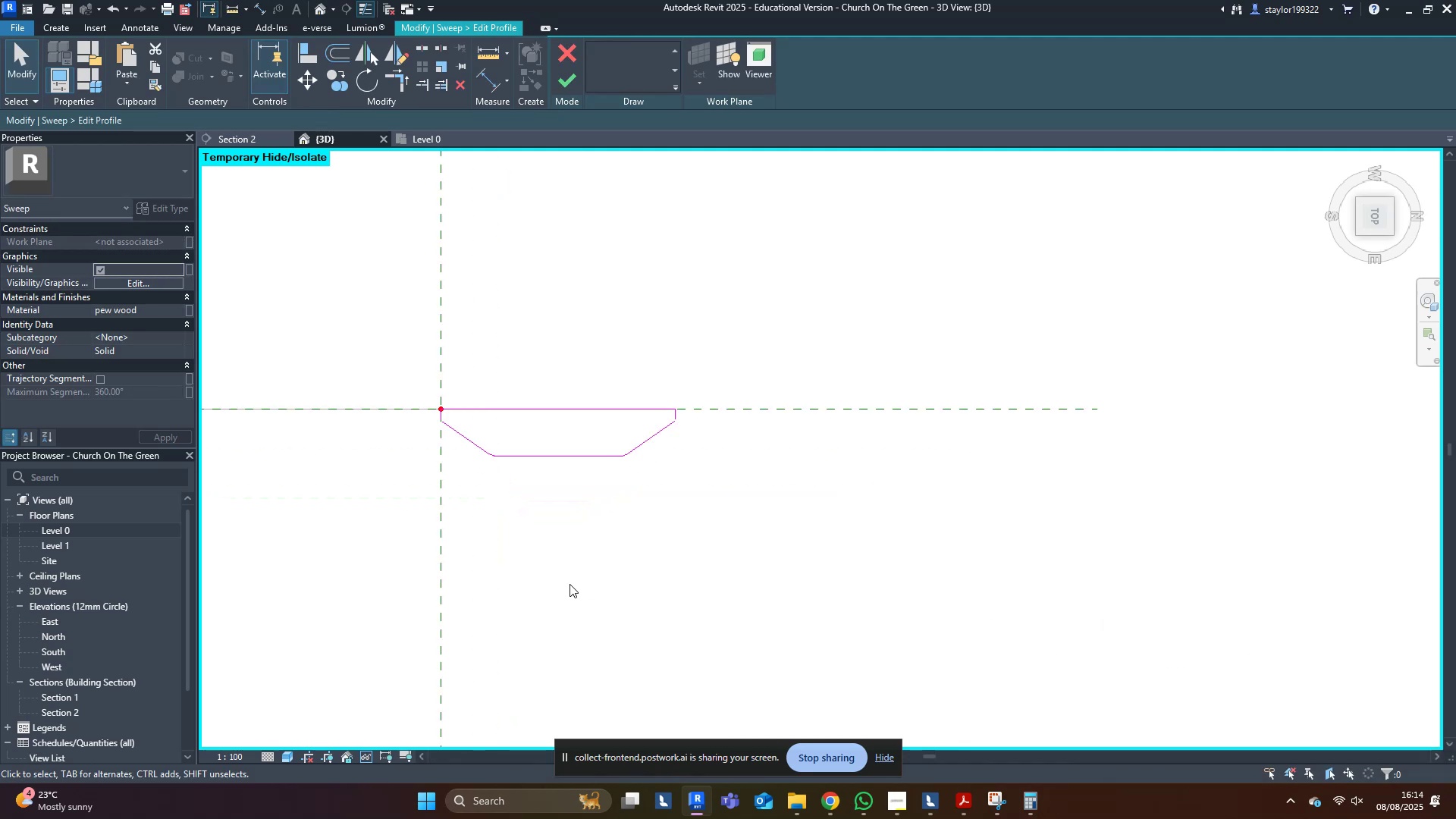 
left_click_drag(start_coordinate=[494, 470], to_coordinate=[494, 456])
 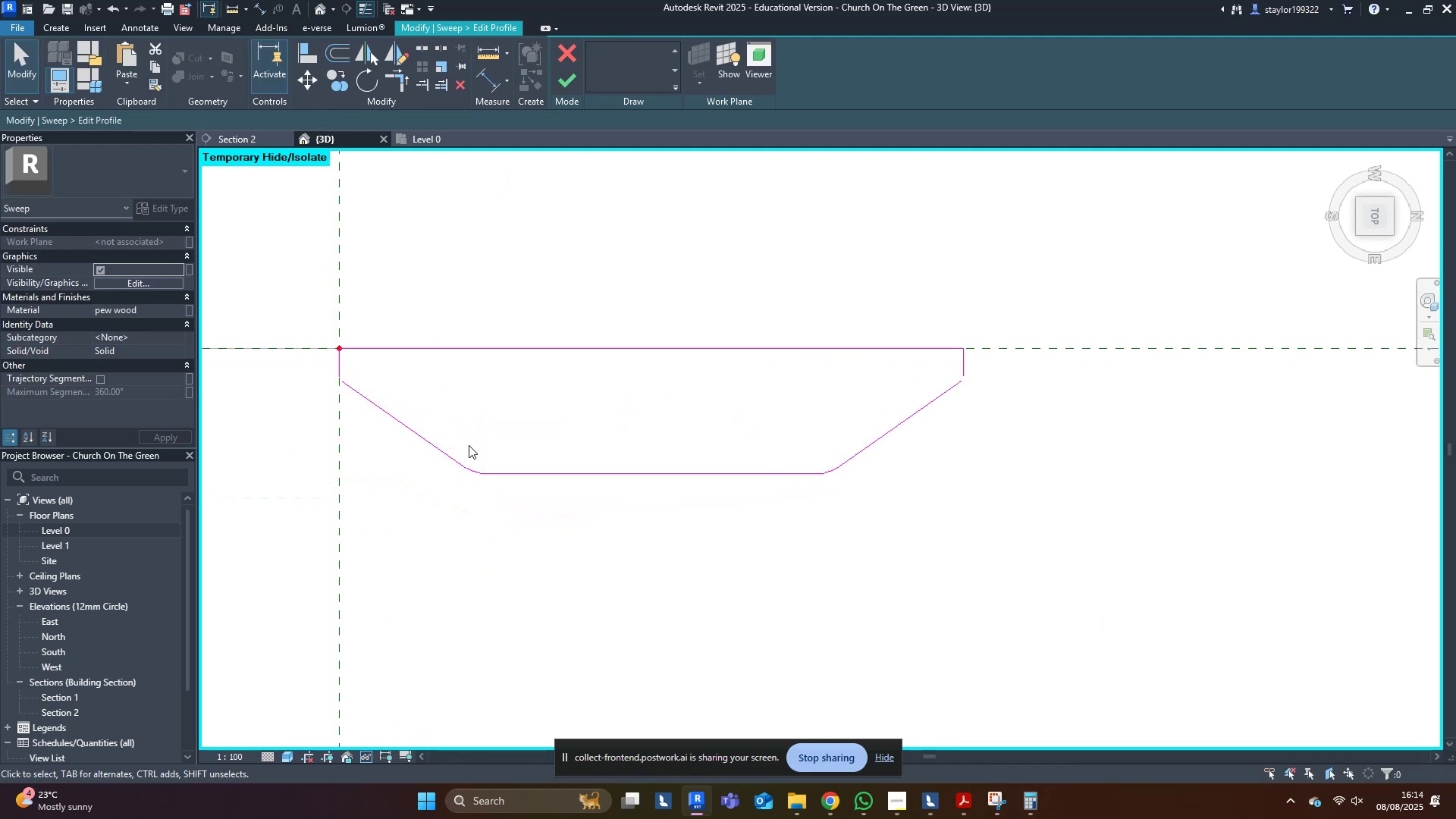 
left_click([504, 423])
 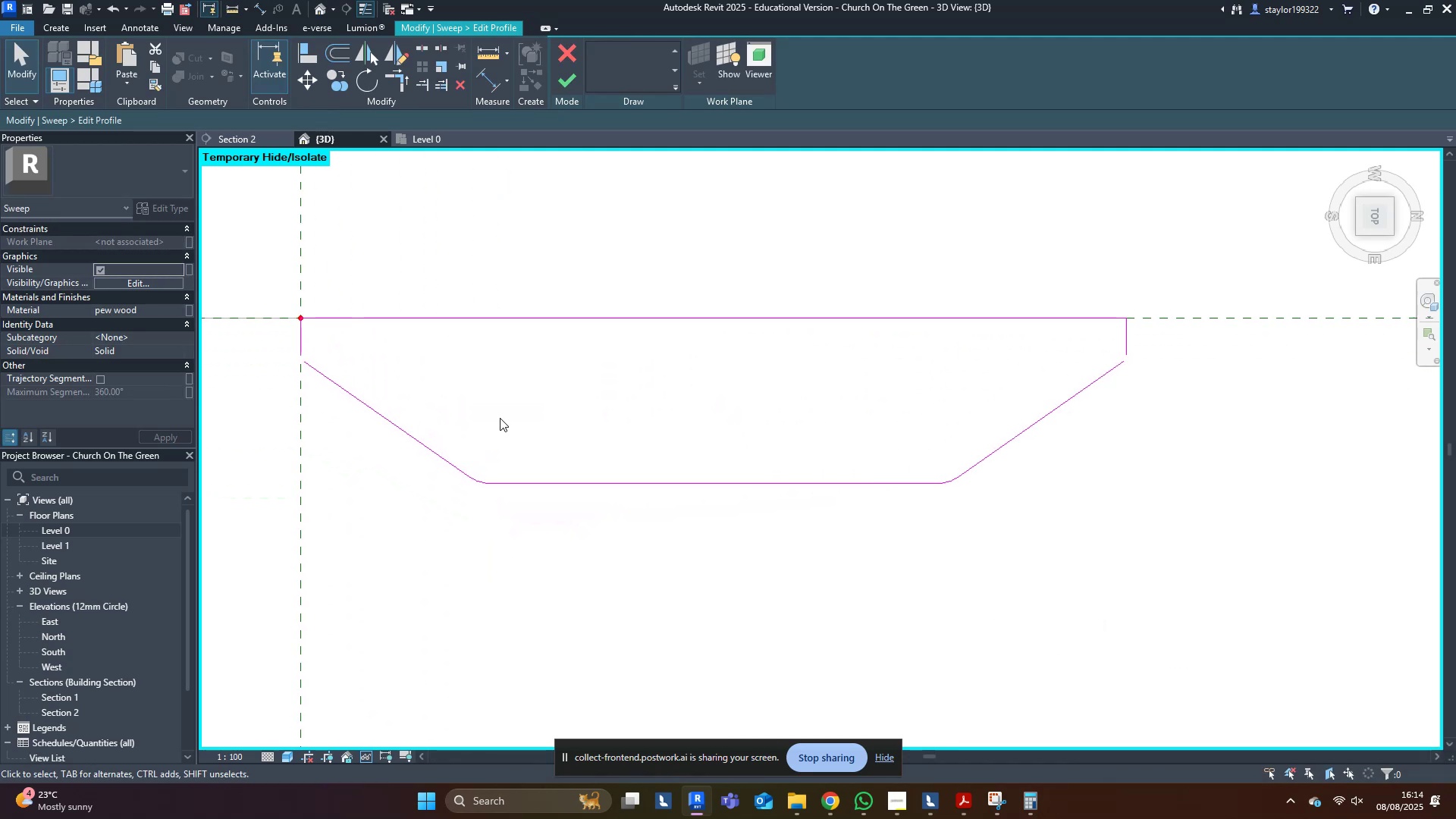 
hold_key(key=T, duration=24.65)
 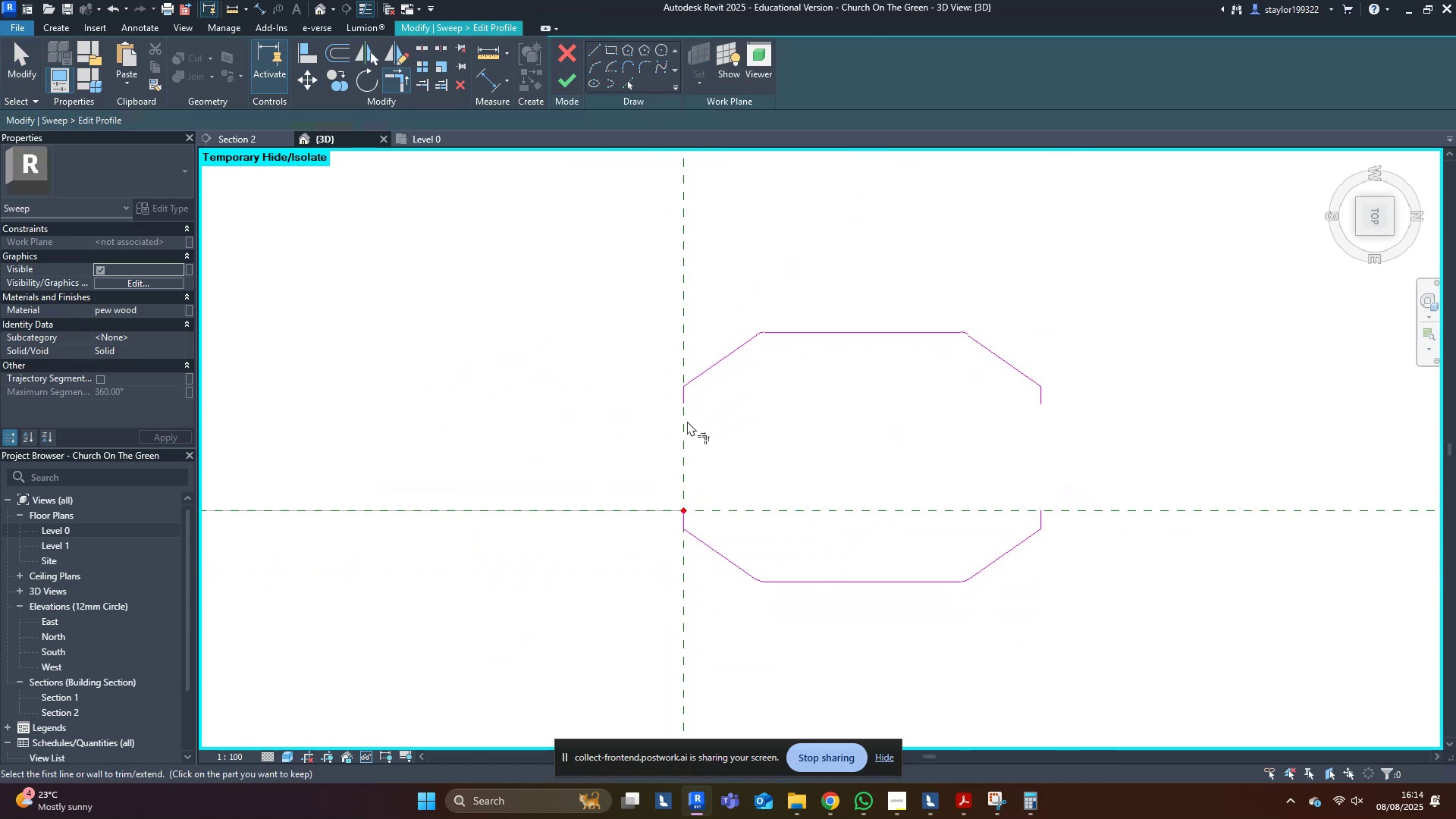 
key(R)
 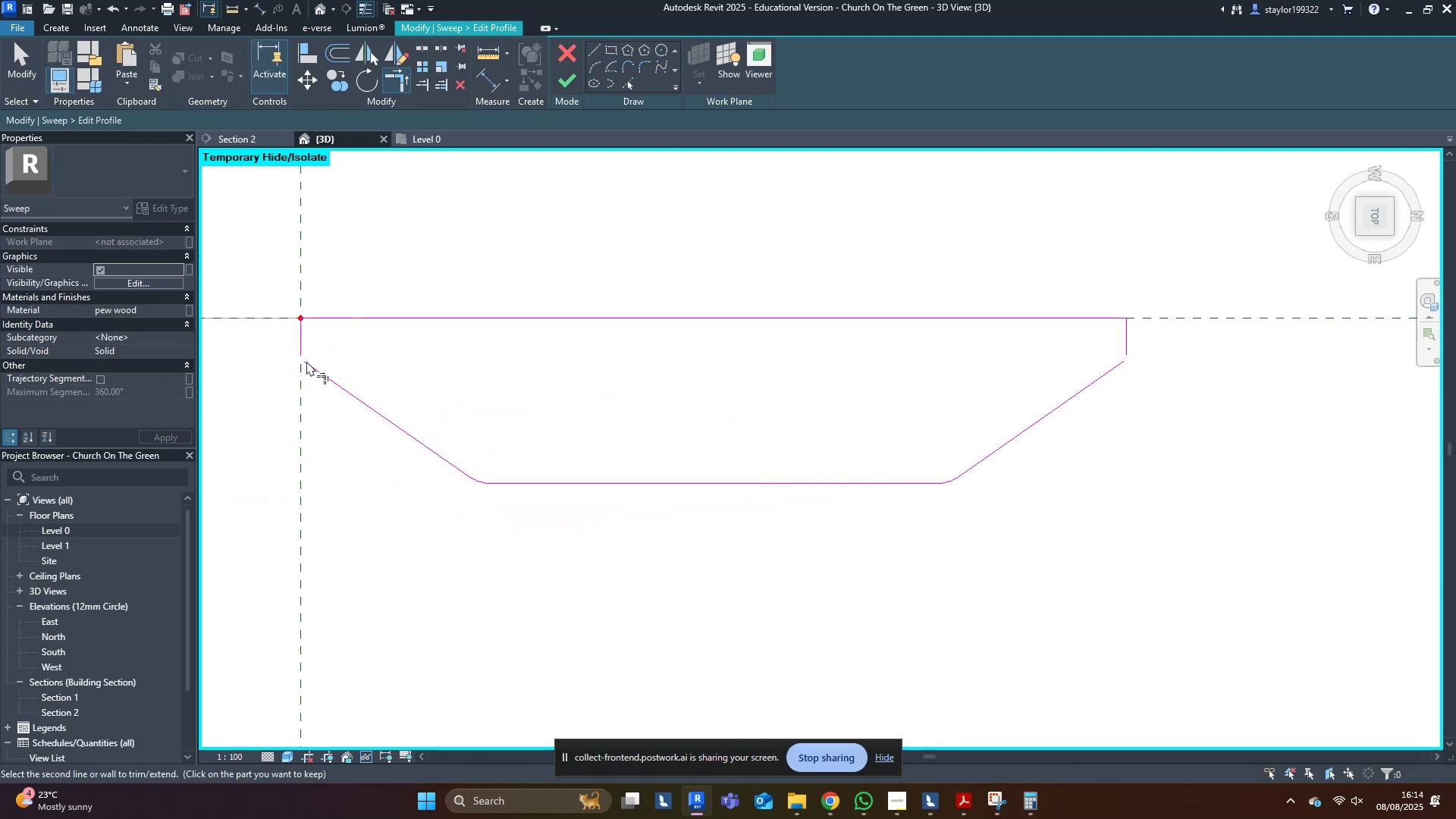 
double_click([303, 350])
 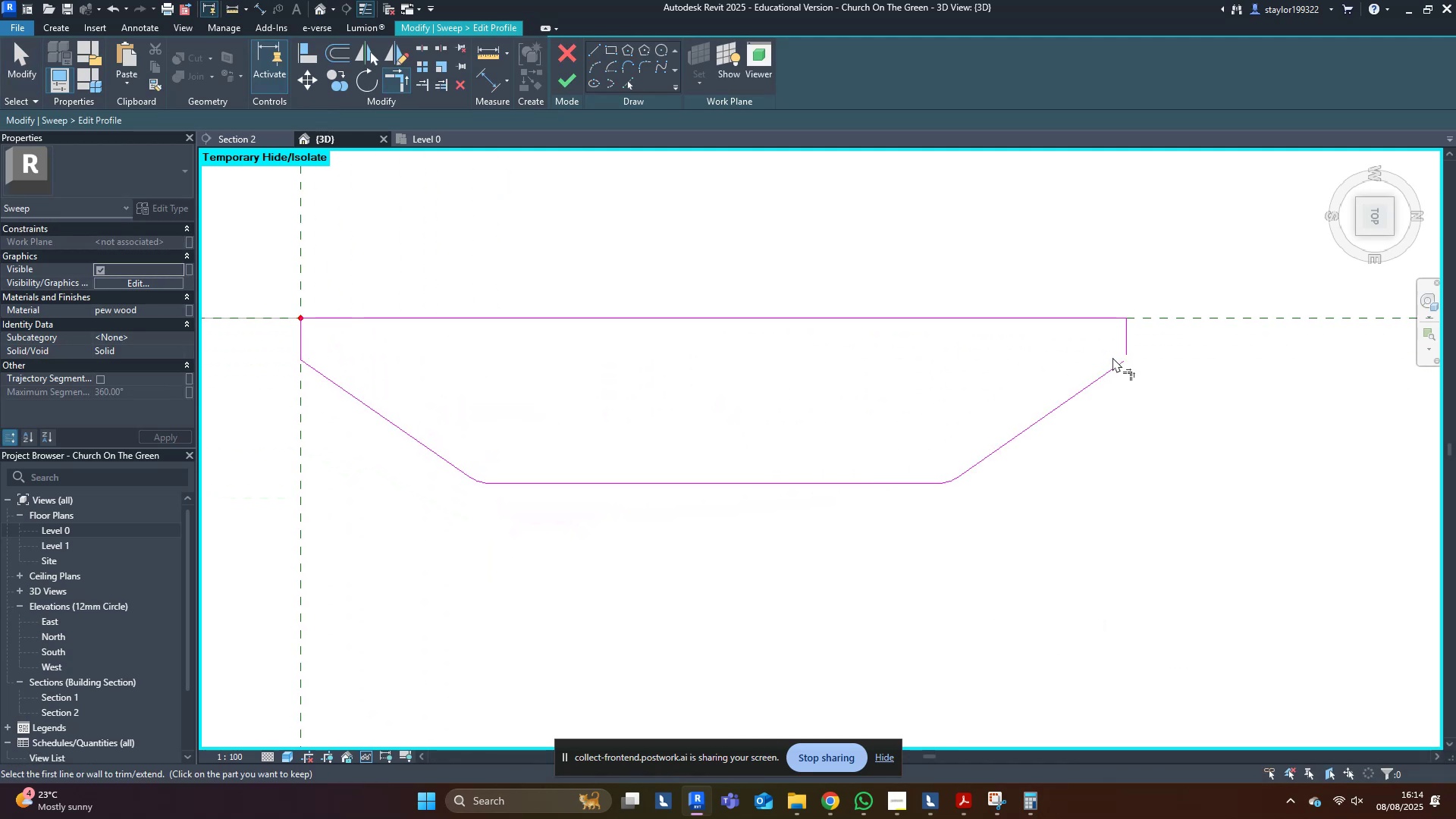 
double_click([1125, 347])
 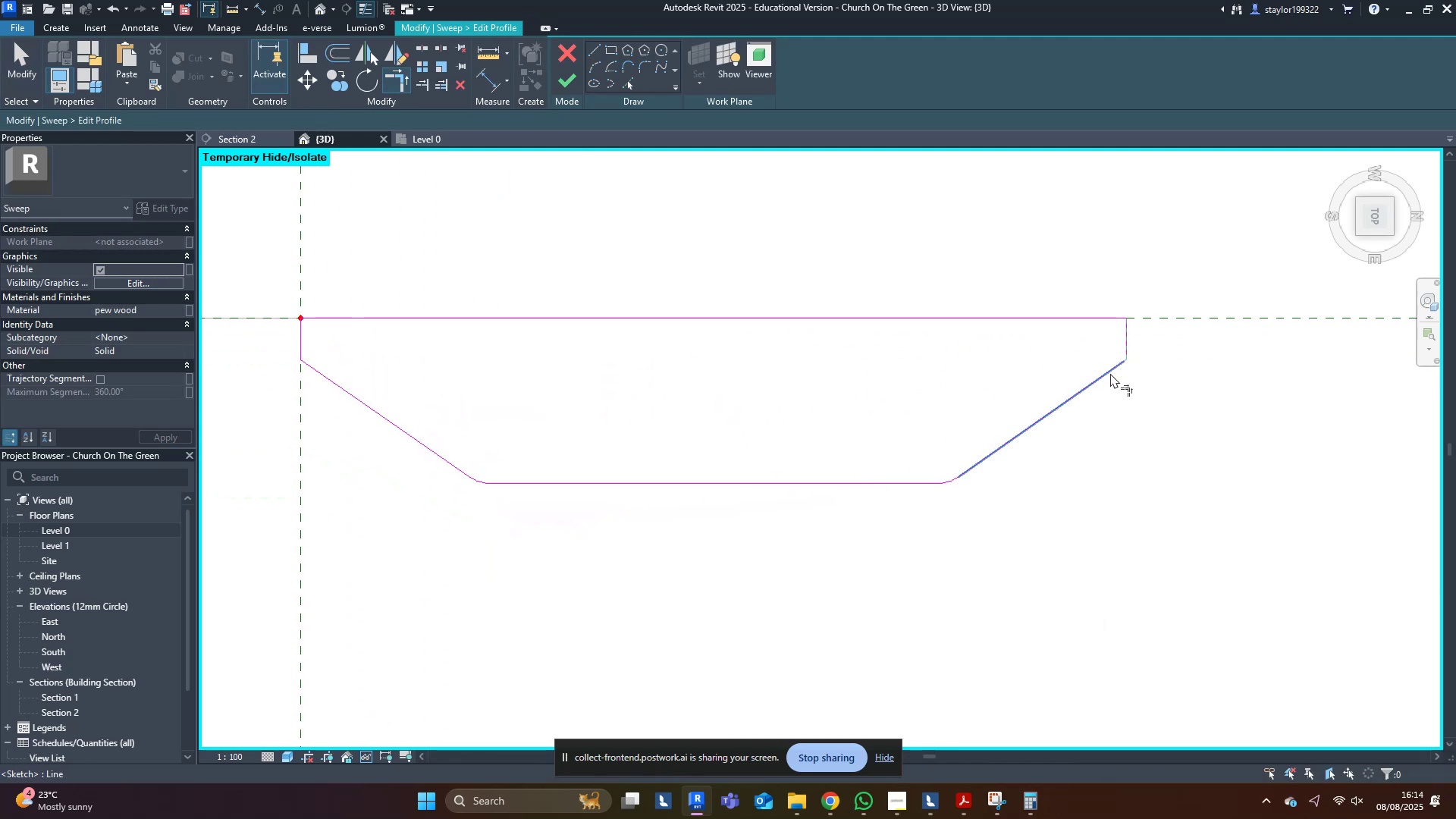 
triple_click([1110, 373])
 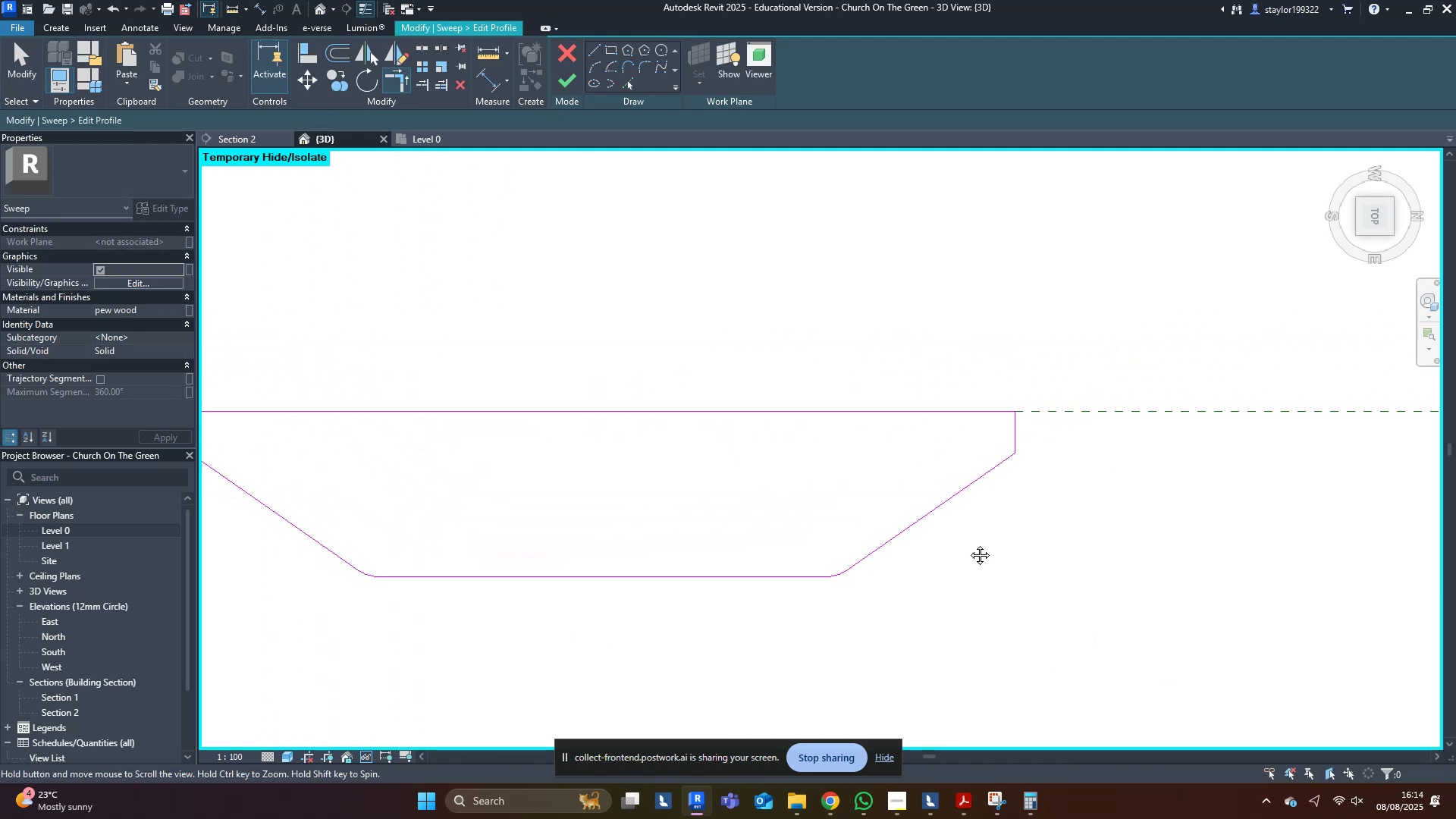 
scroll: coordinate [698, 538], scroll_direction: down, amount: 7.0
 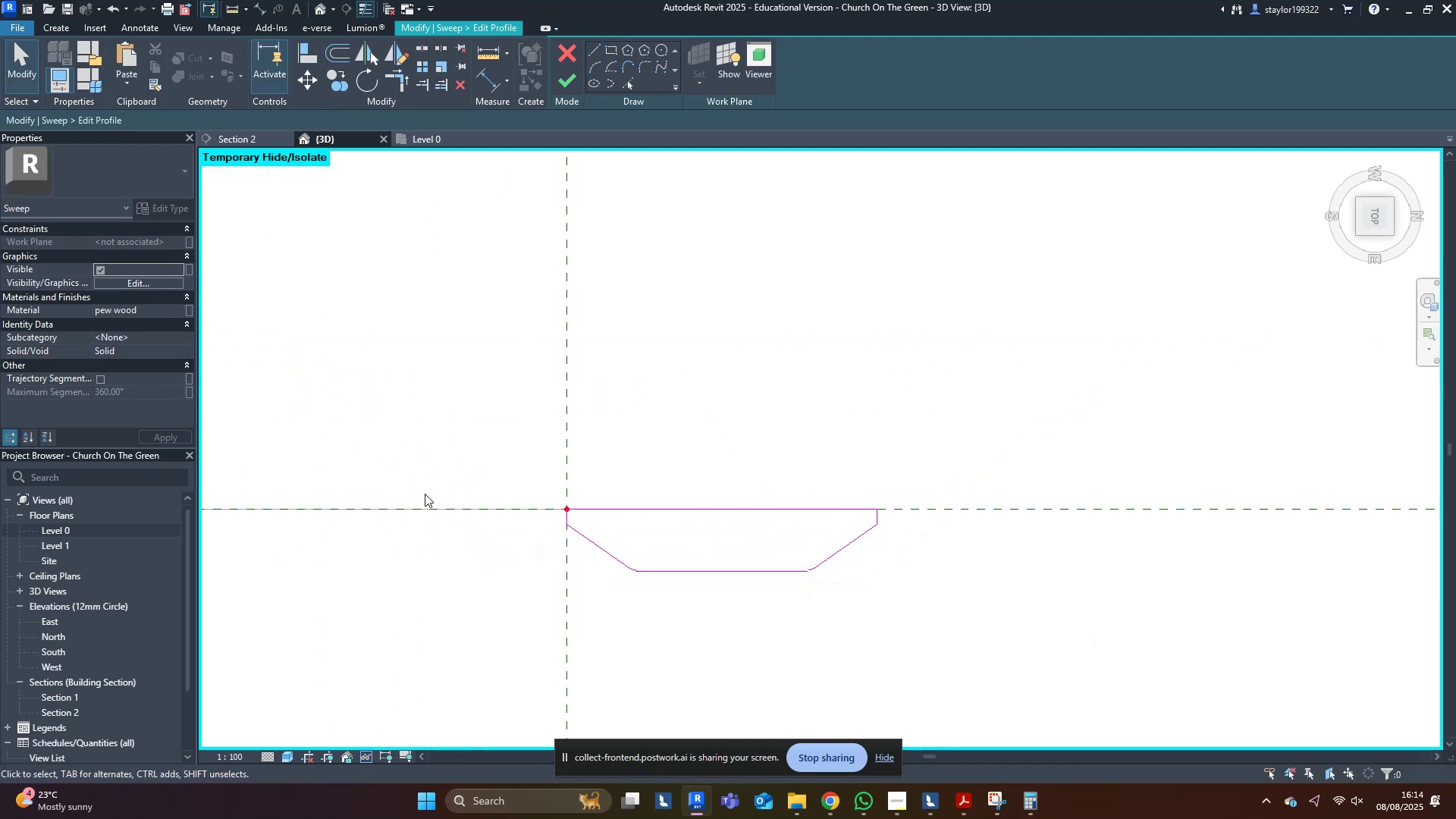 
type(md)
key(Tab)
 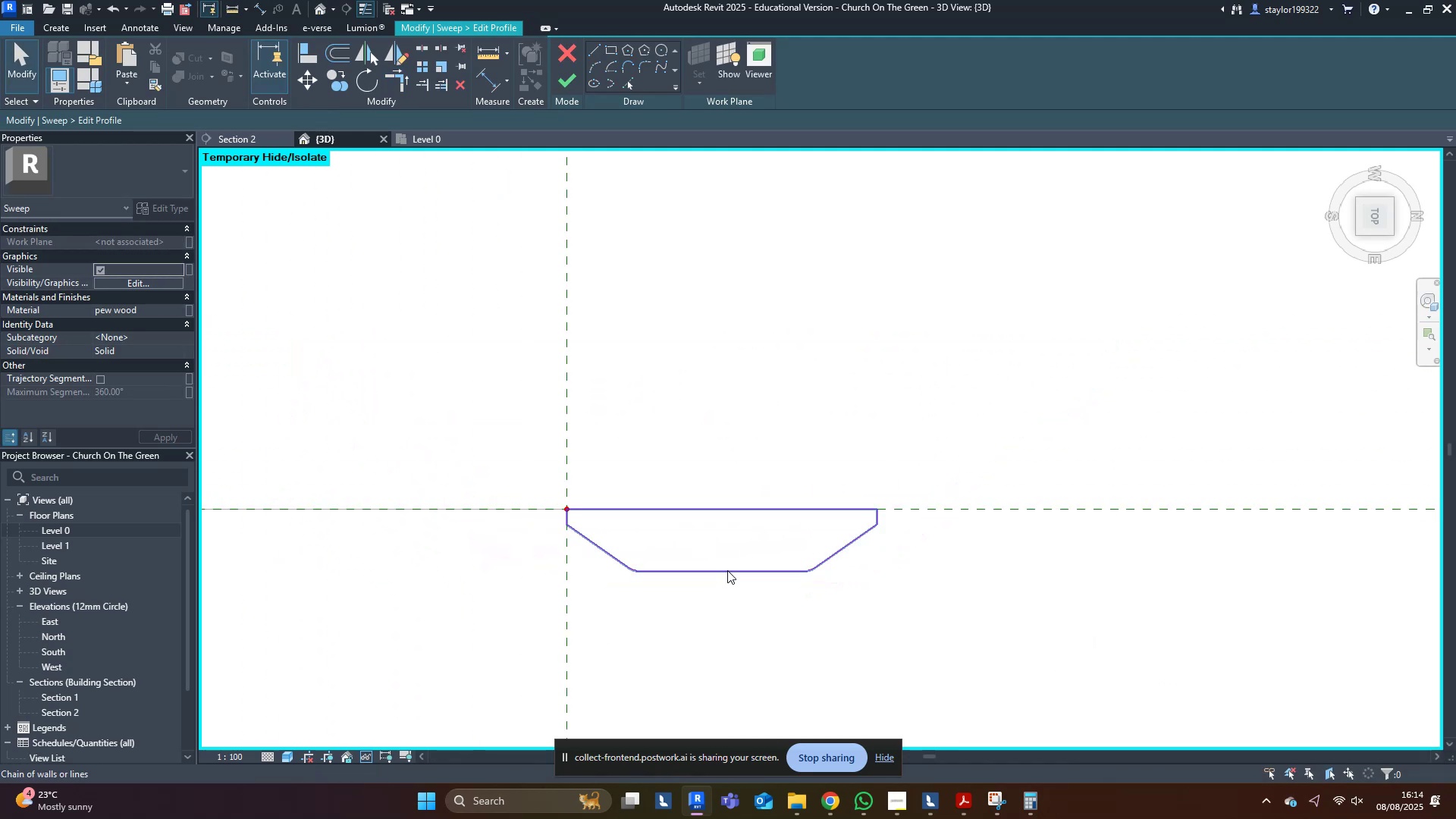 
left_click([727, 570])
 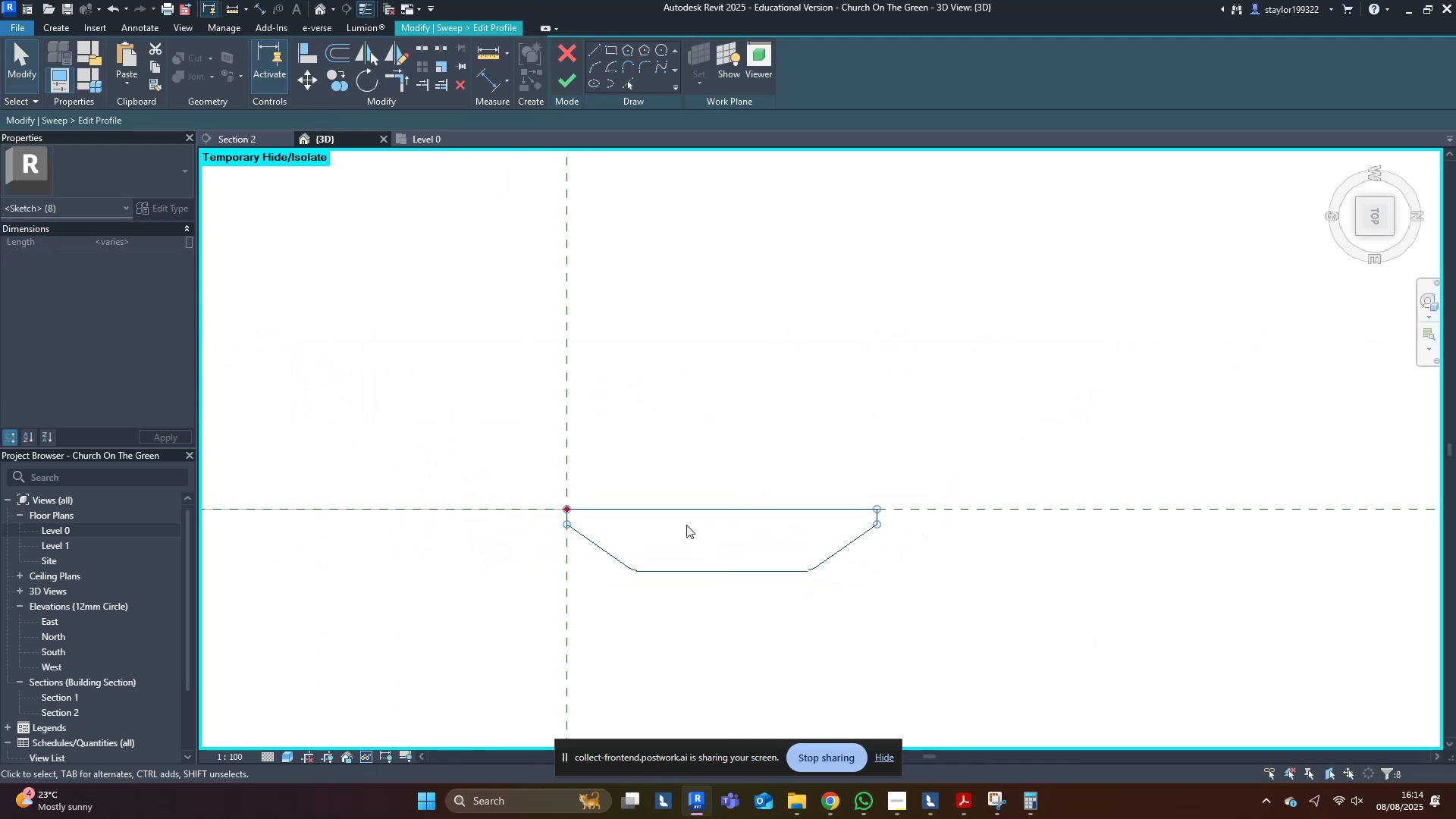 
middle_click([679, 510])
 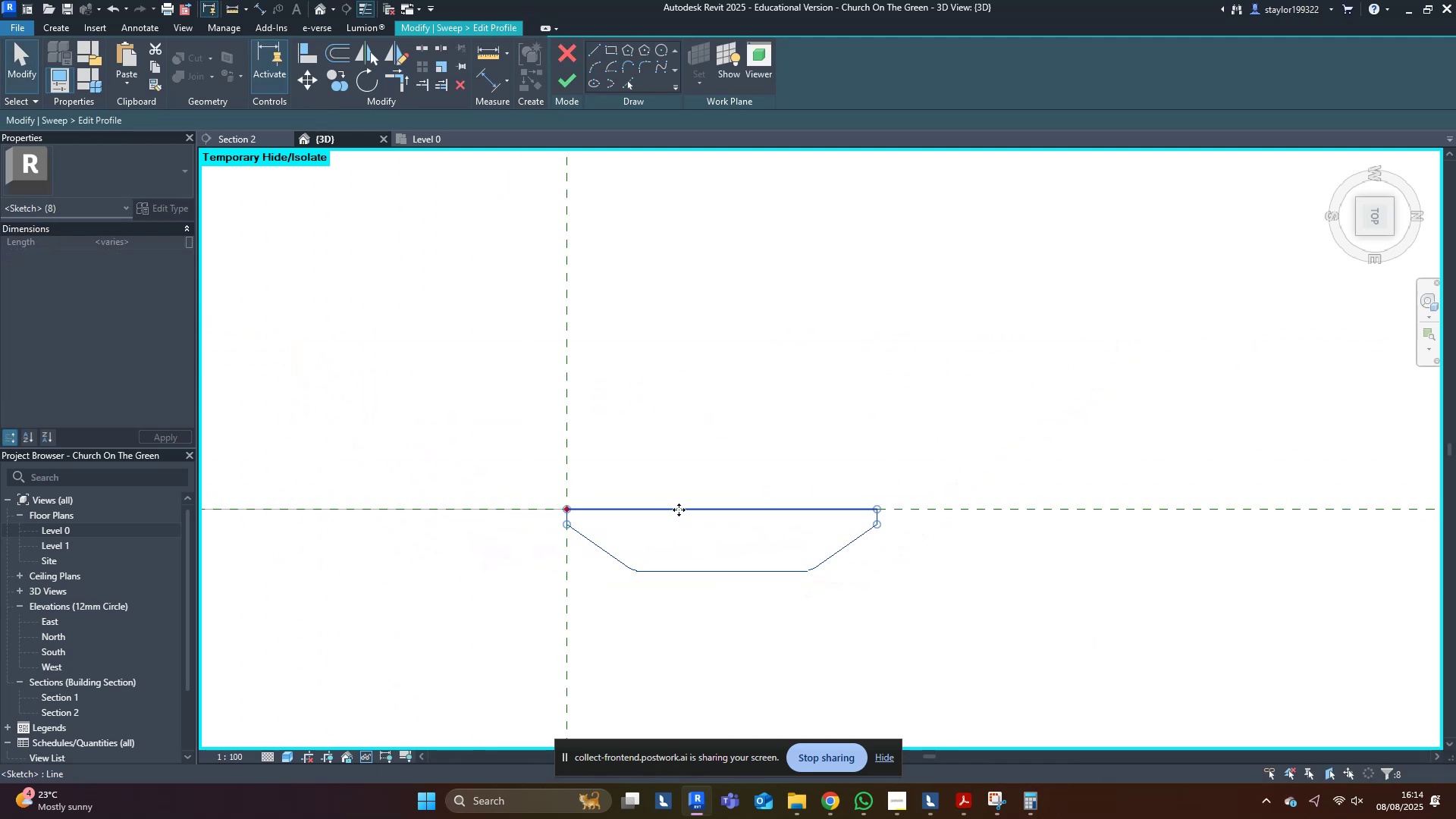 
type(dm)
 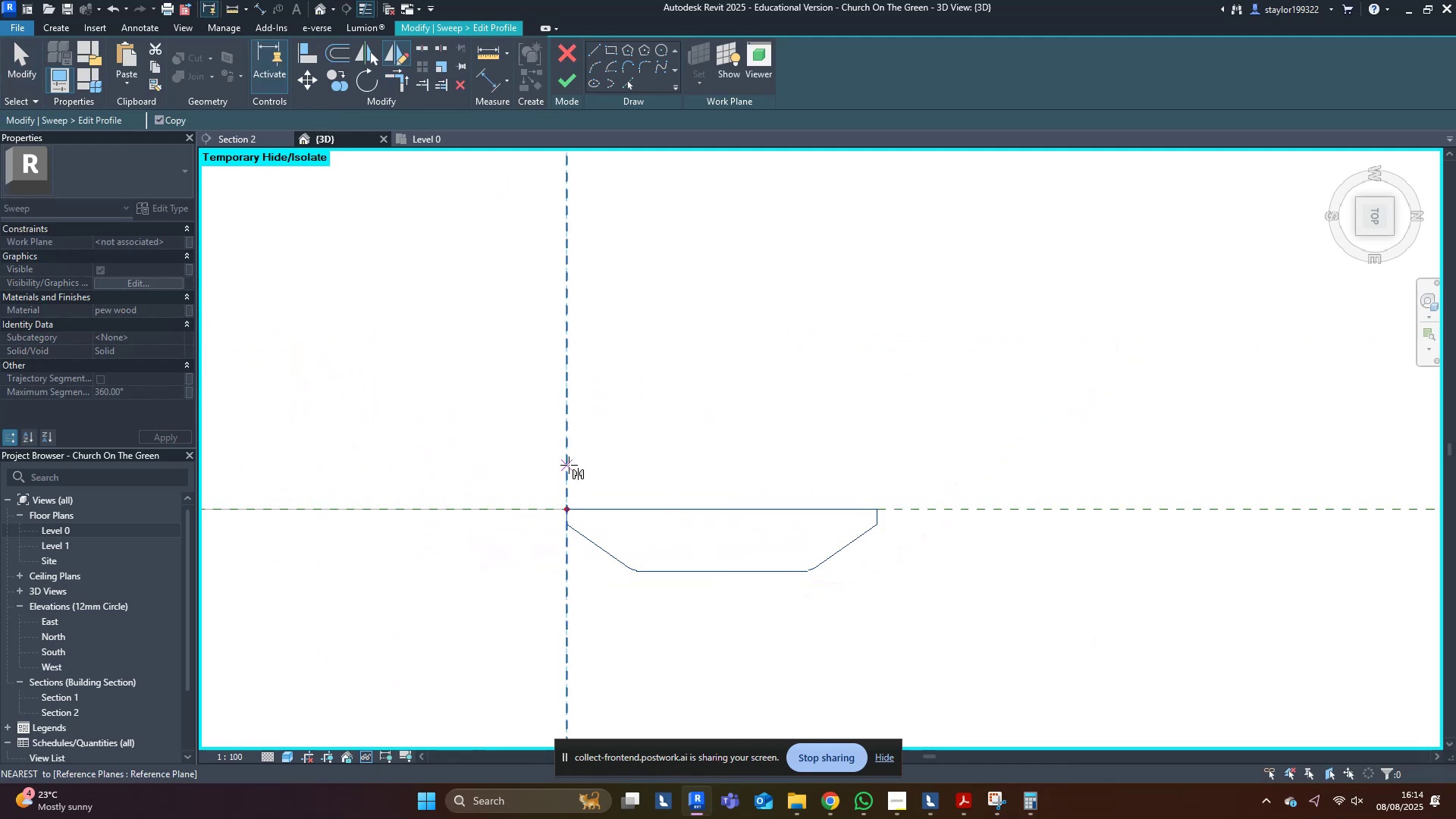 
left_click([568, 465])
 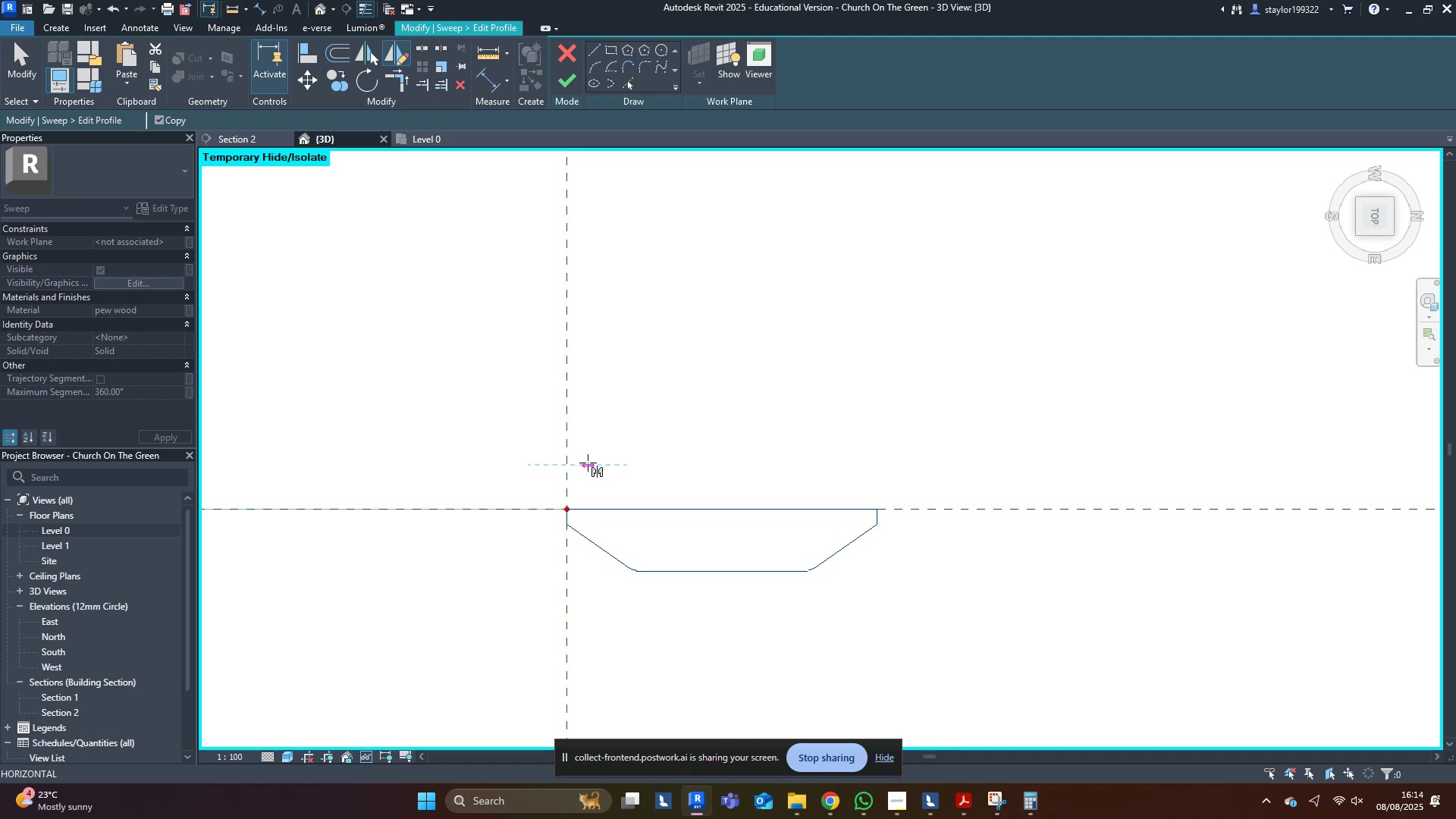 
left_click([588, 463])
 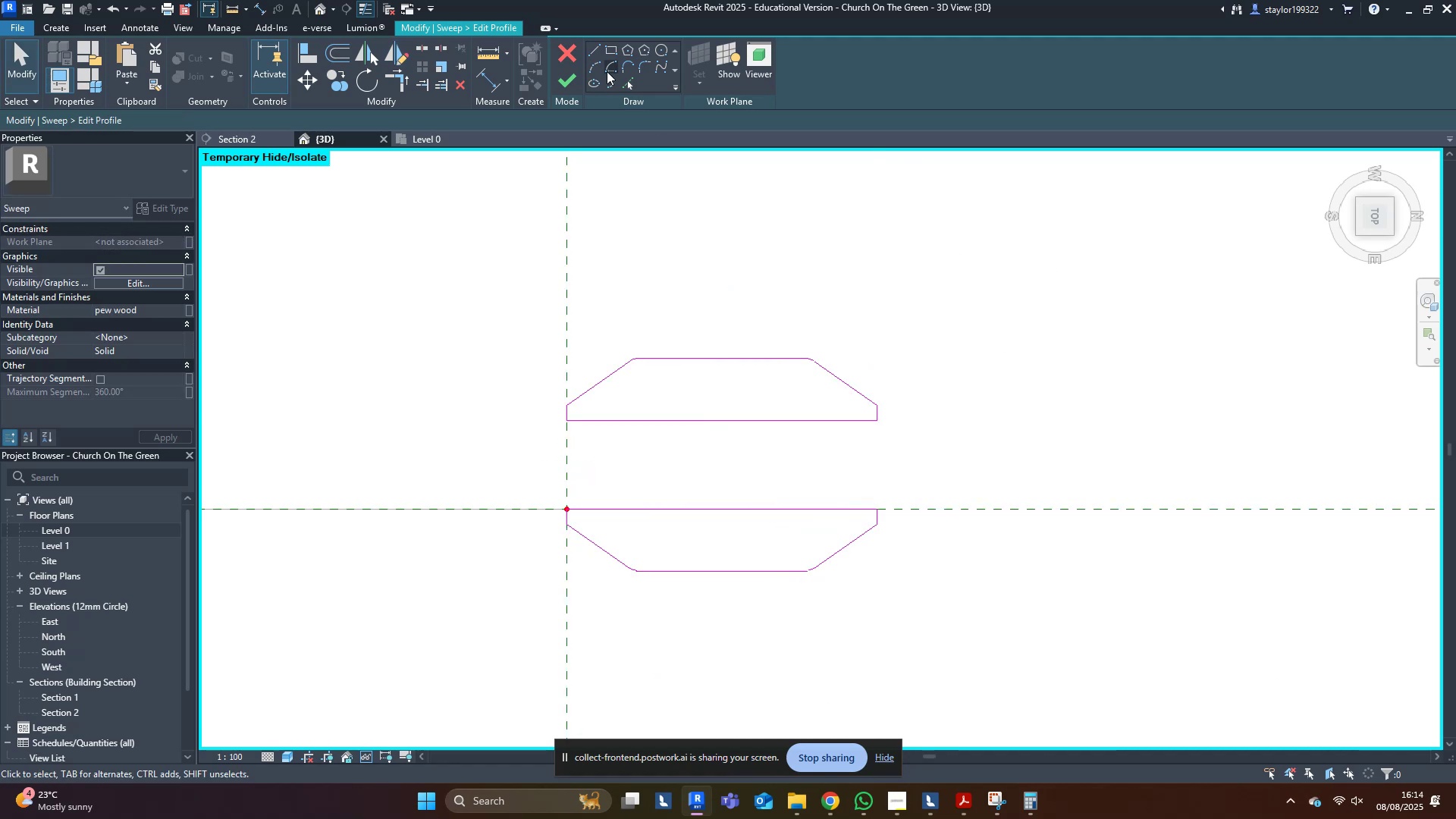 
left_click([600, 54])
 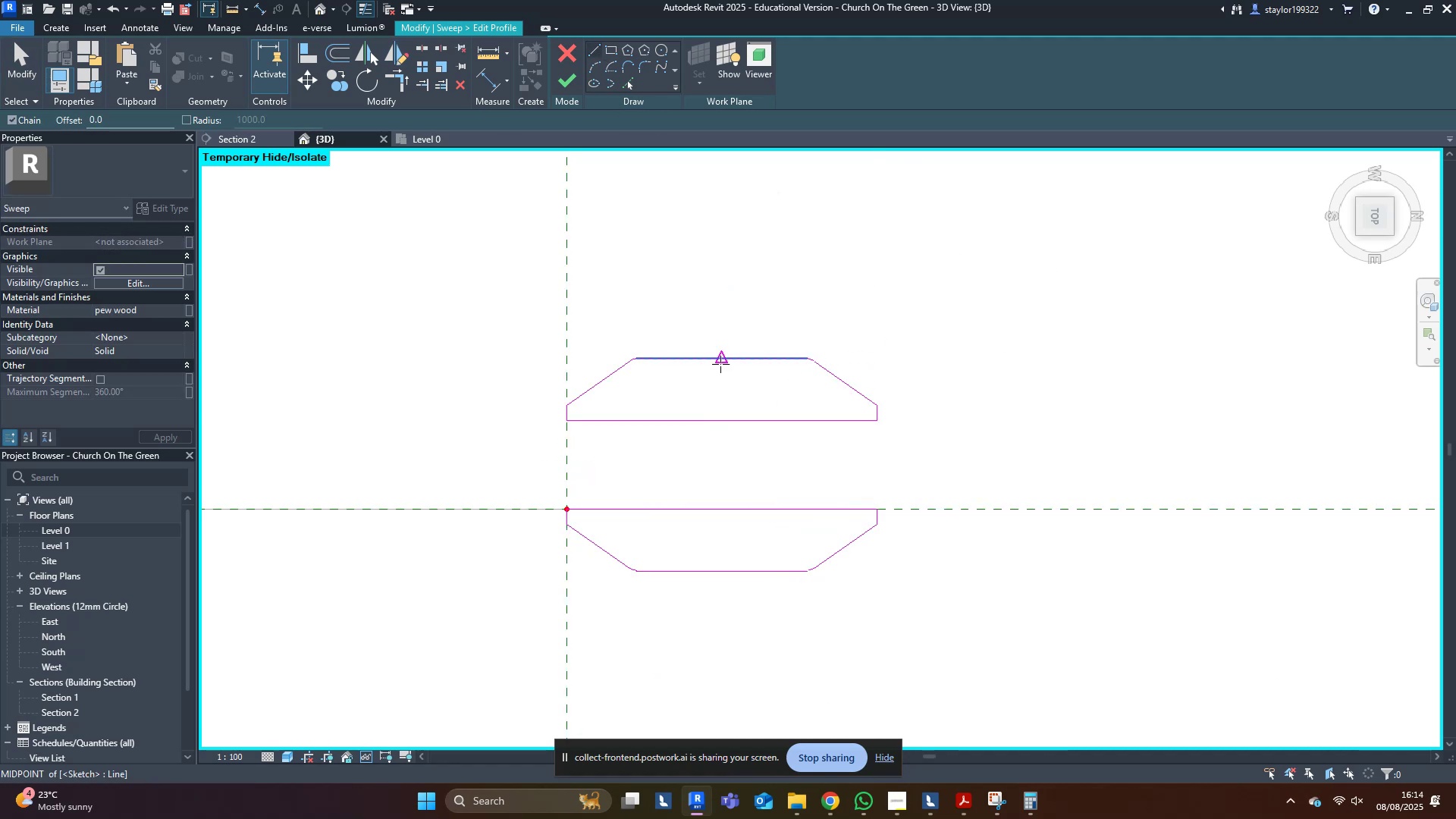 
left_click([718, 361])
 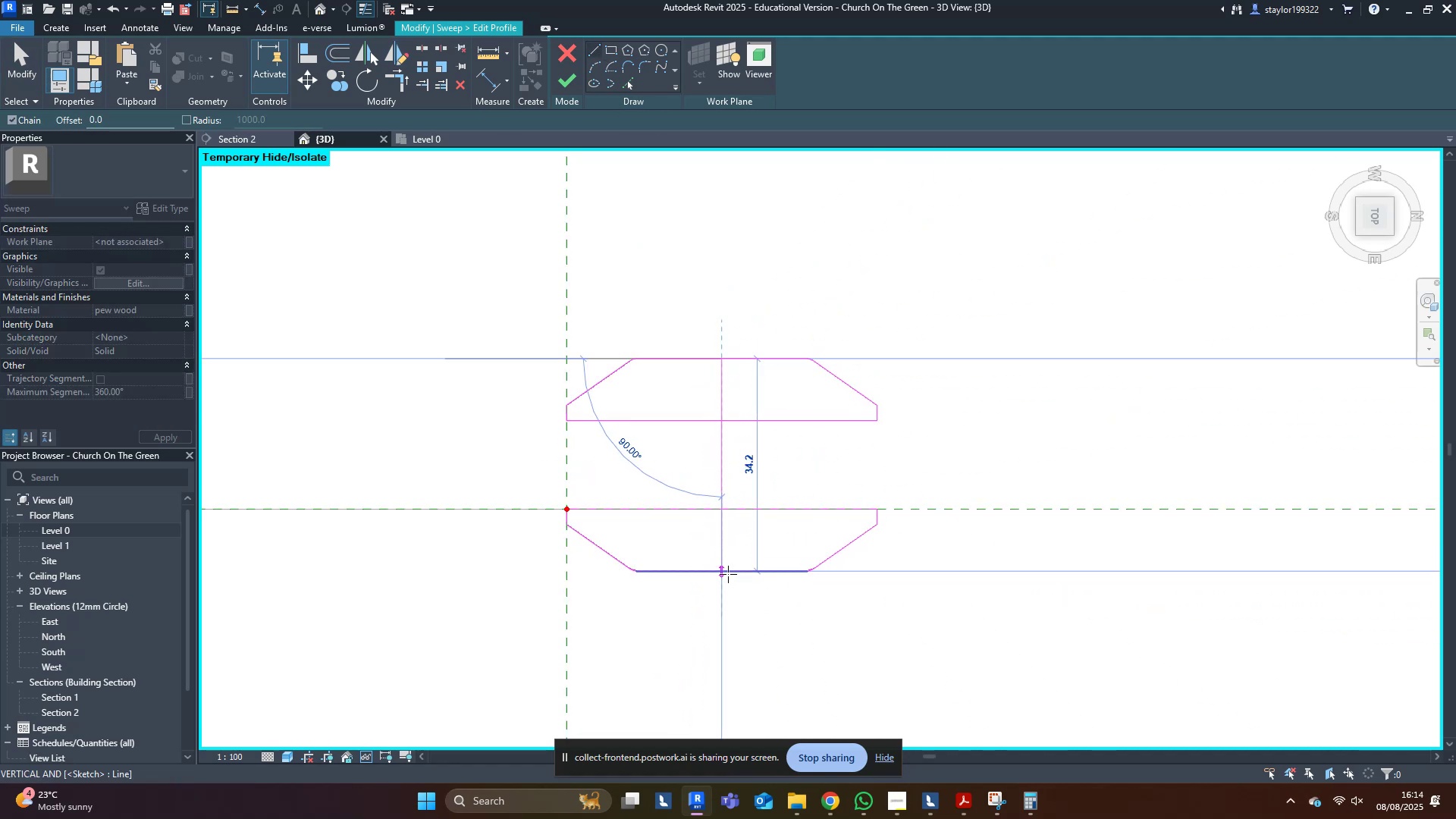 
key(Escape)
 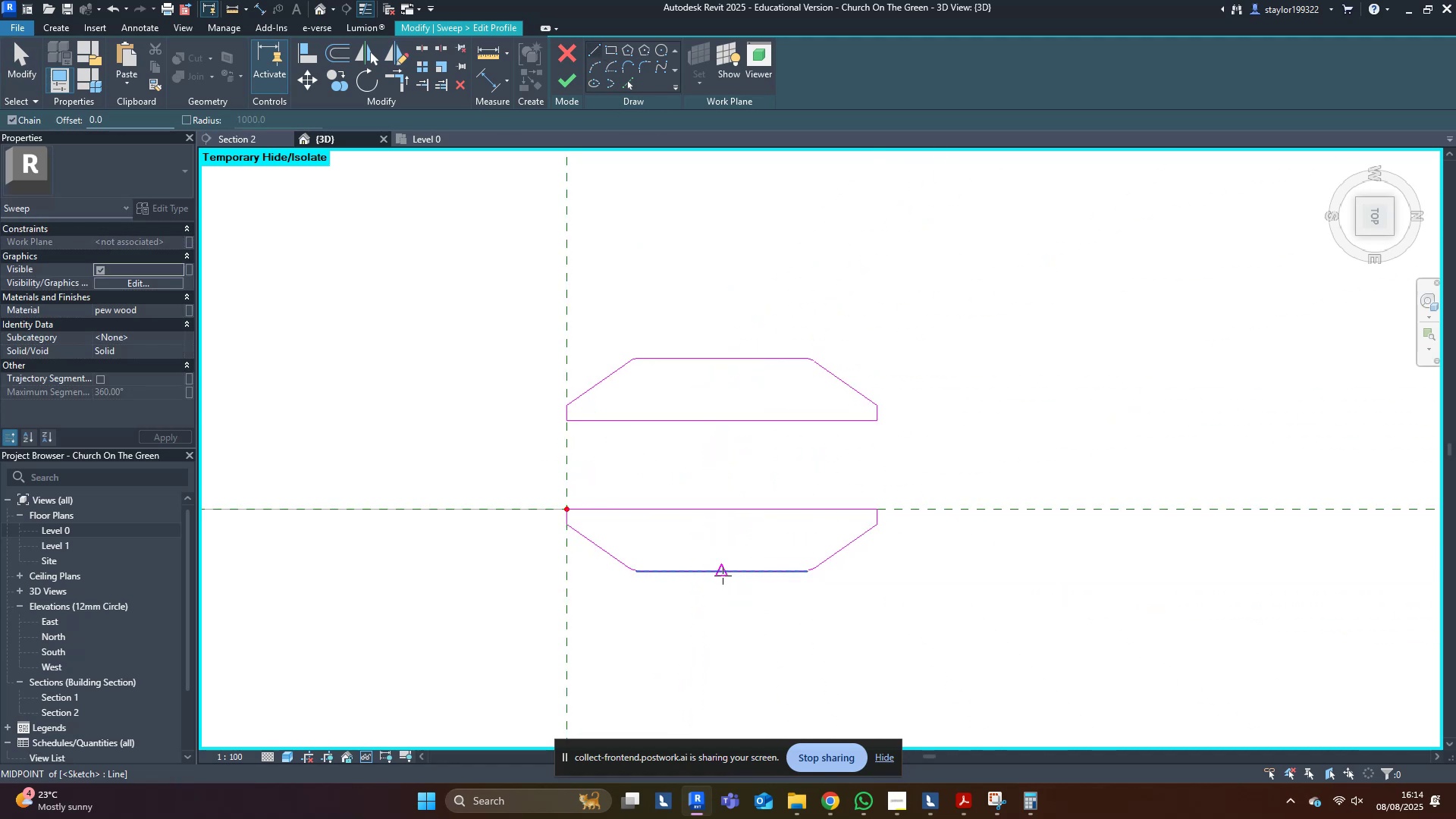 
left_click([723, 576])
 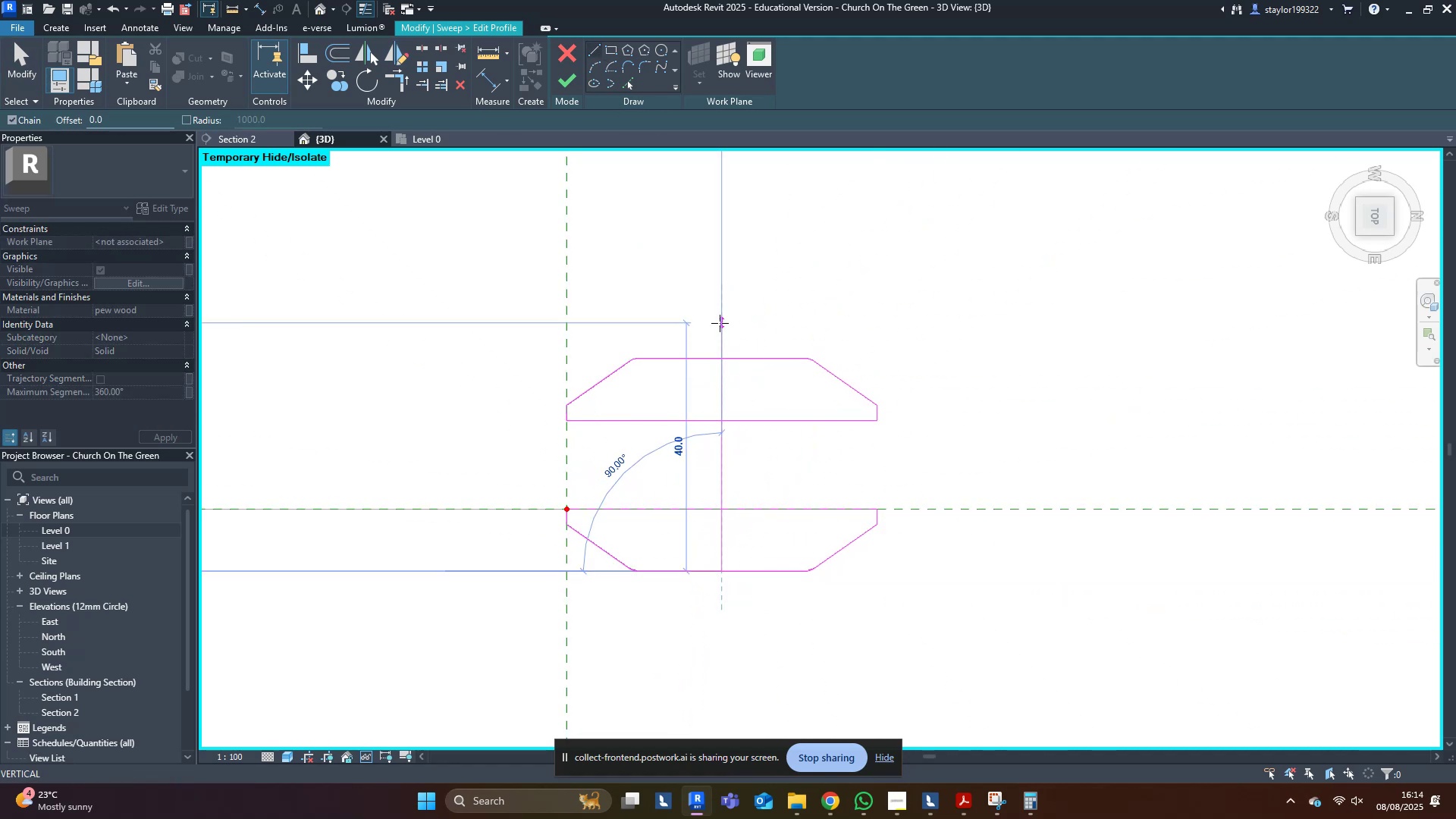 
type(35)
 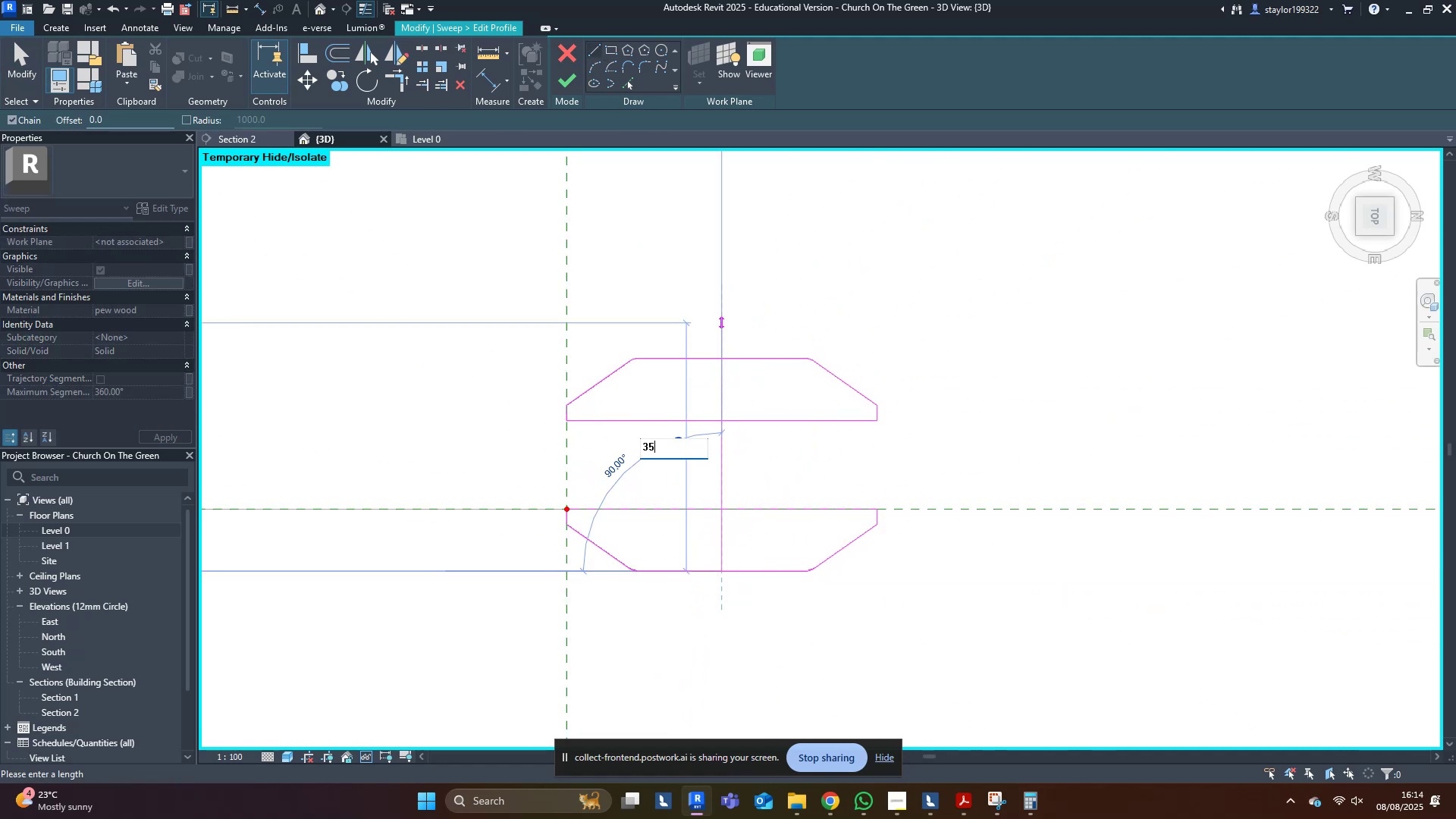 
key(Enter)
 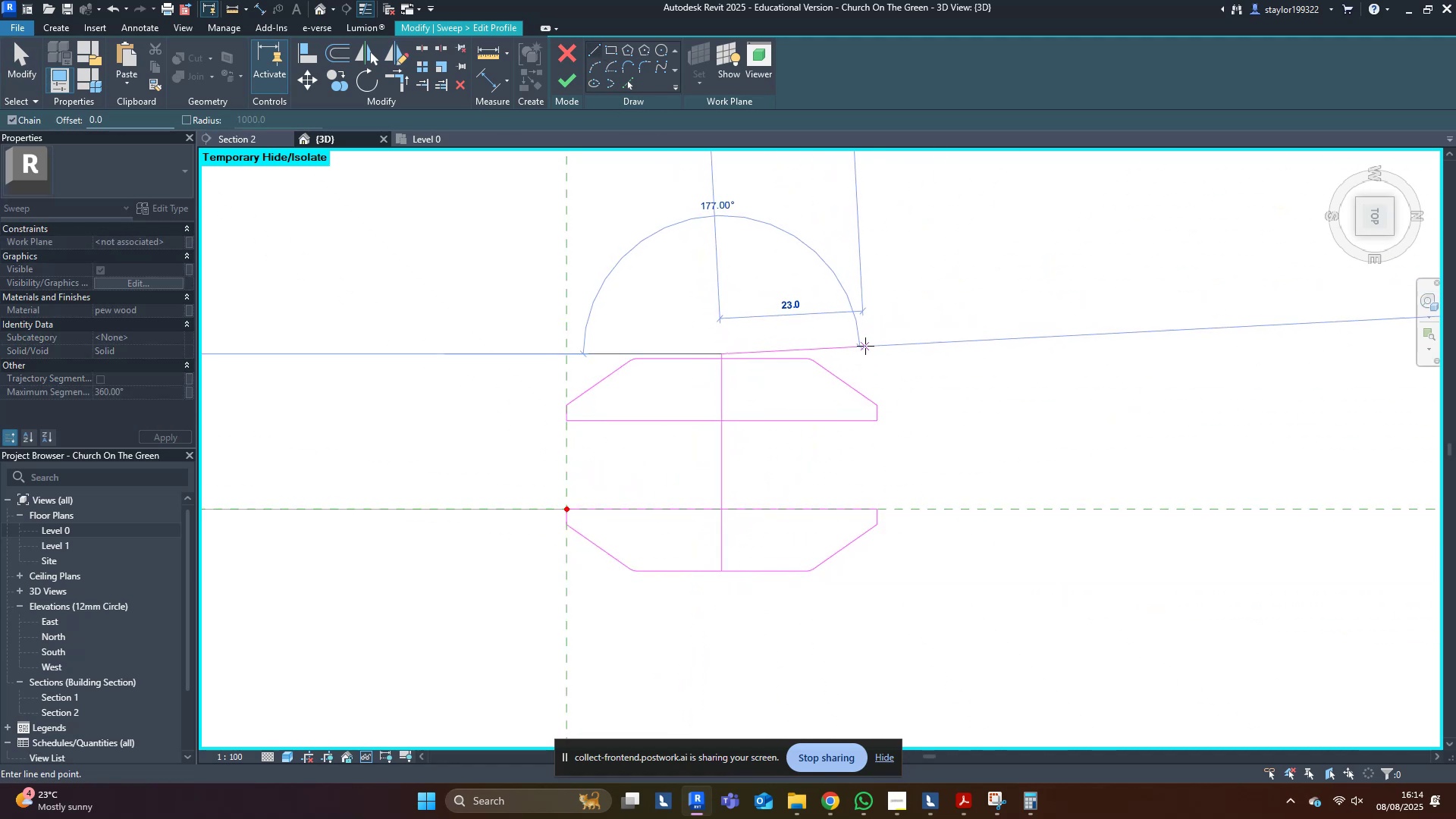 
left_click([868, 347])
 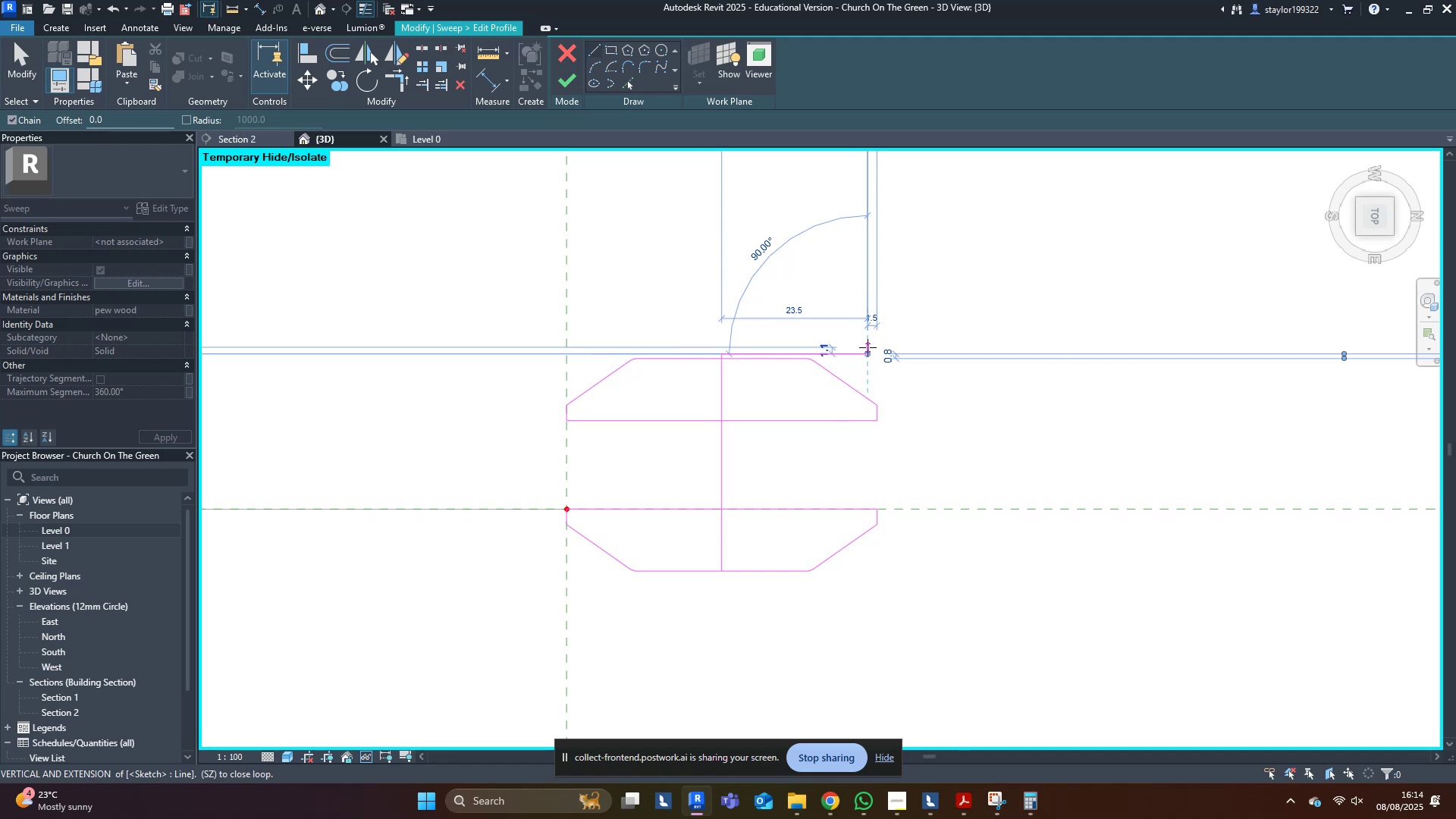 
key(Escape)
type(md)
key(Tab)
type(m)
 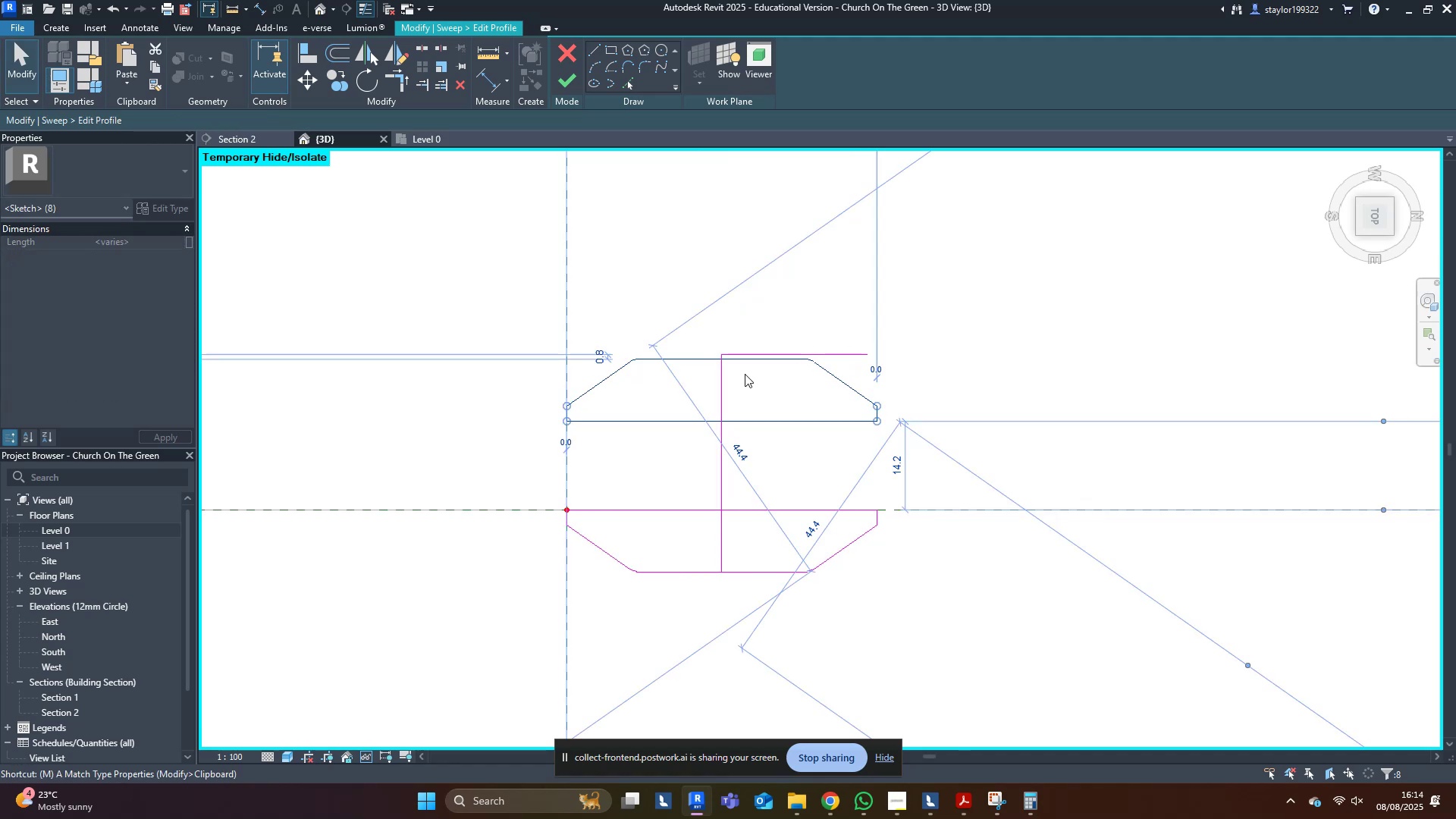 
scroll: coordinate [804, 366], scroll_direction: up, amount: 6.0
 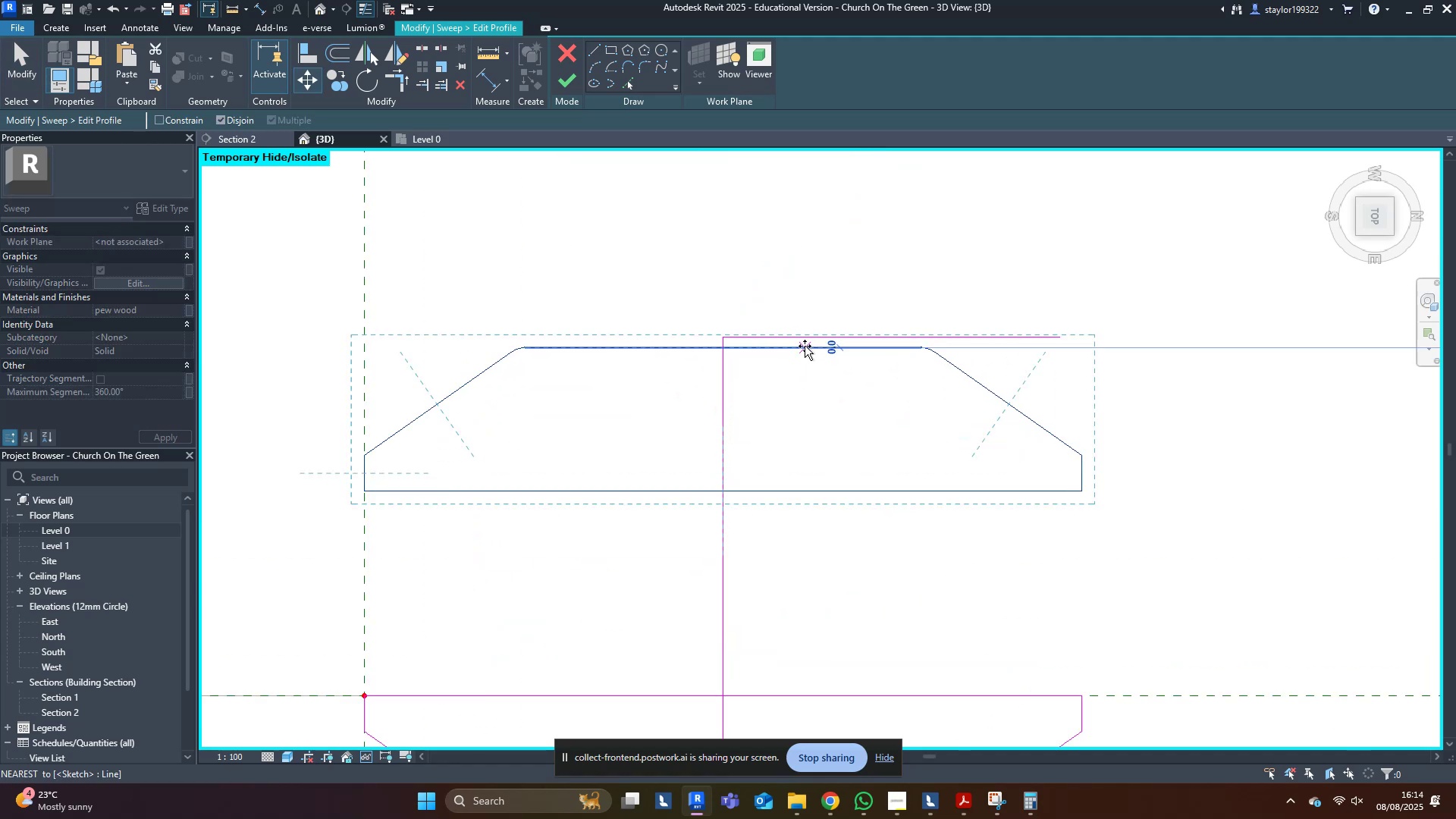 
double_click([805, 334])
 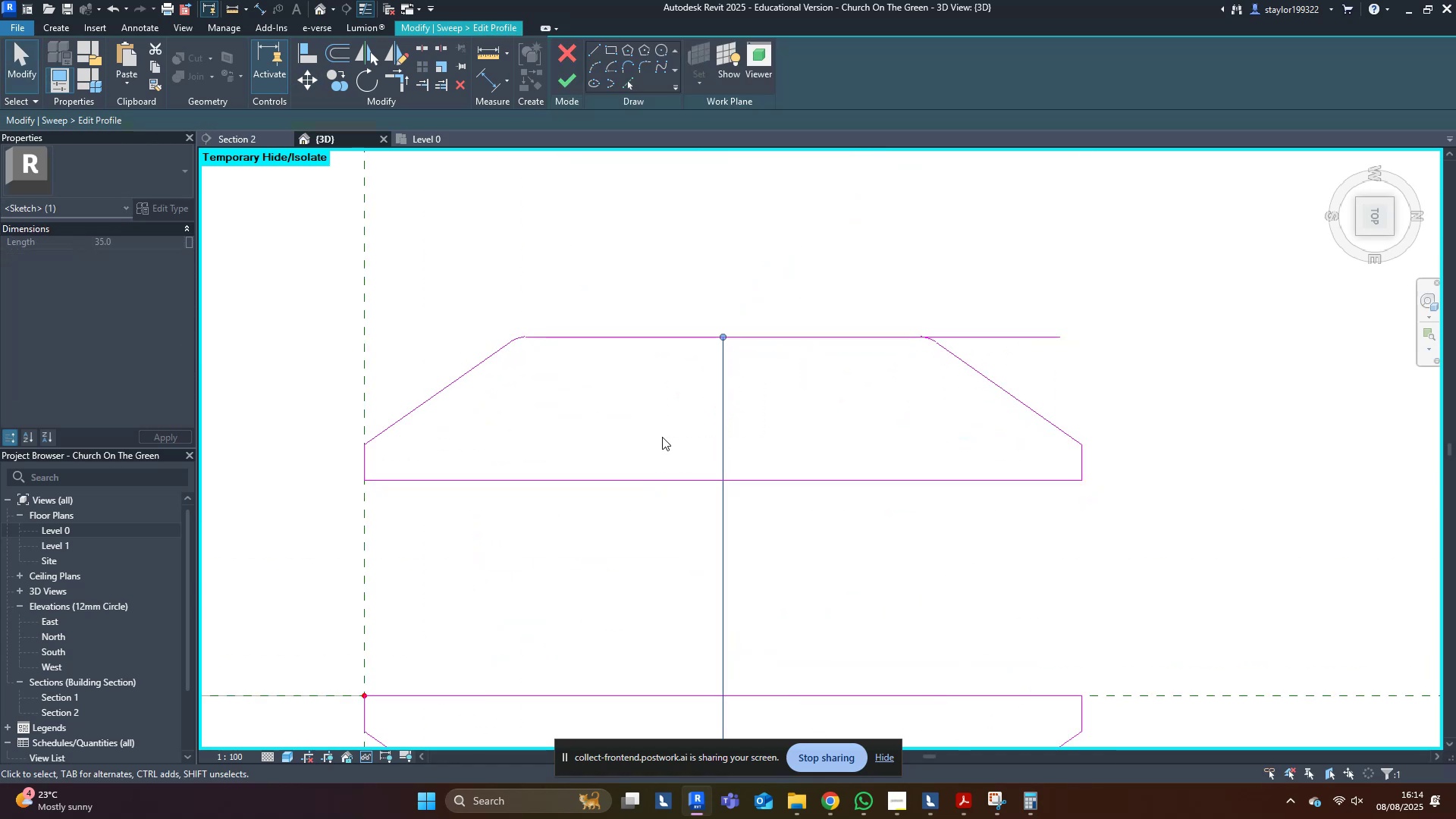 
key(Delete)
 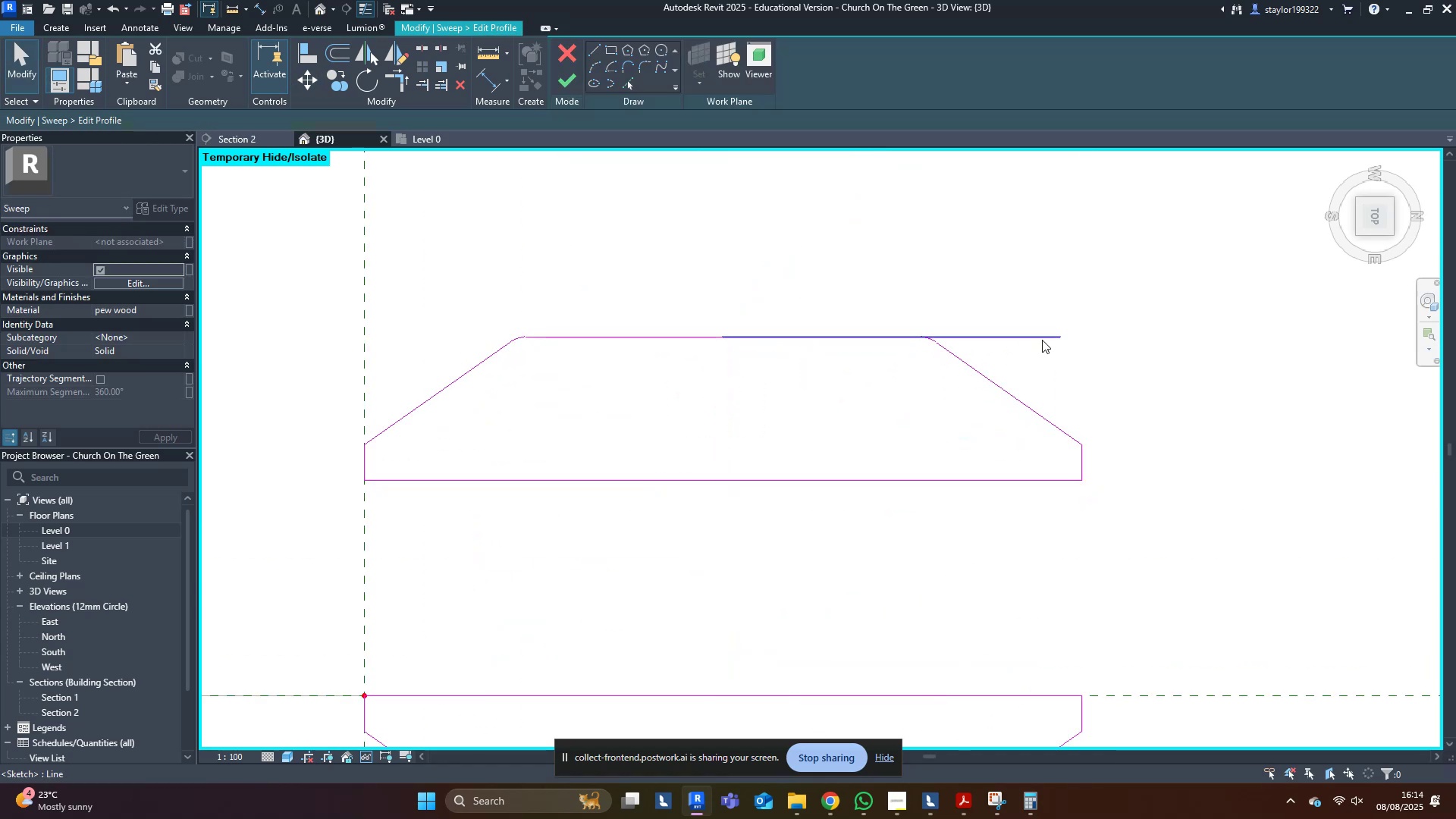 
left_click([1037, 339])
 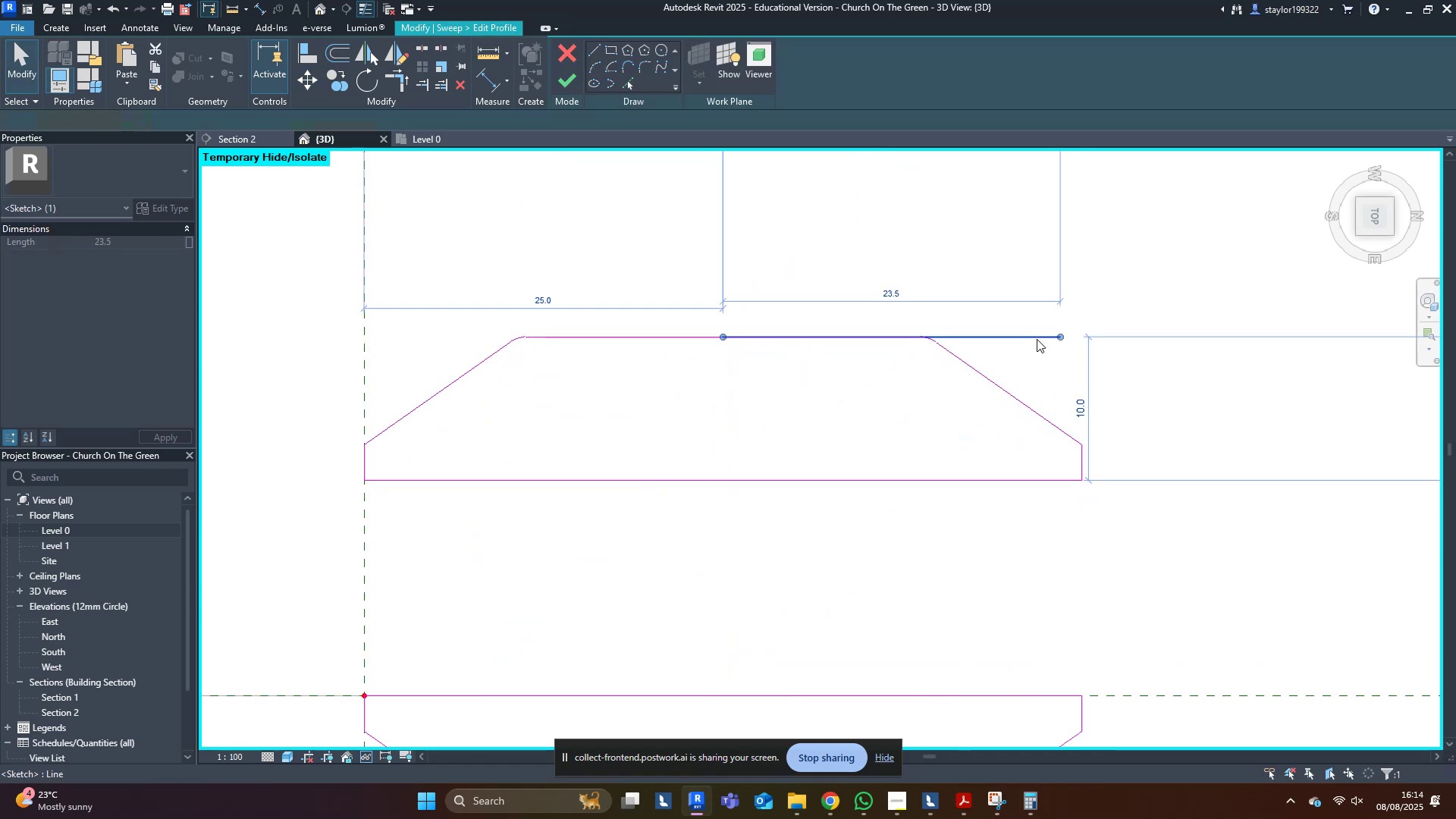 
key(Delete)
 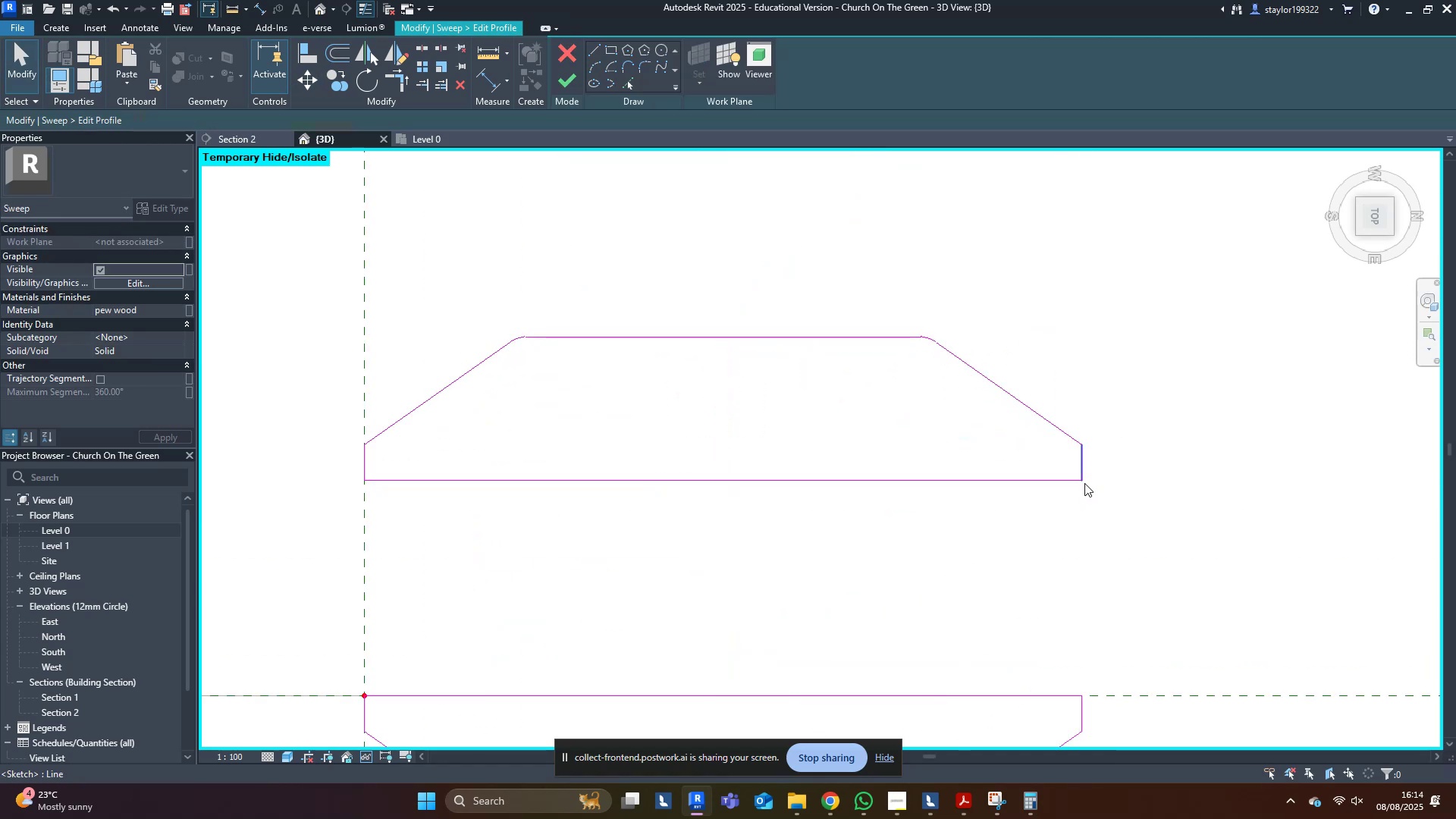 
scroll: coordinate [857, 453], scroll_direction: down, amount: 5.0
 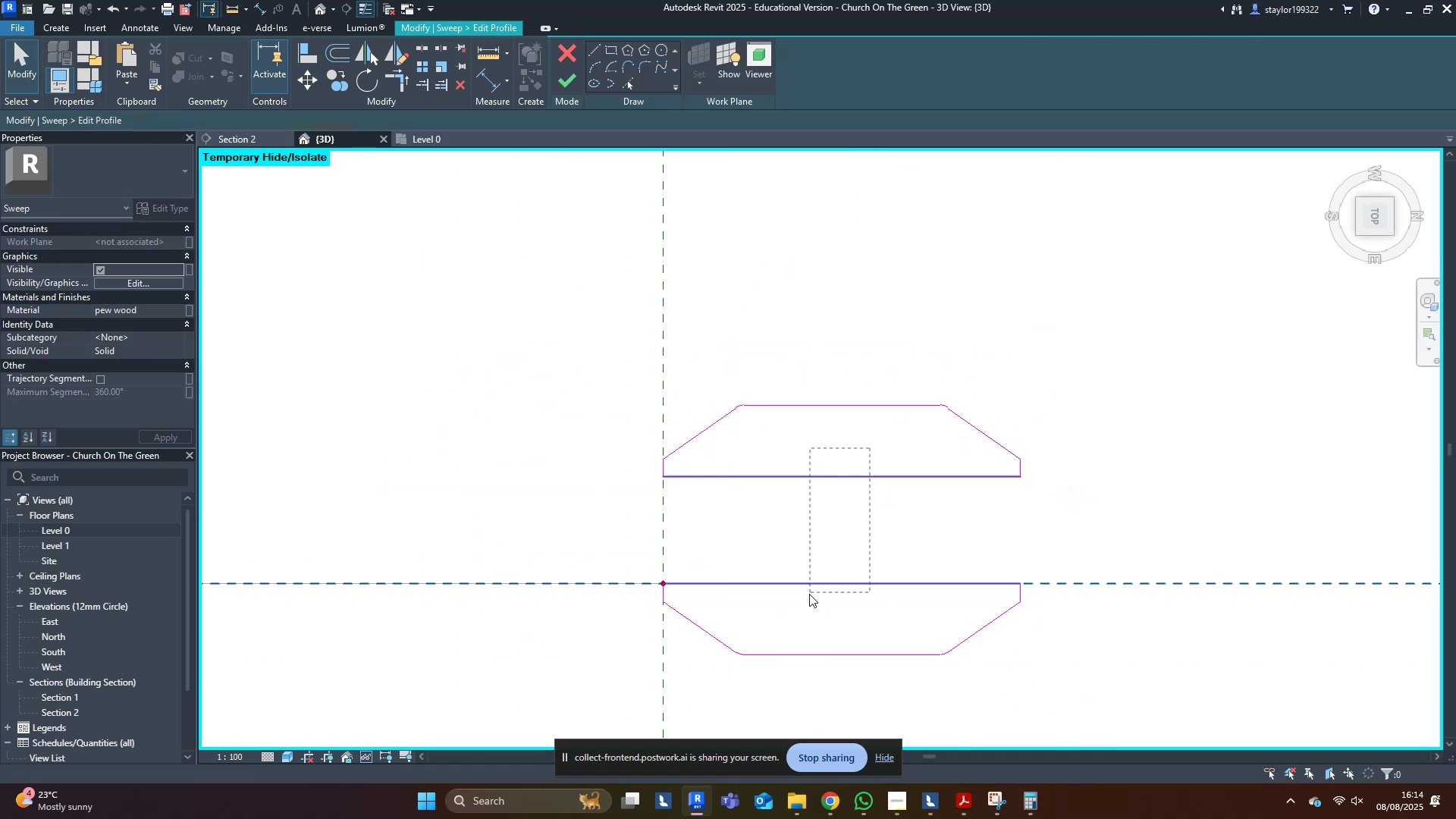 
hold_key(key=Delete, duration=5.56)
 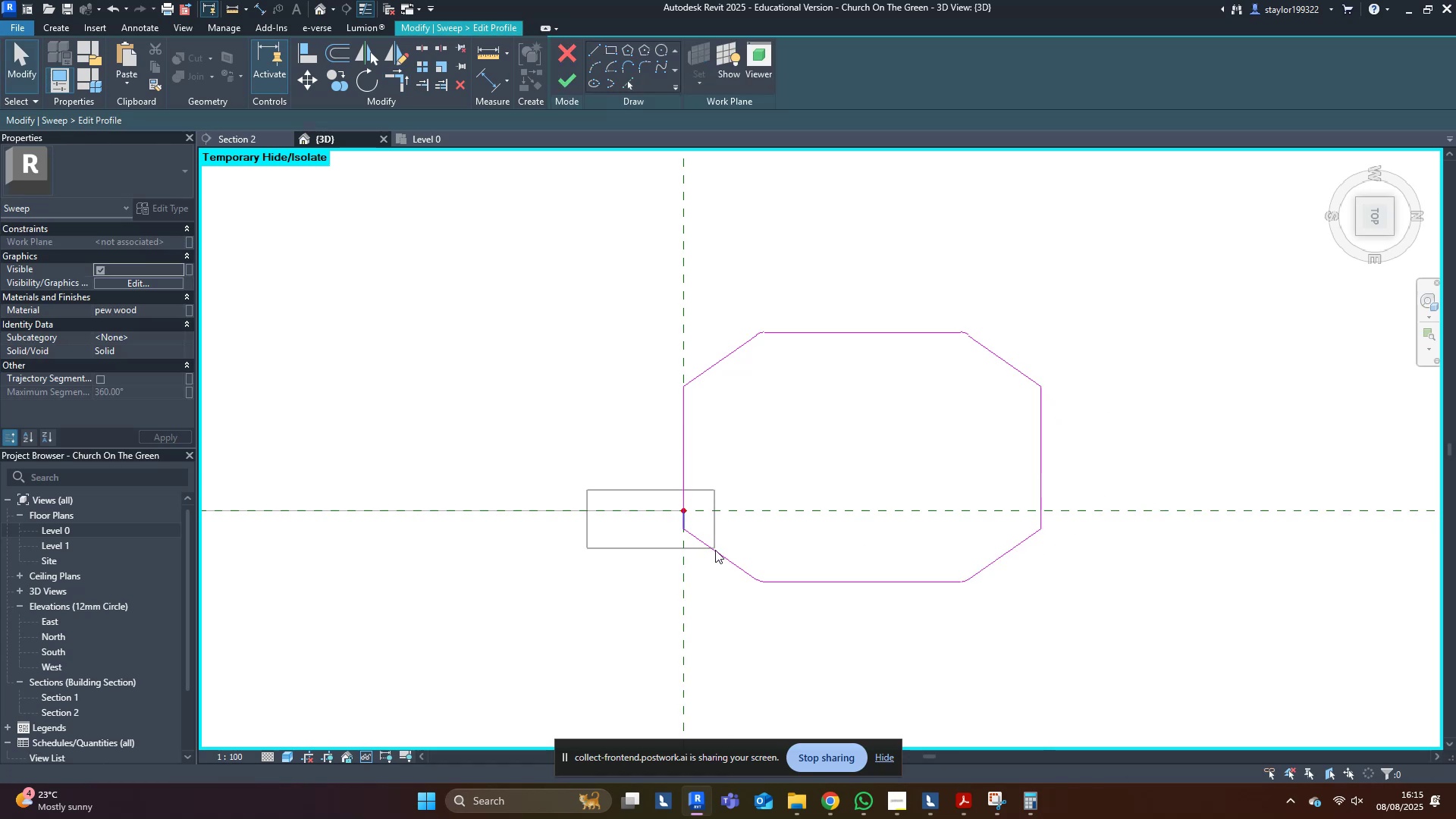 
key(R)
 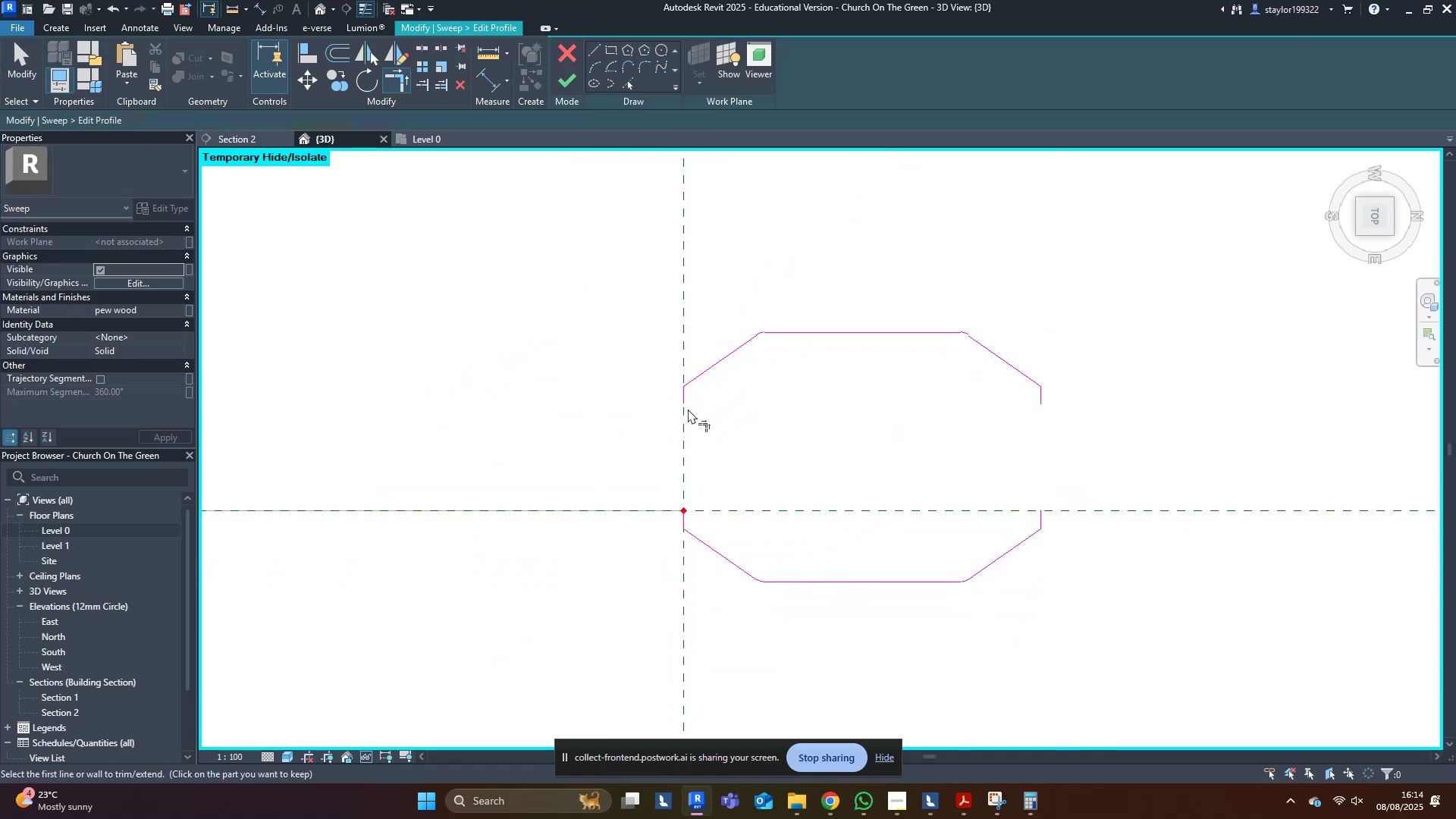 
left_click([683, 401])
 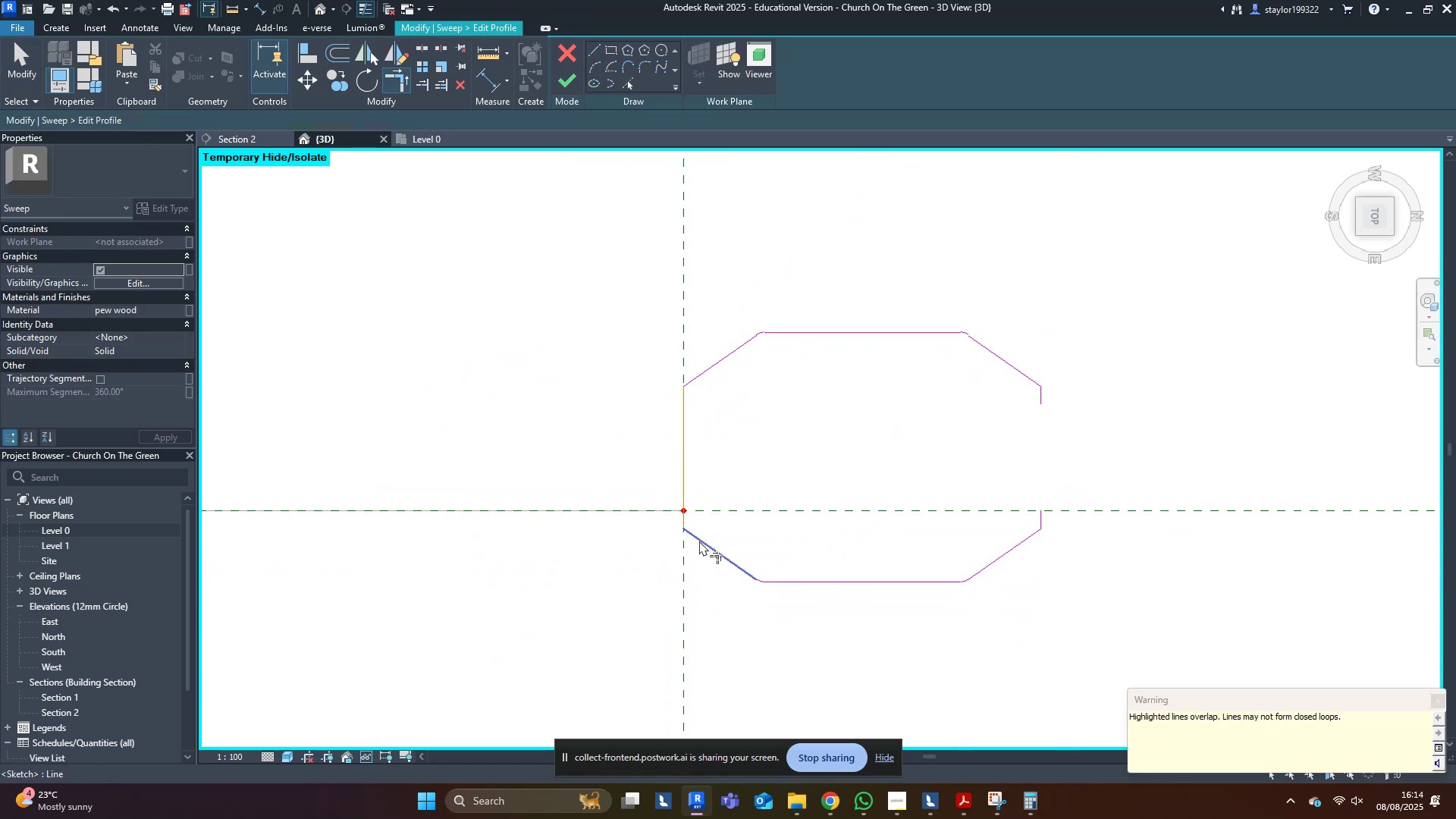 
double_click([1159, 407])
 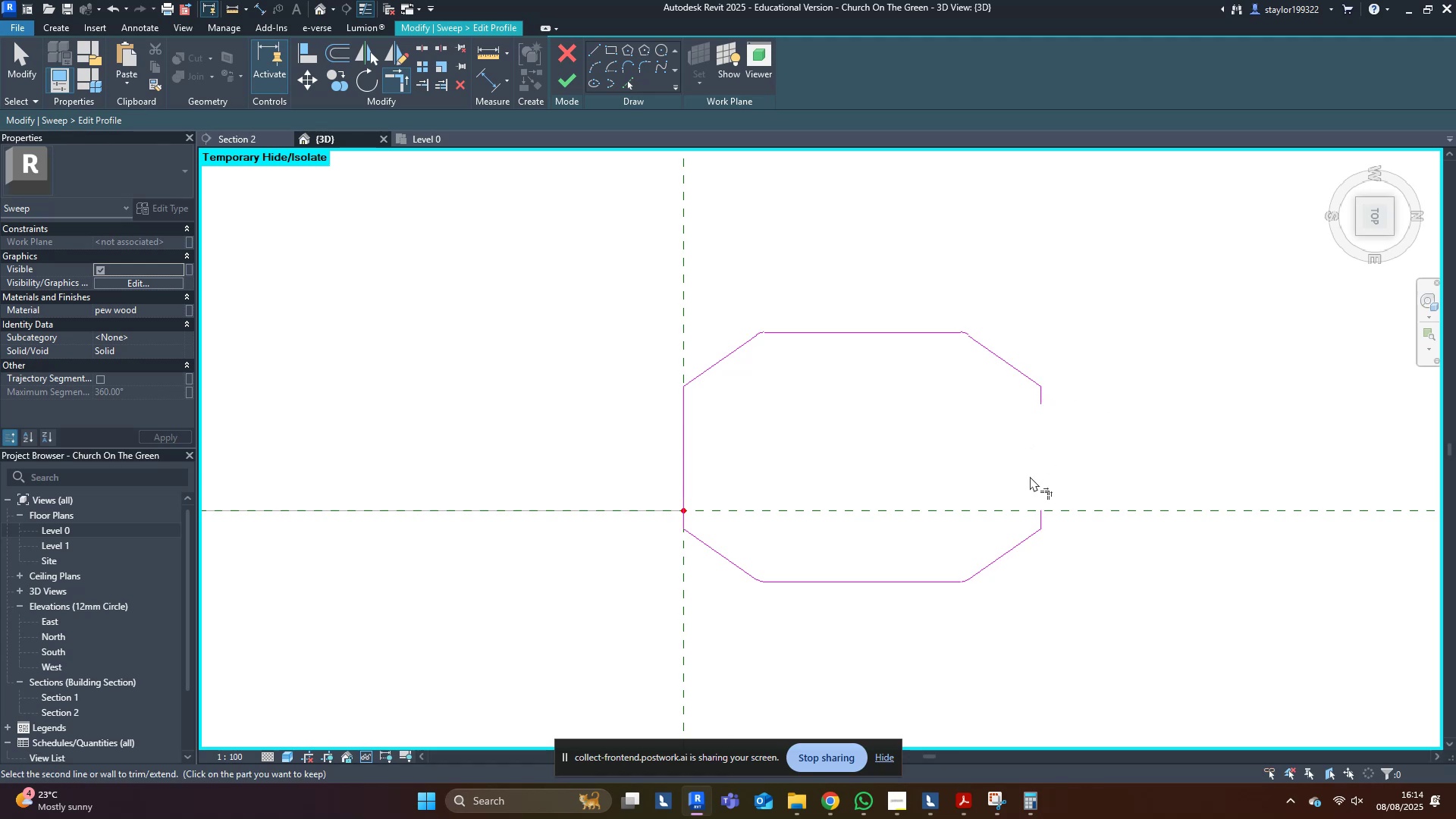 
double_click([1022, 548])
 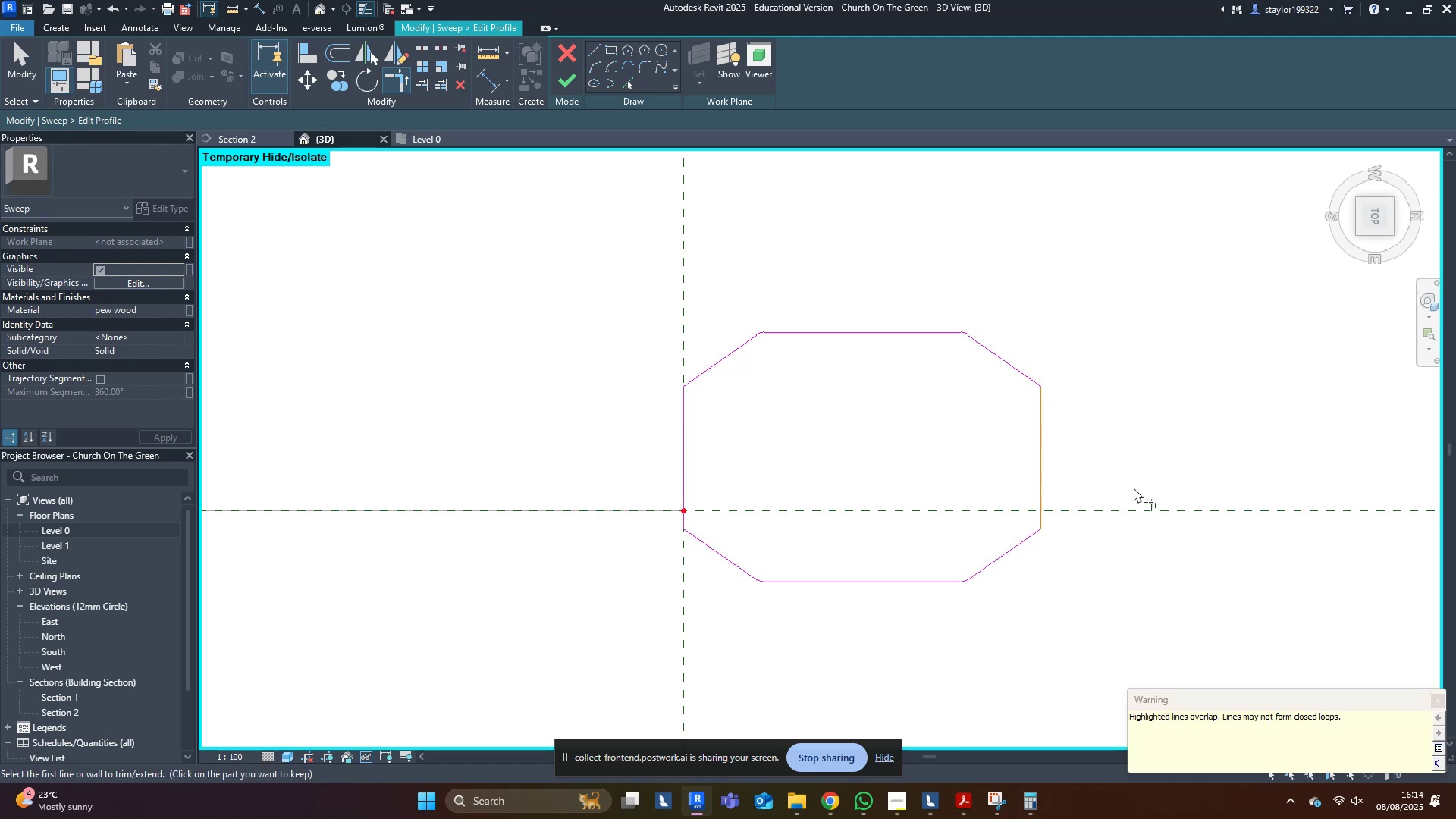 
middle_click([1134, 488])
 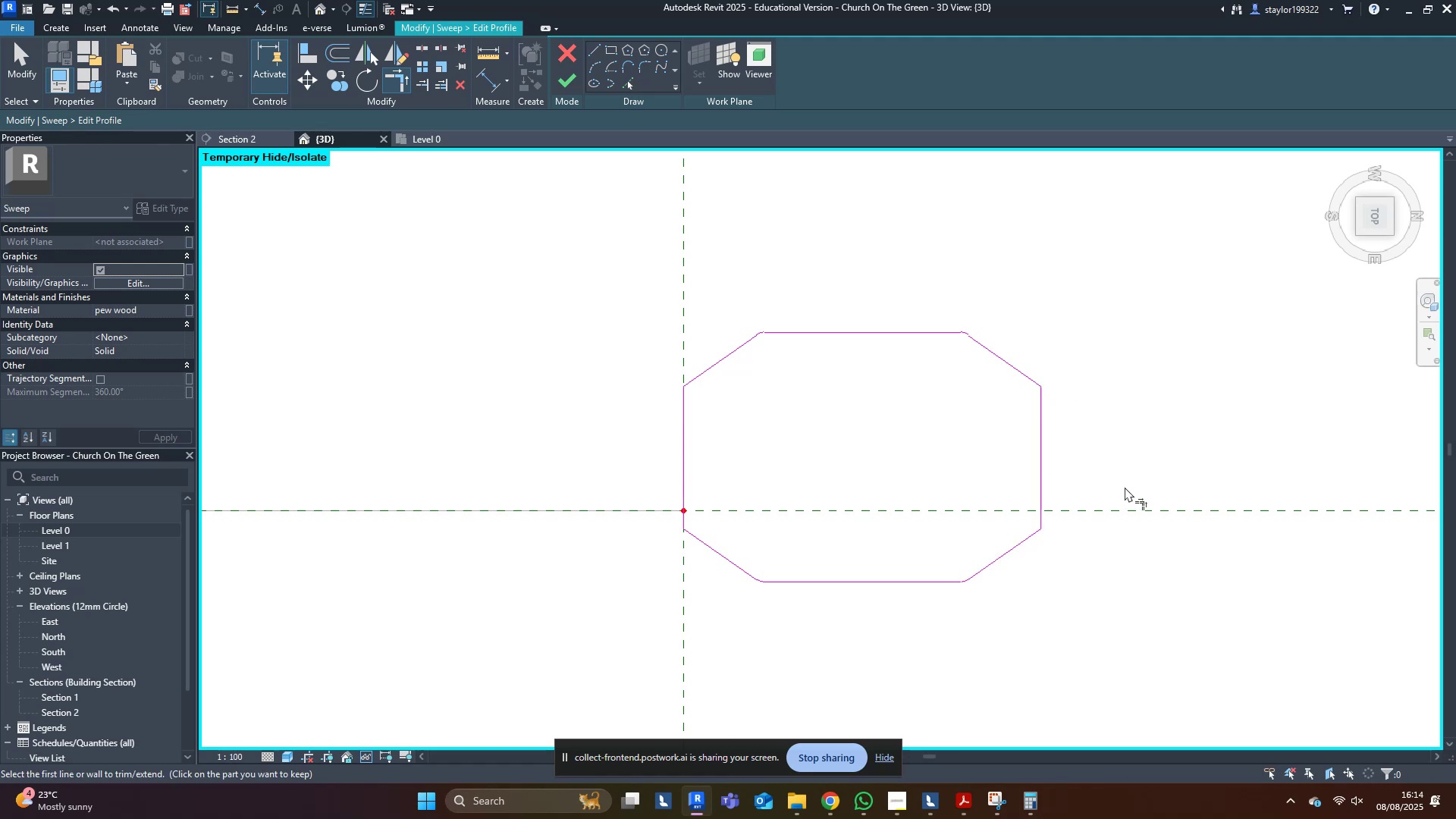 
type(md[Delete])
 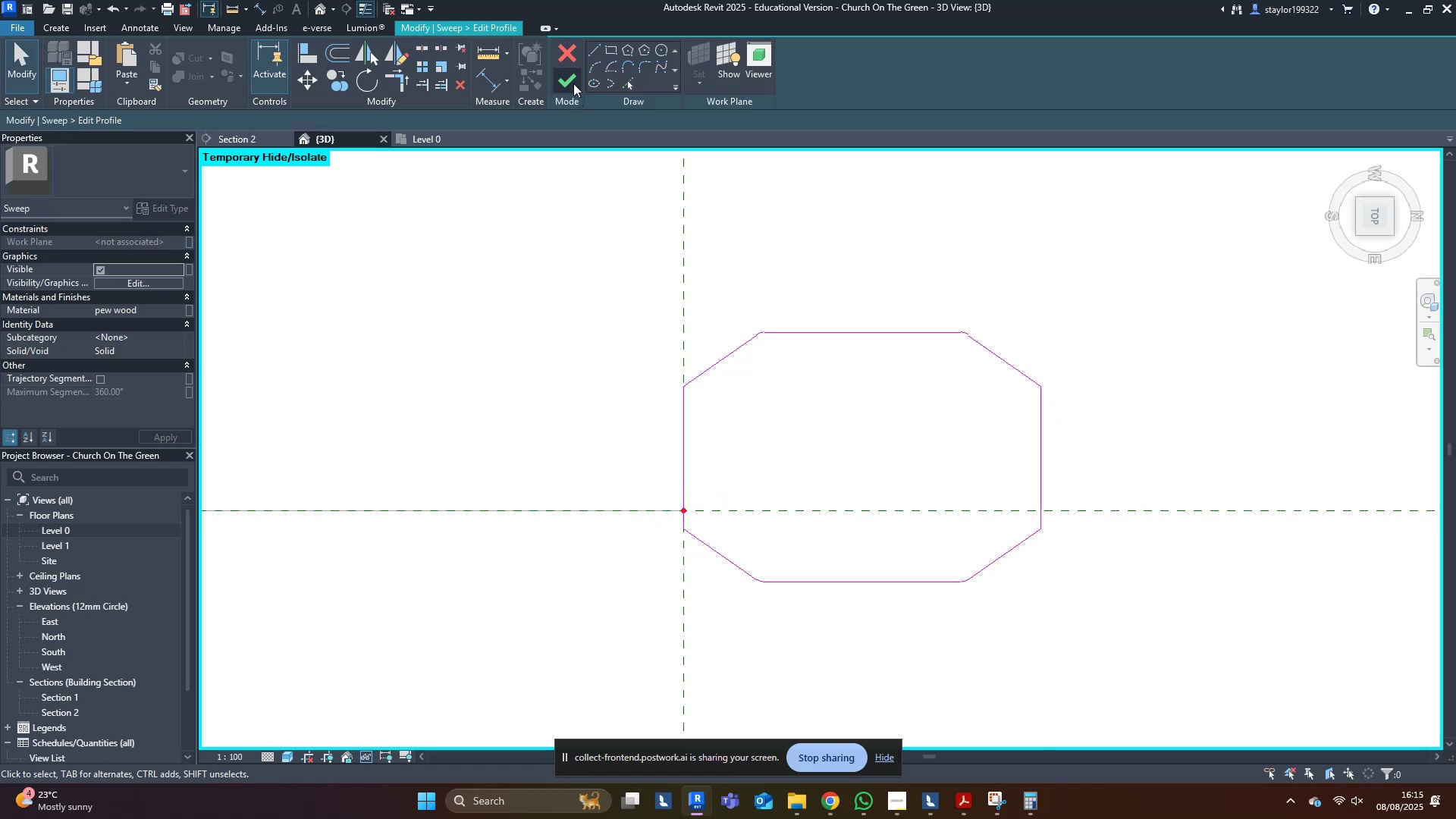 
middle_click([727, 287])
 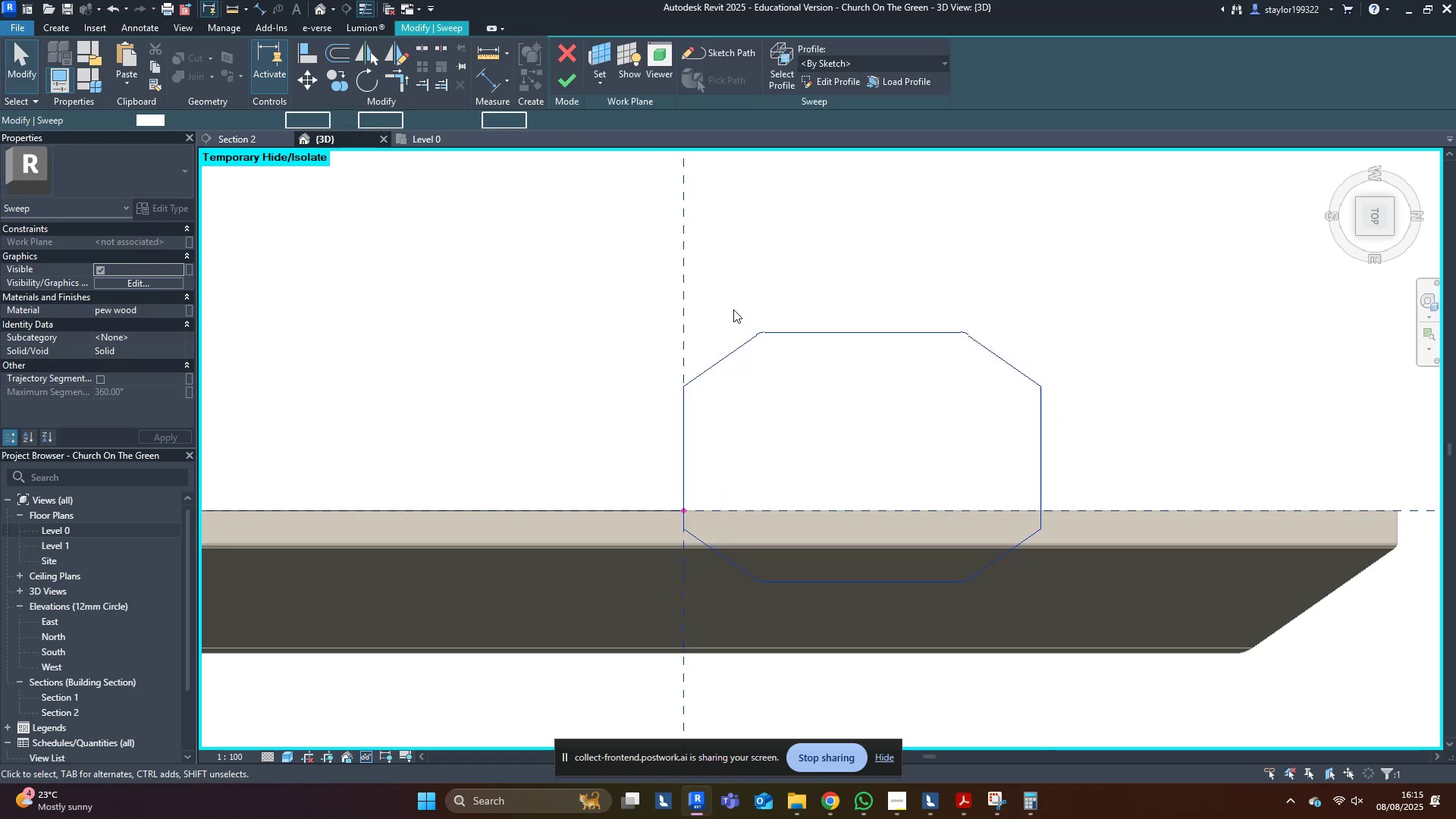 
scroll: coordinate [554, 290], scroll_direction: down, amount: 14.0
 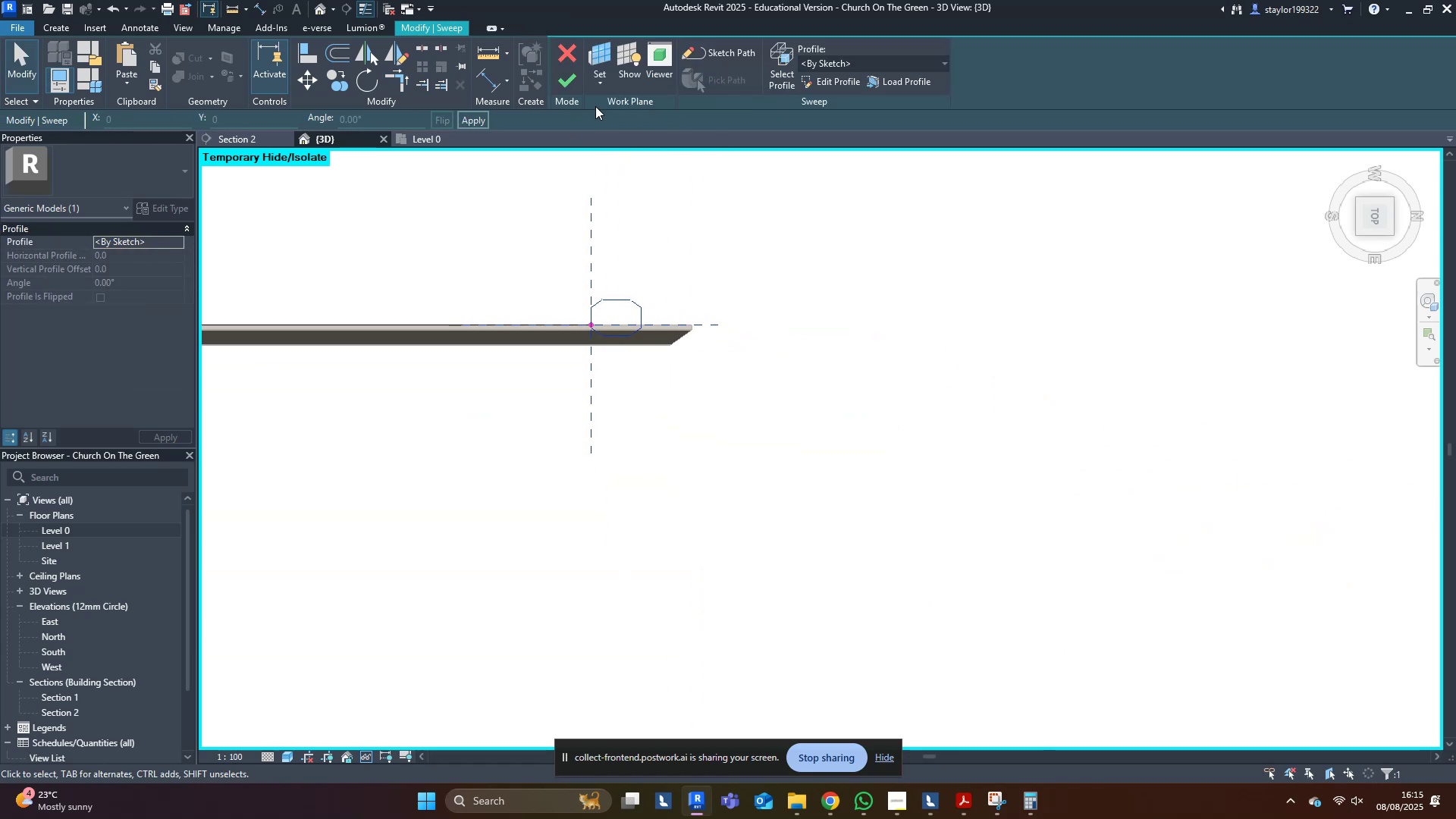 
type(sd)
key(Escape)
 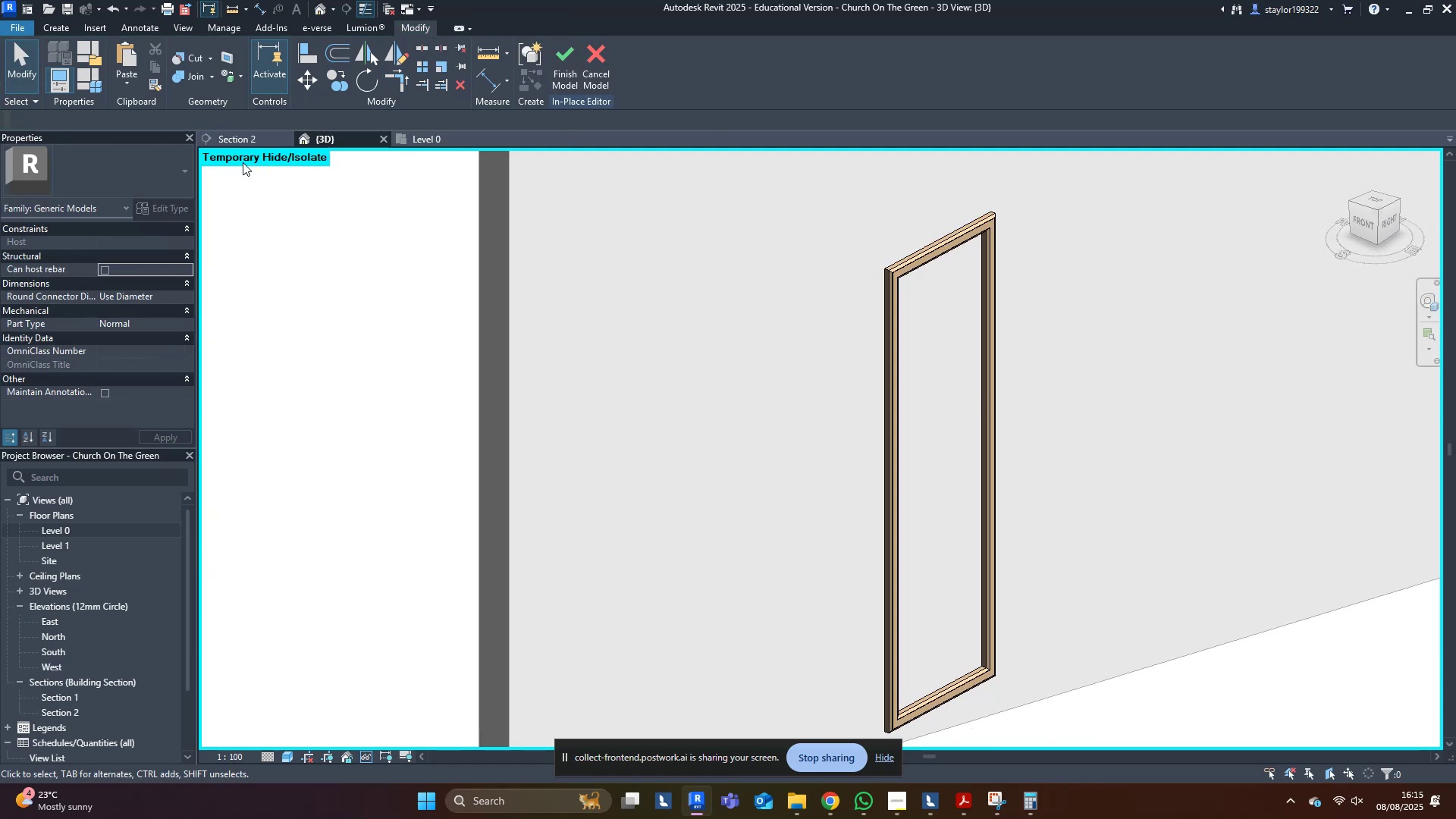 
scroll: coordinate [1089, 483], scroll_direction: down, amount: 9.0
 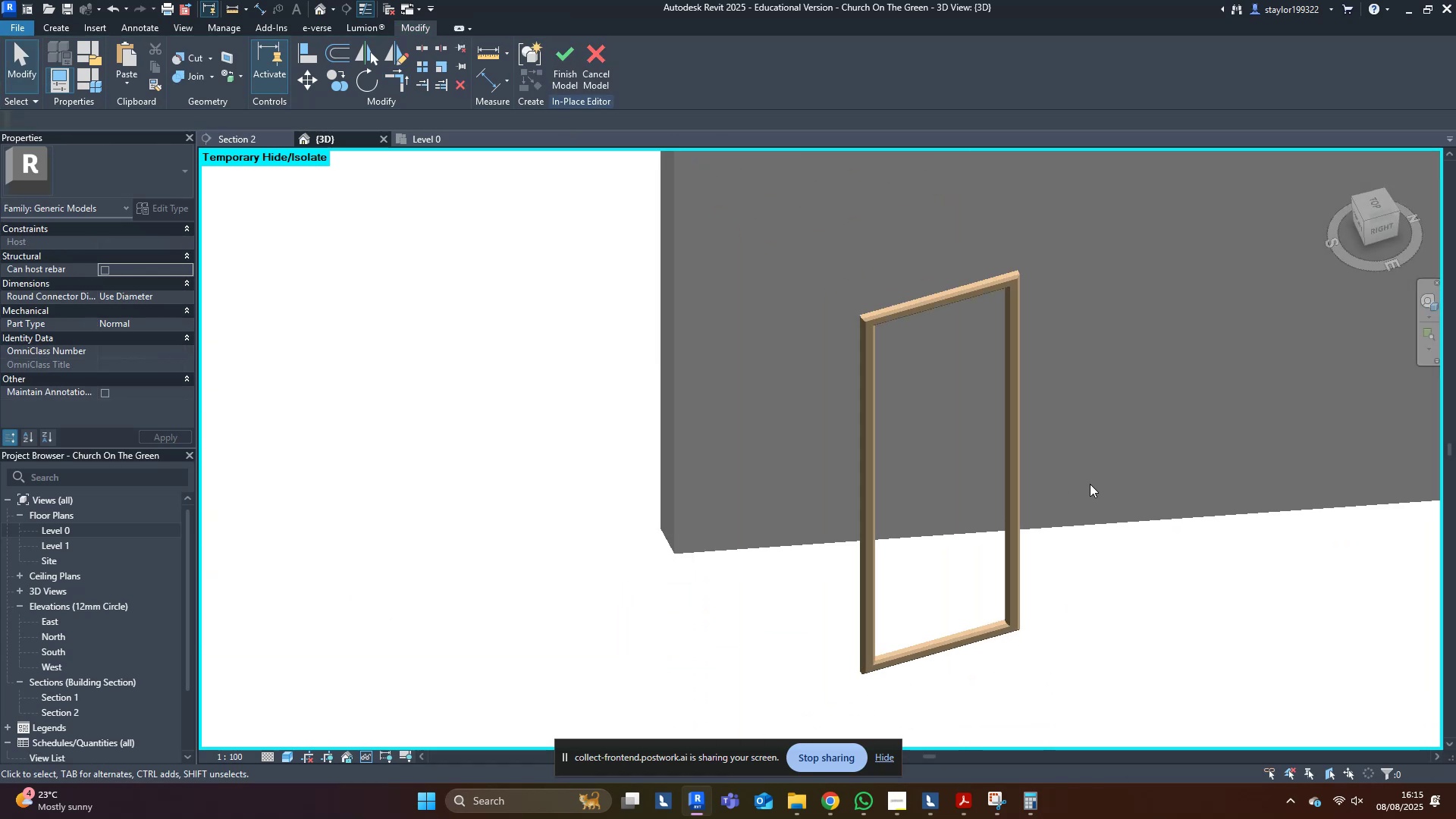 
left_click([256, 144])
 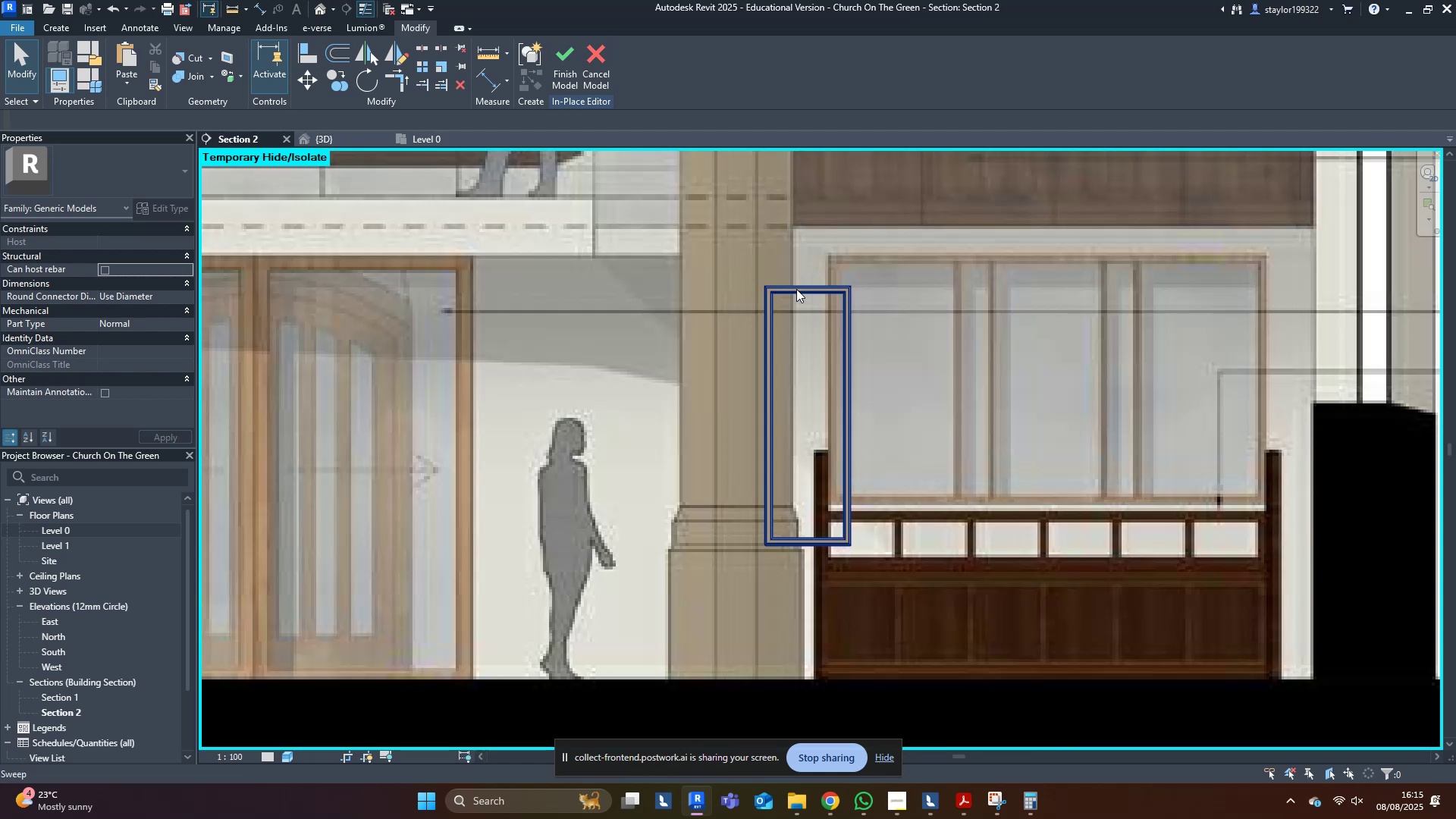 
double_click([796, 300])
 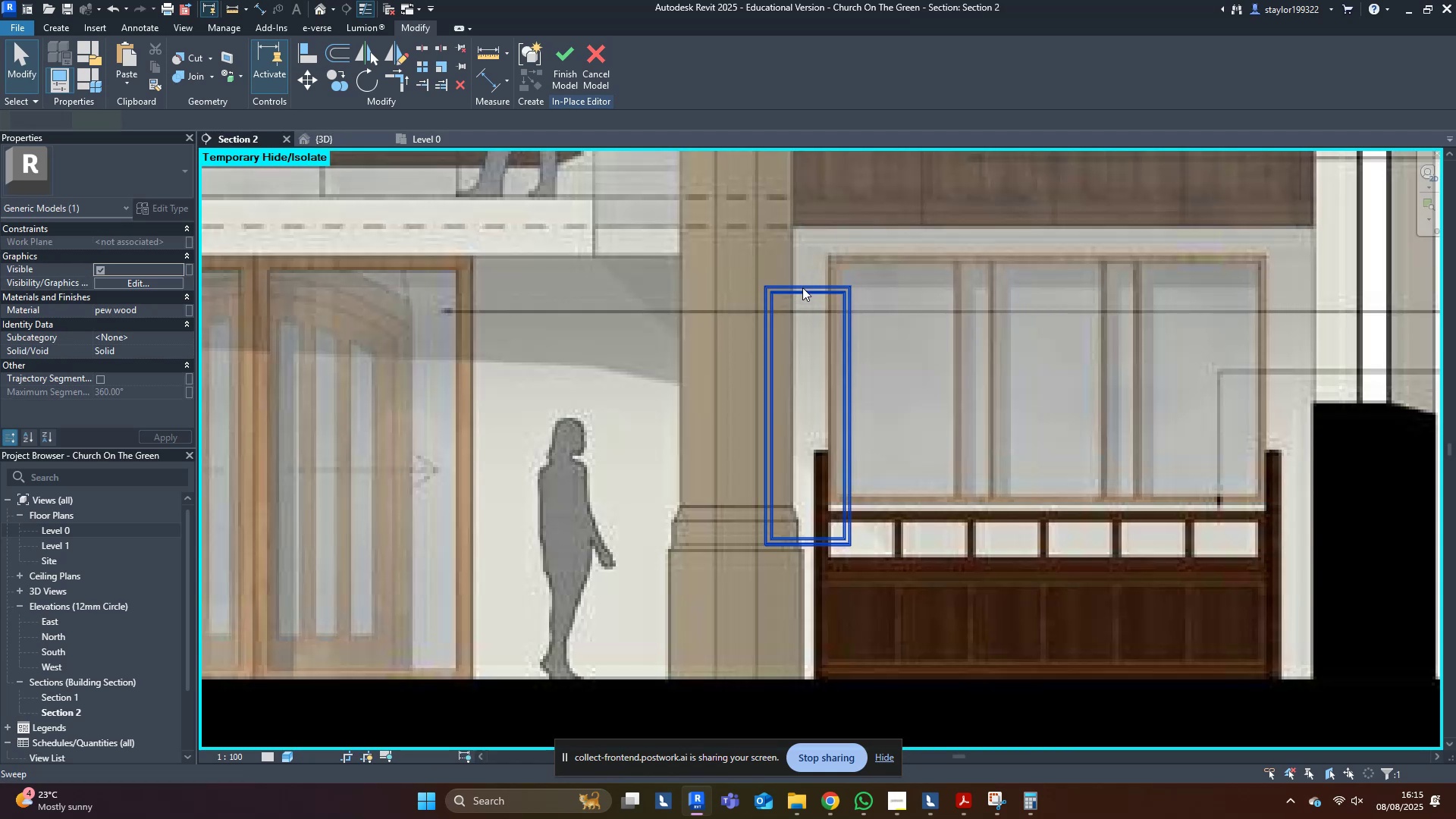 
triple_click([802, 287])
 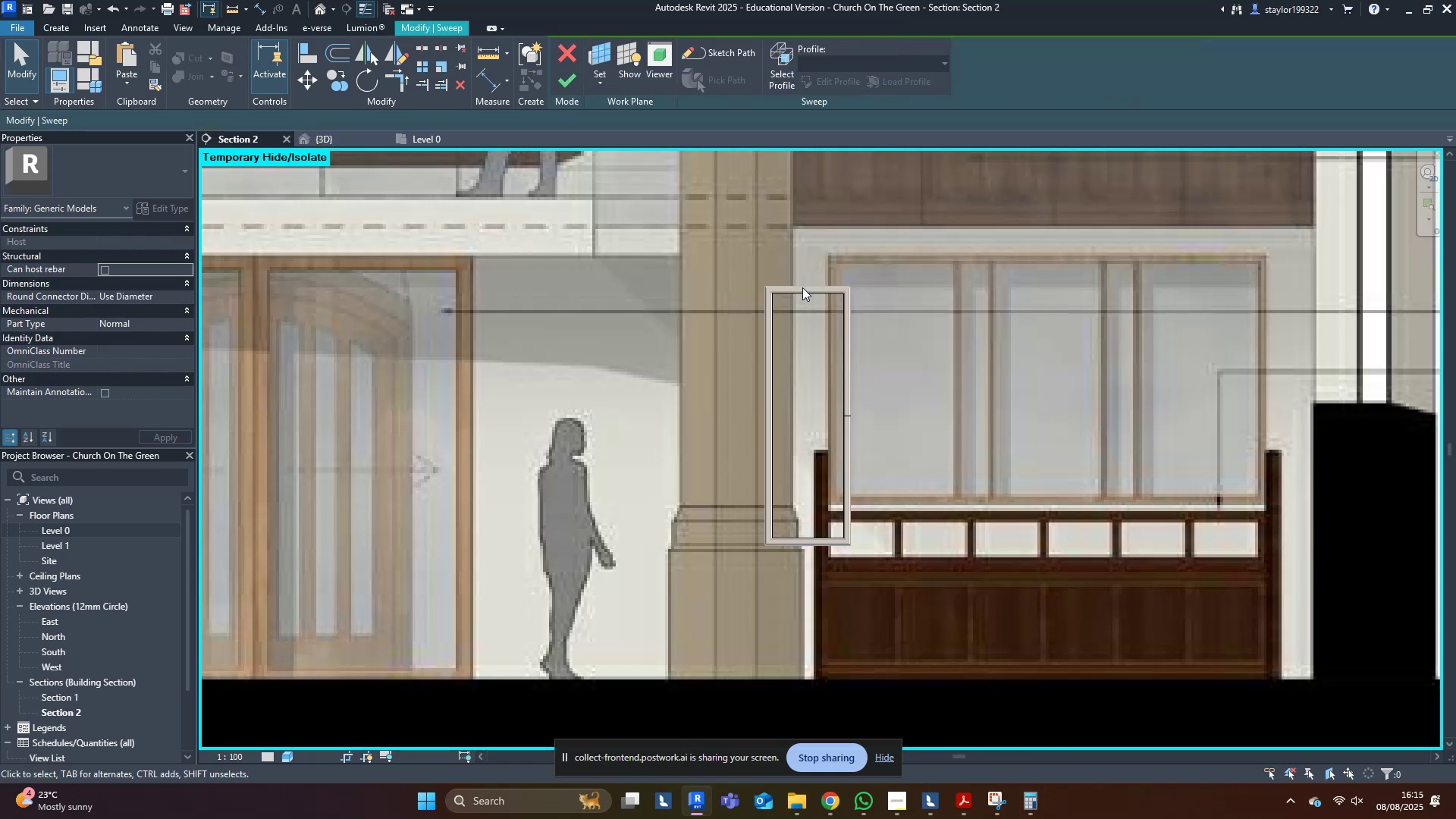 
triple_click([802, 287])
 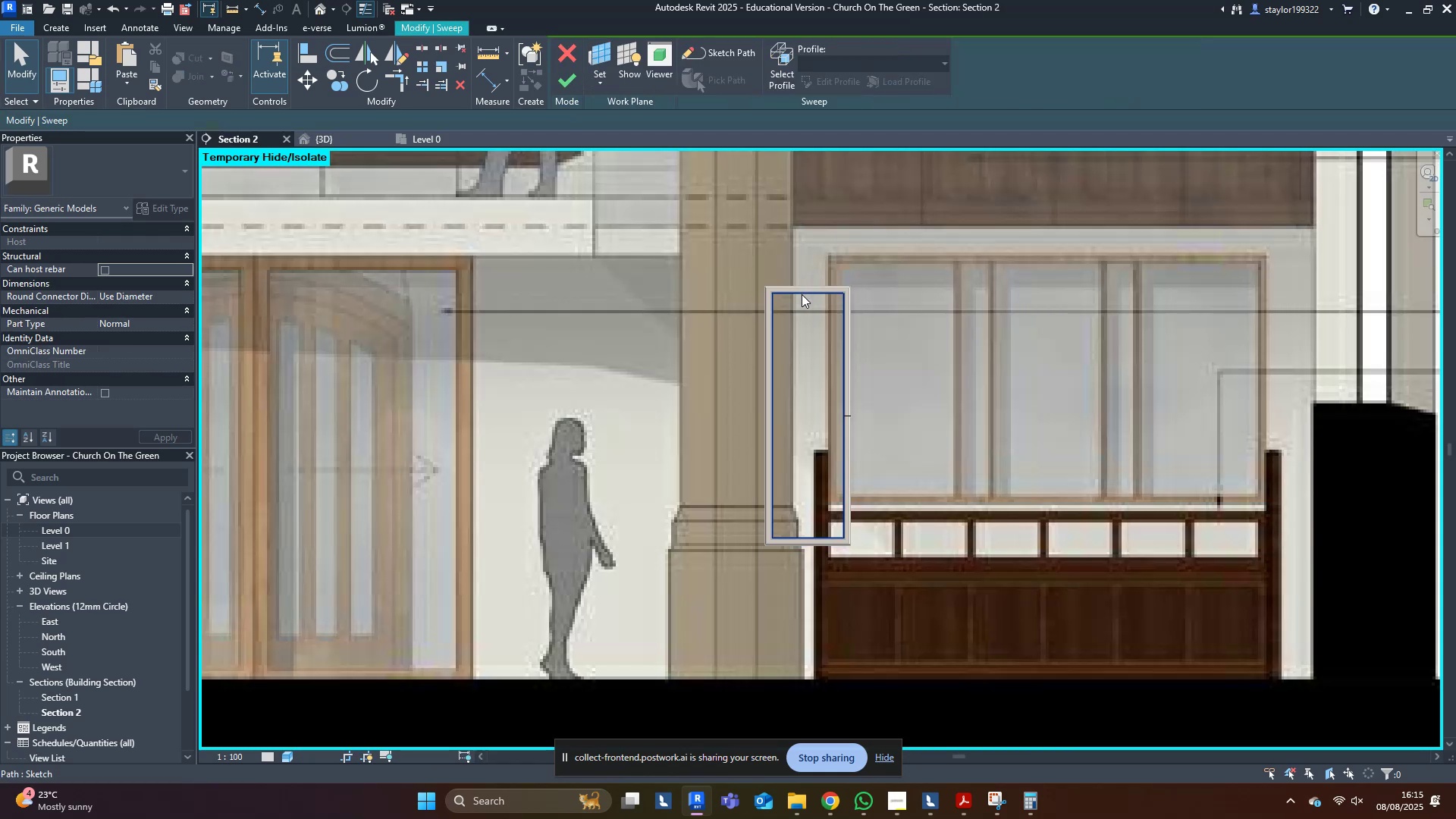 
triple_click([802, 294])
 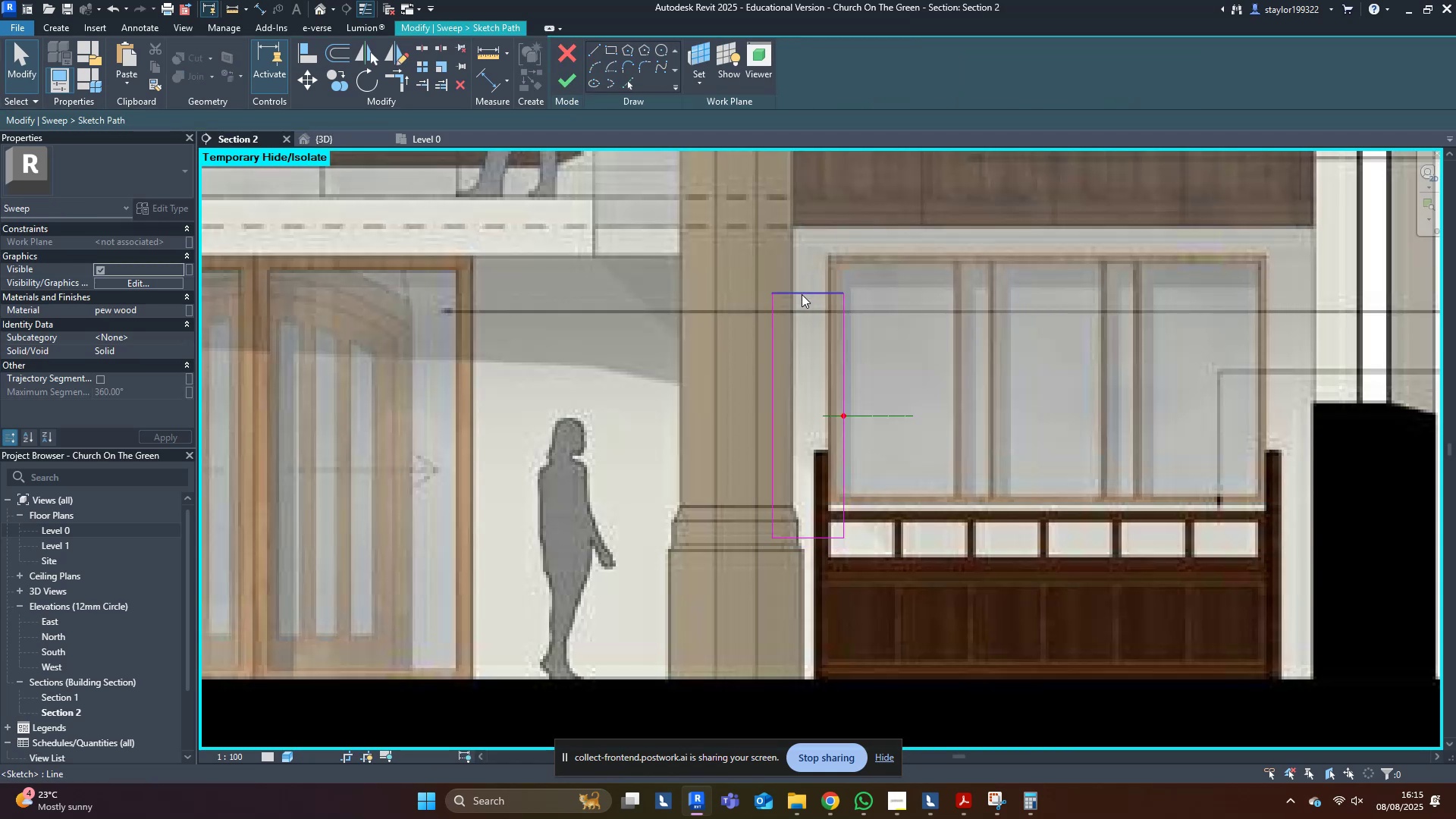 
key(Tab)
 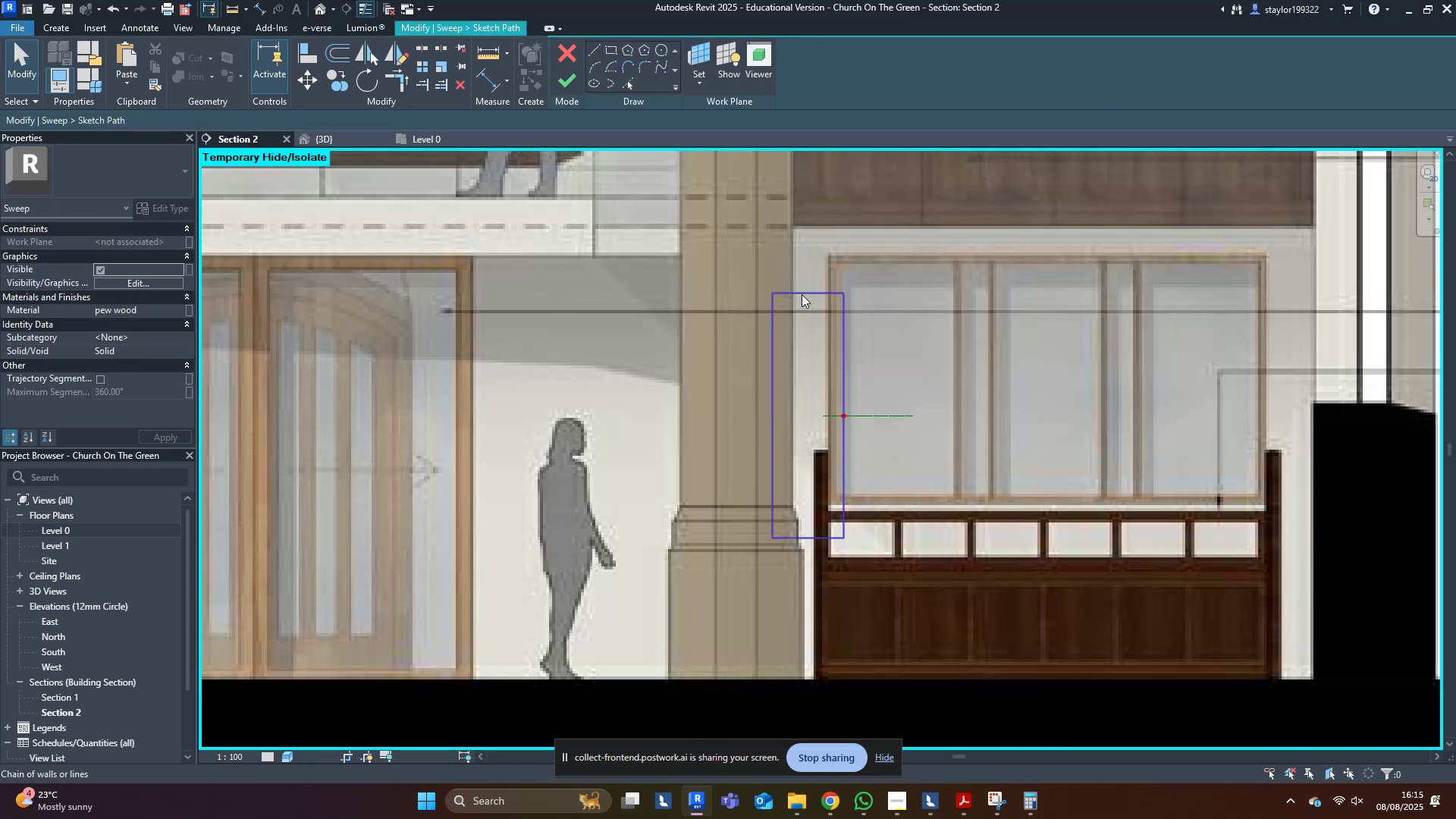 
left_click([802, 294])
 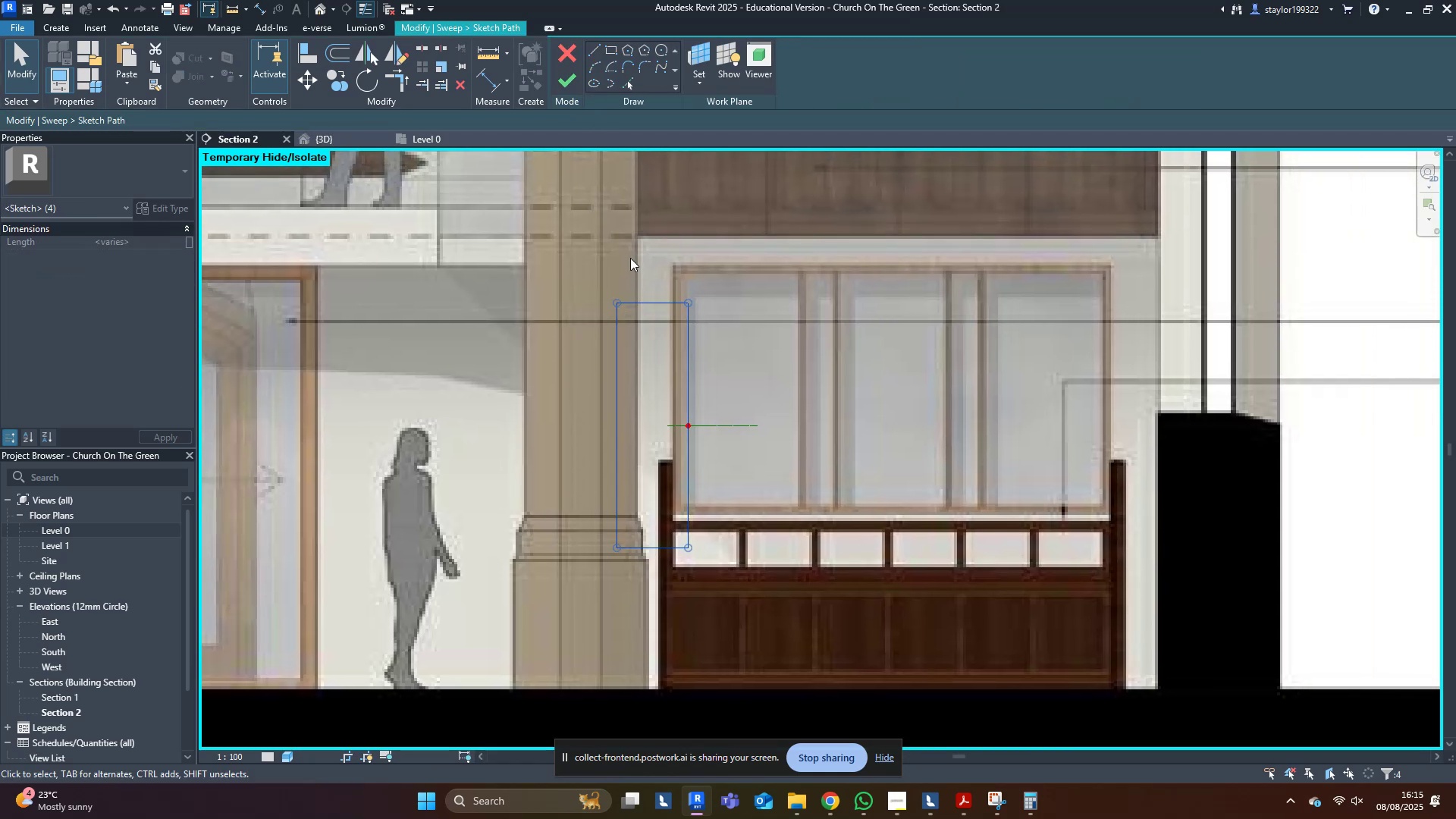 
key(Delete)
 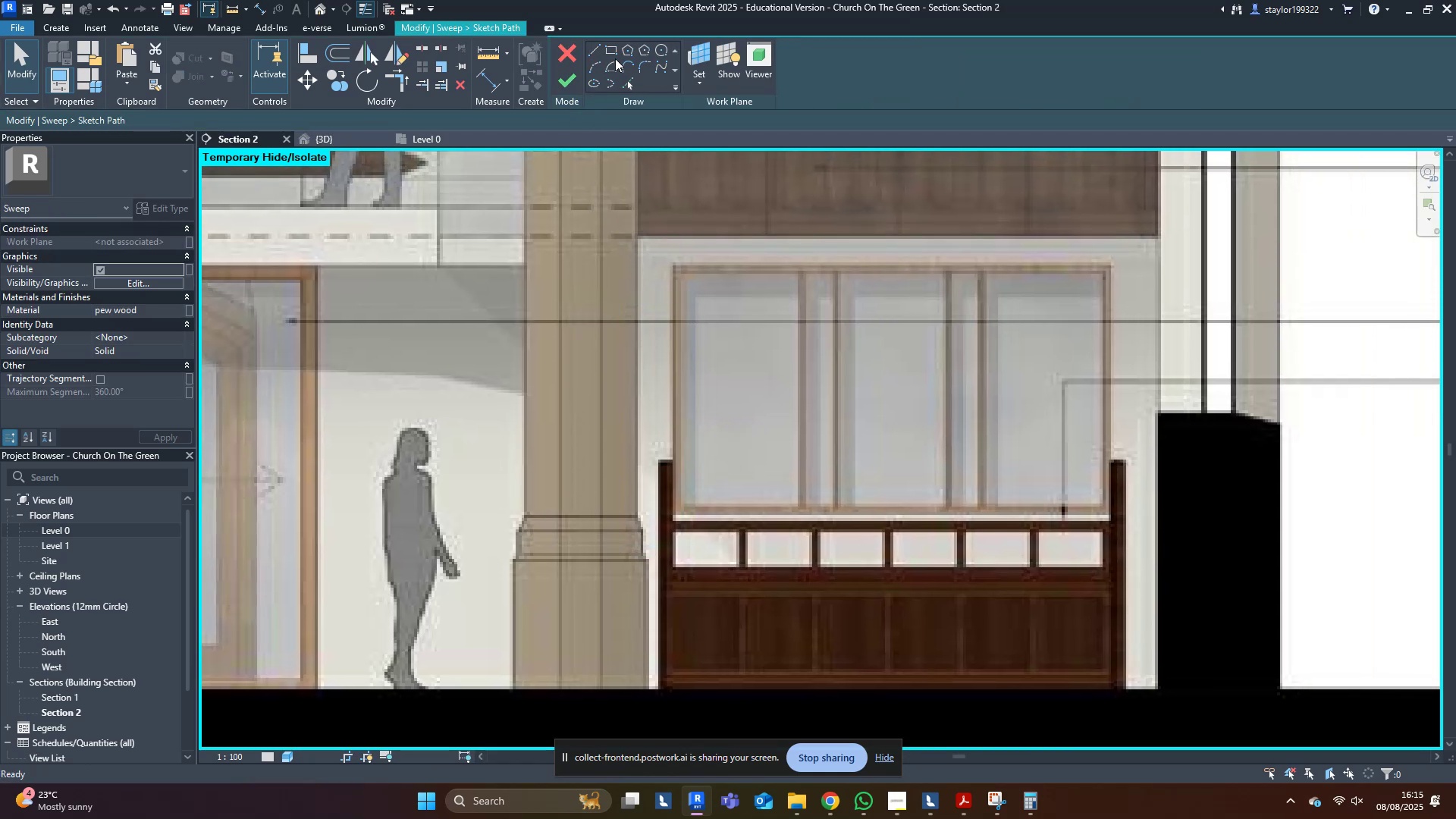 
left_click([610, 55])
 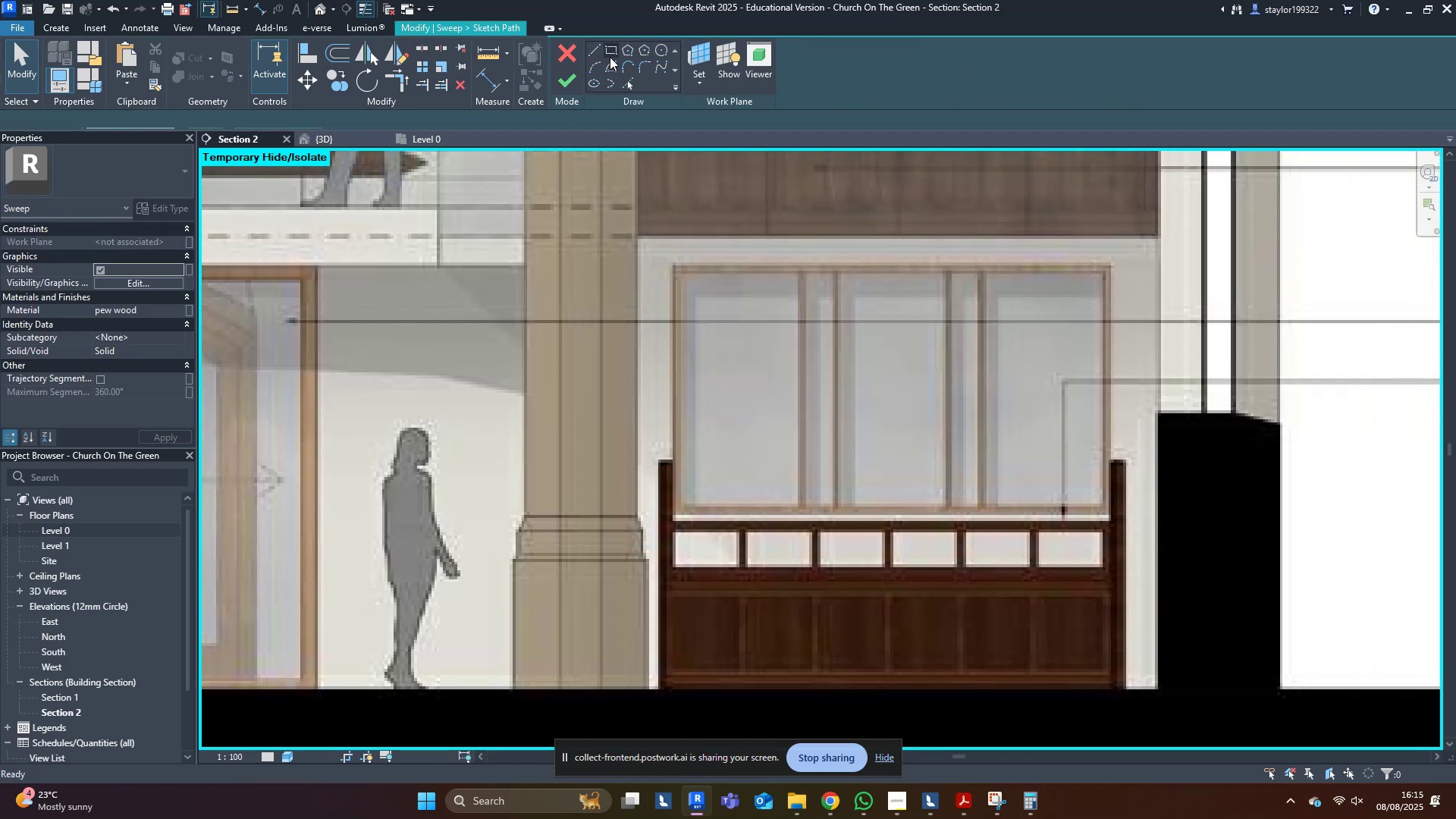 
scroll: coordinate [715, 282], scroll_direction: up, amount: 3.0
 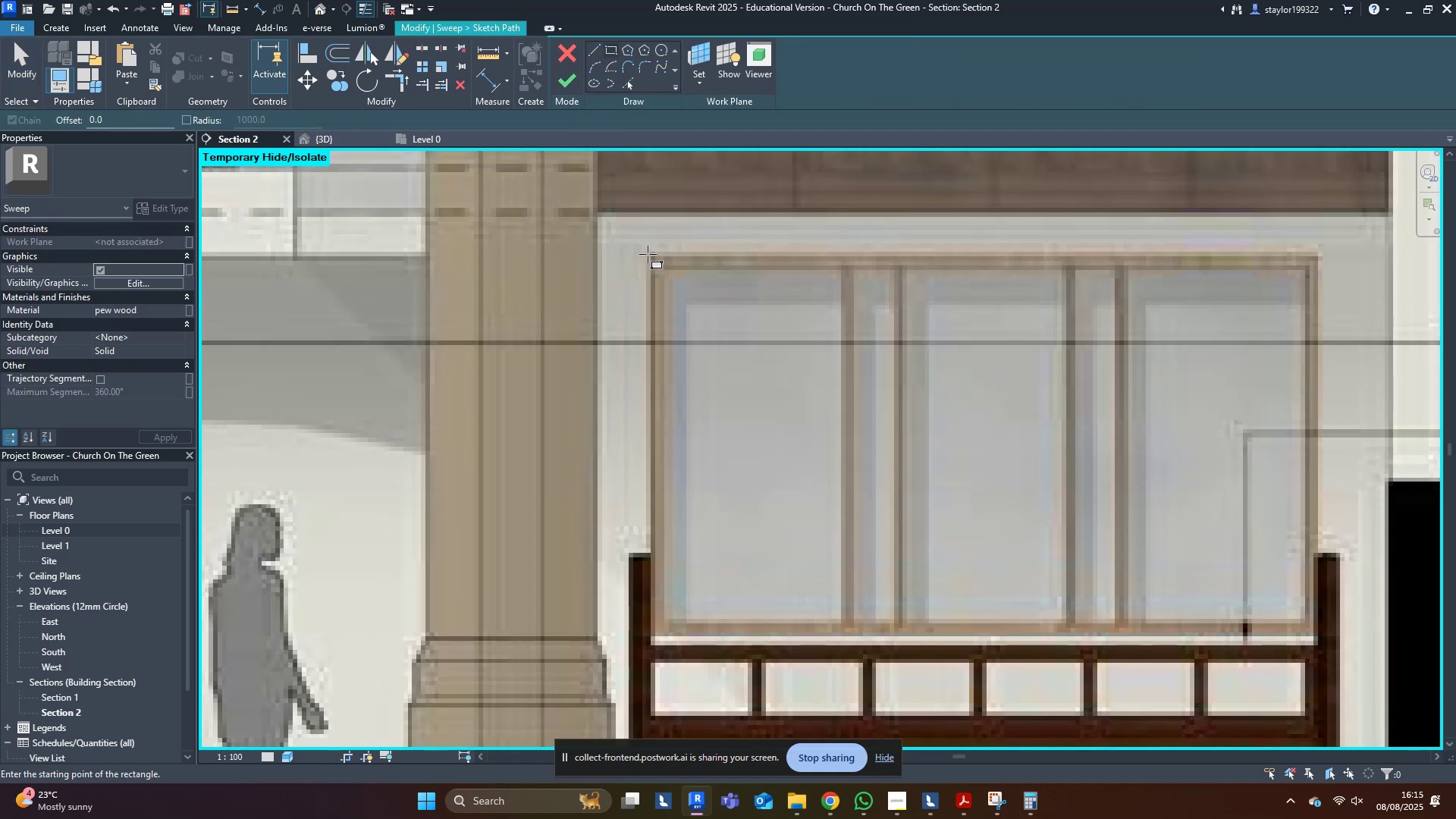 
left_click([649, 253])
 